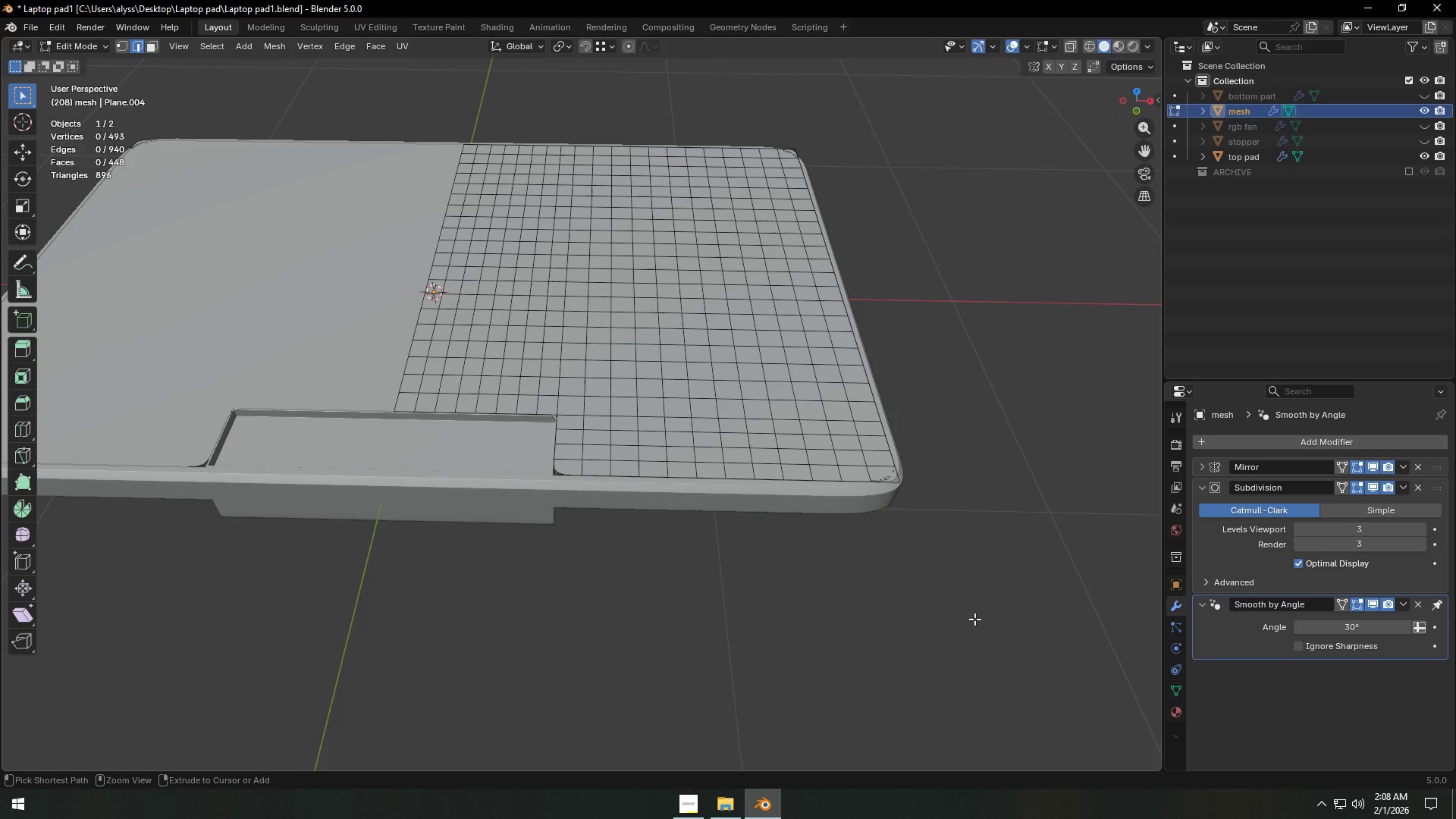 
key(Control+Z)
 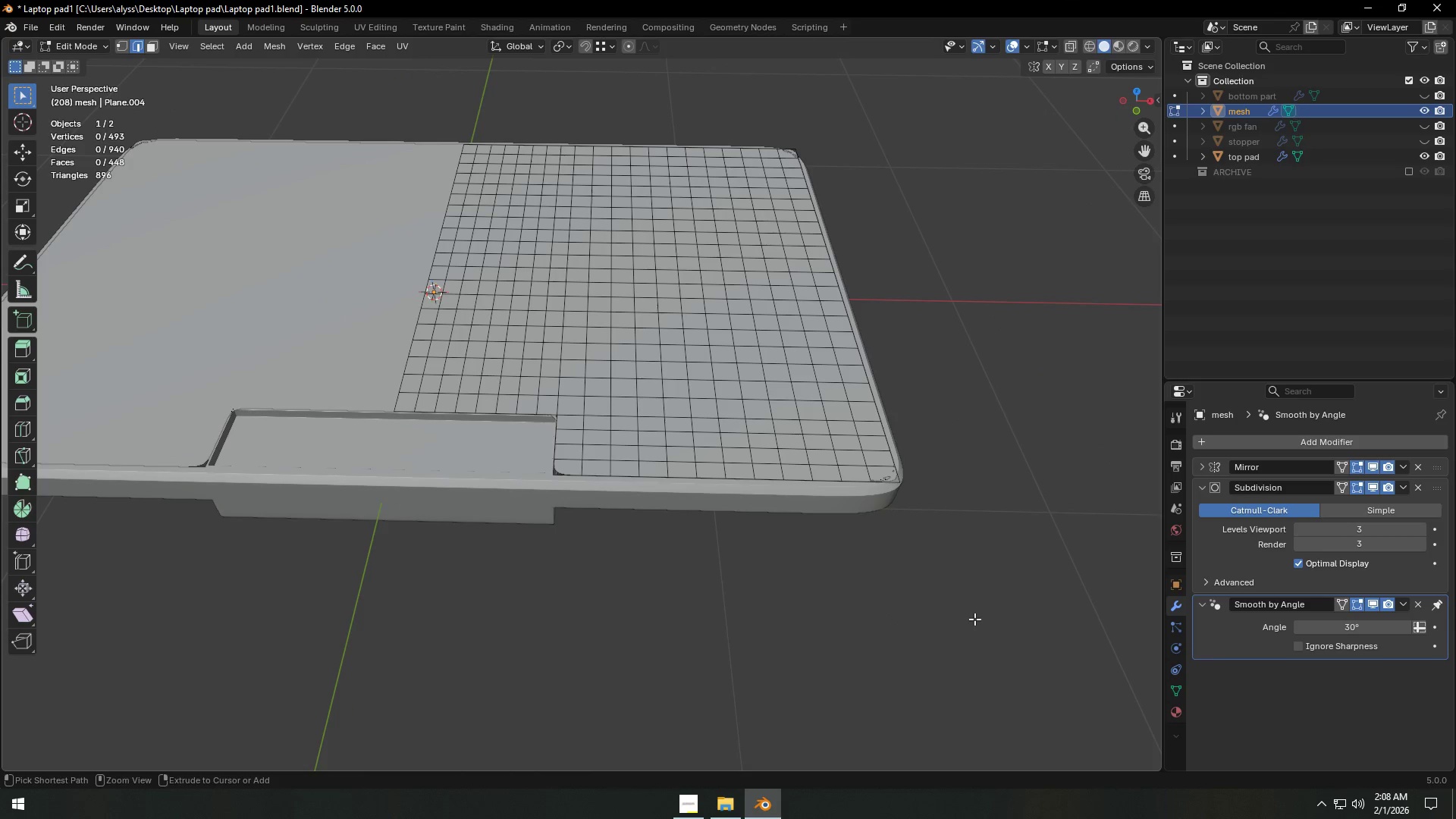 
key(Control+Z)
 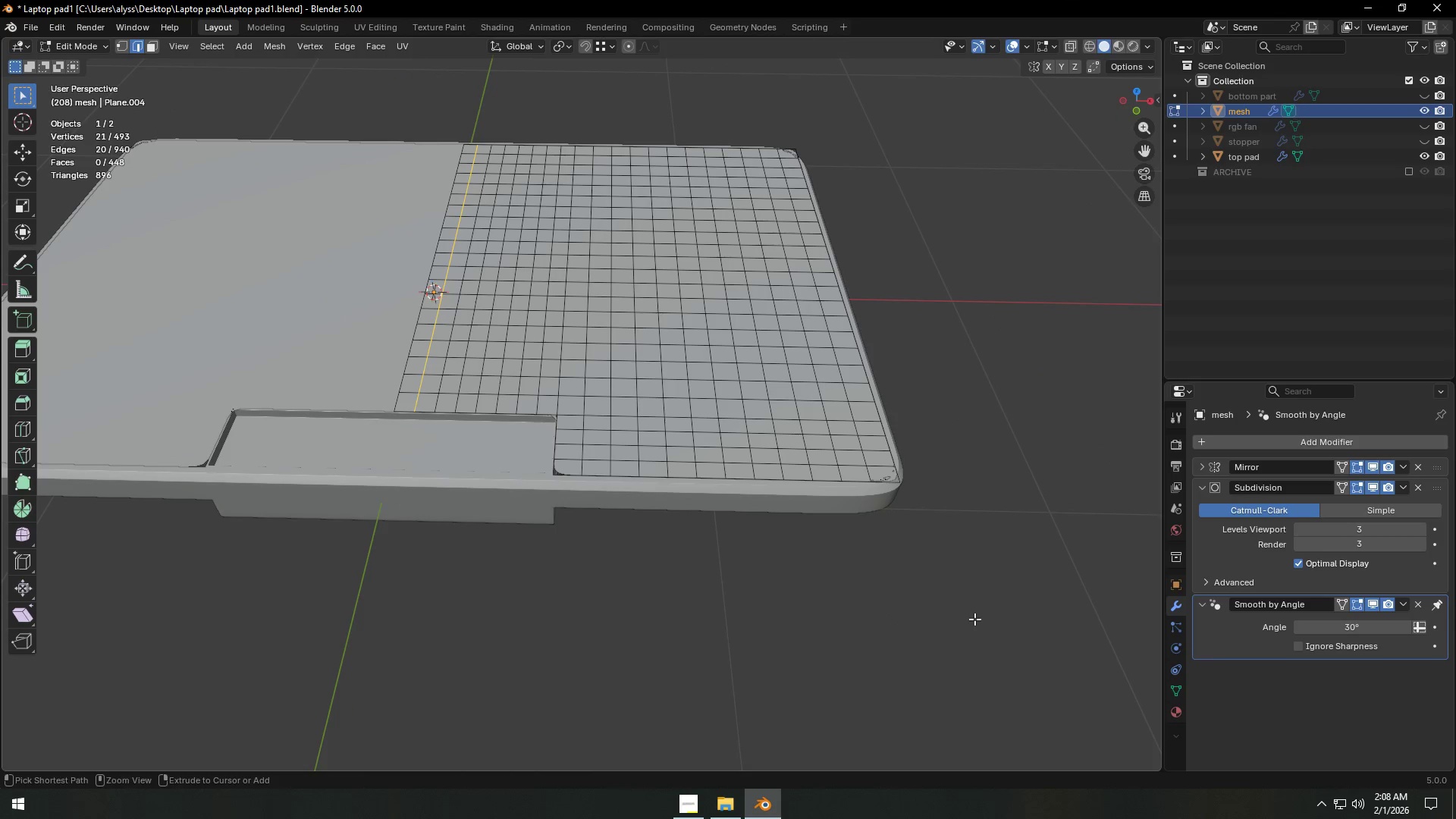 
key(Control+Z)
 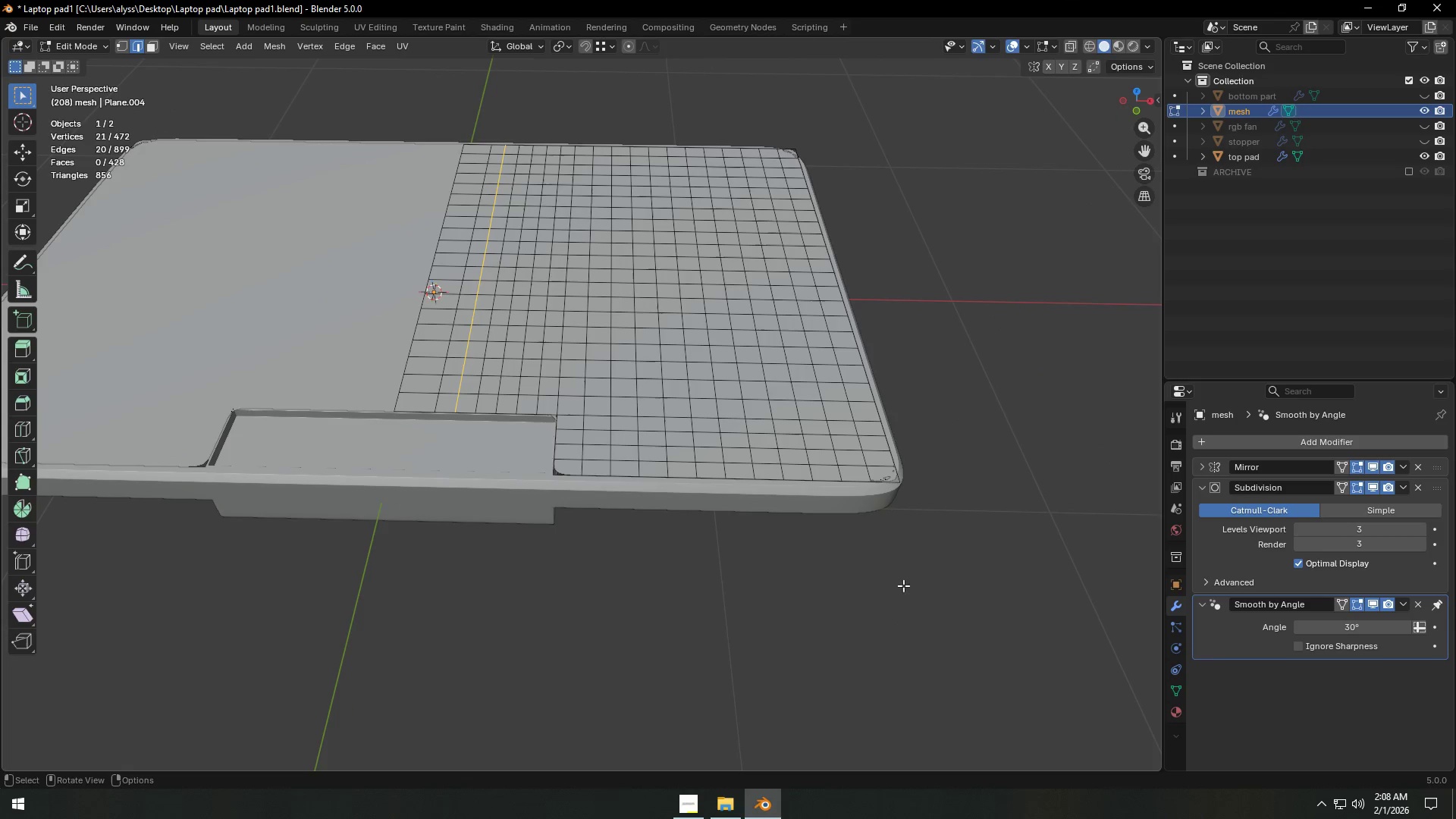 
key(Tab)
 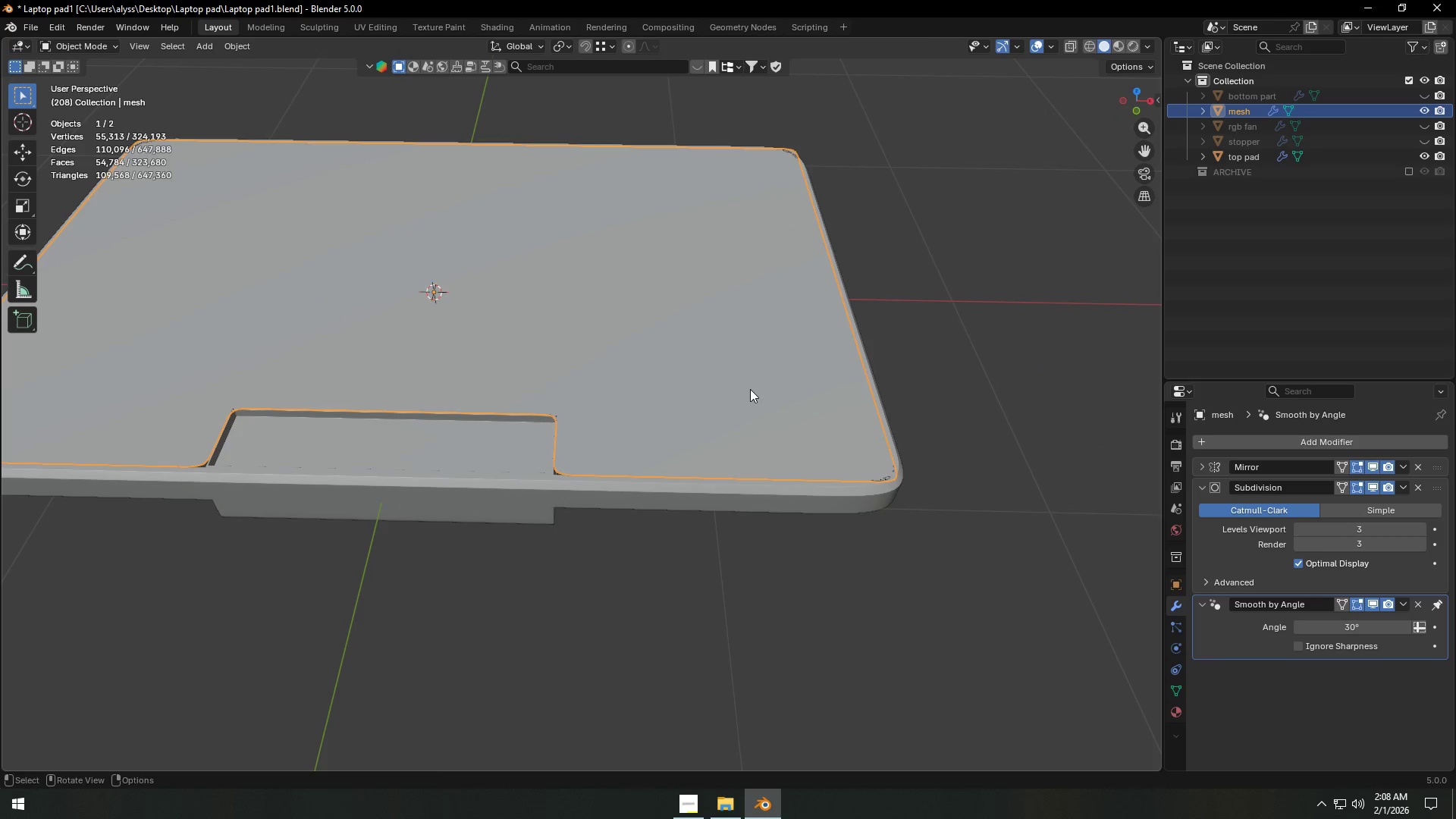 
key(X)
 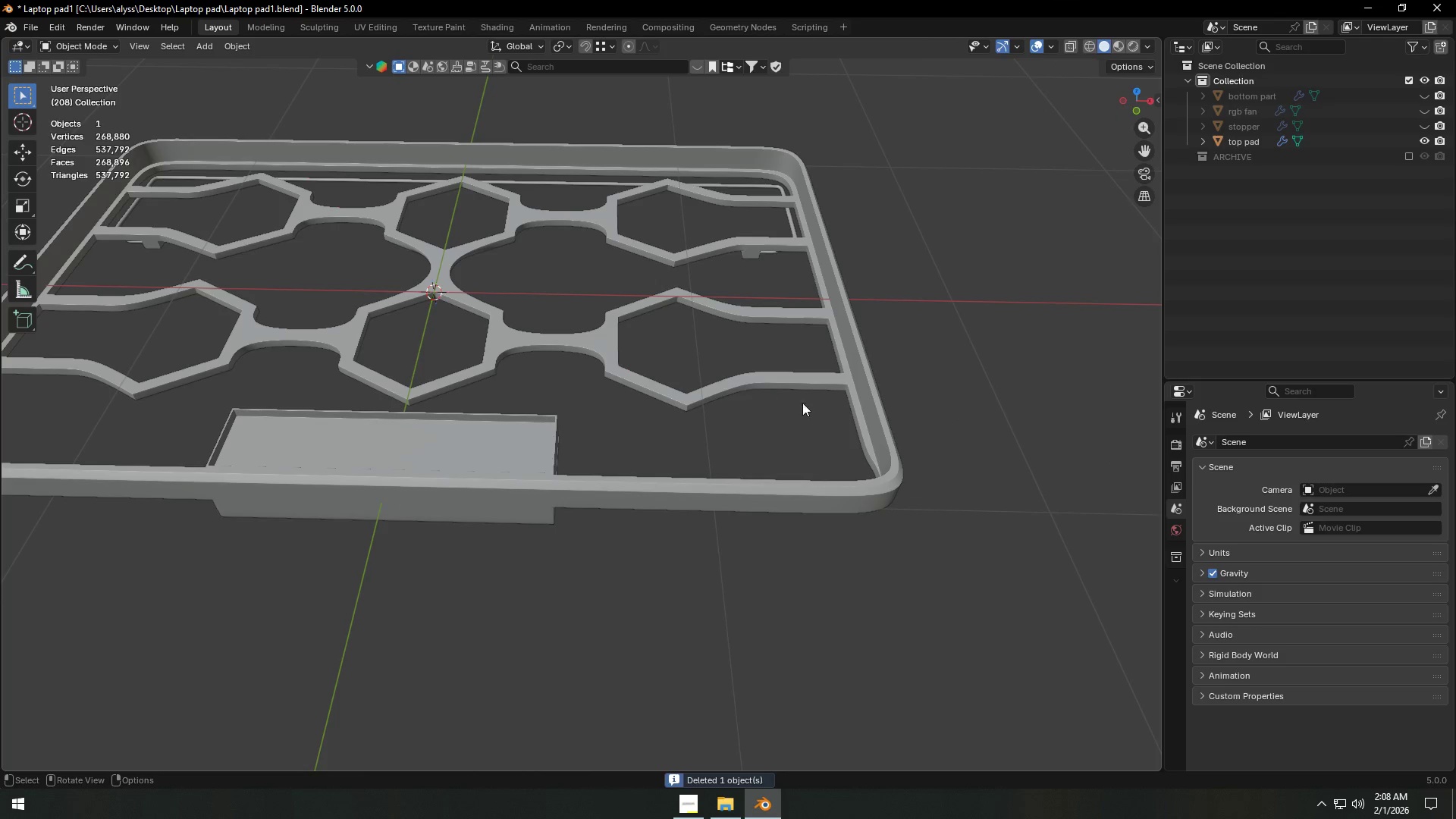 
double_click([889, 425])
 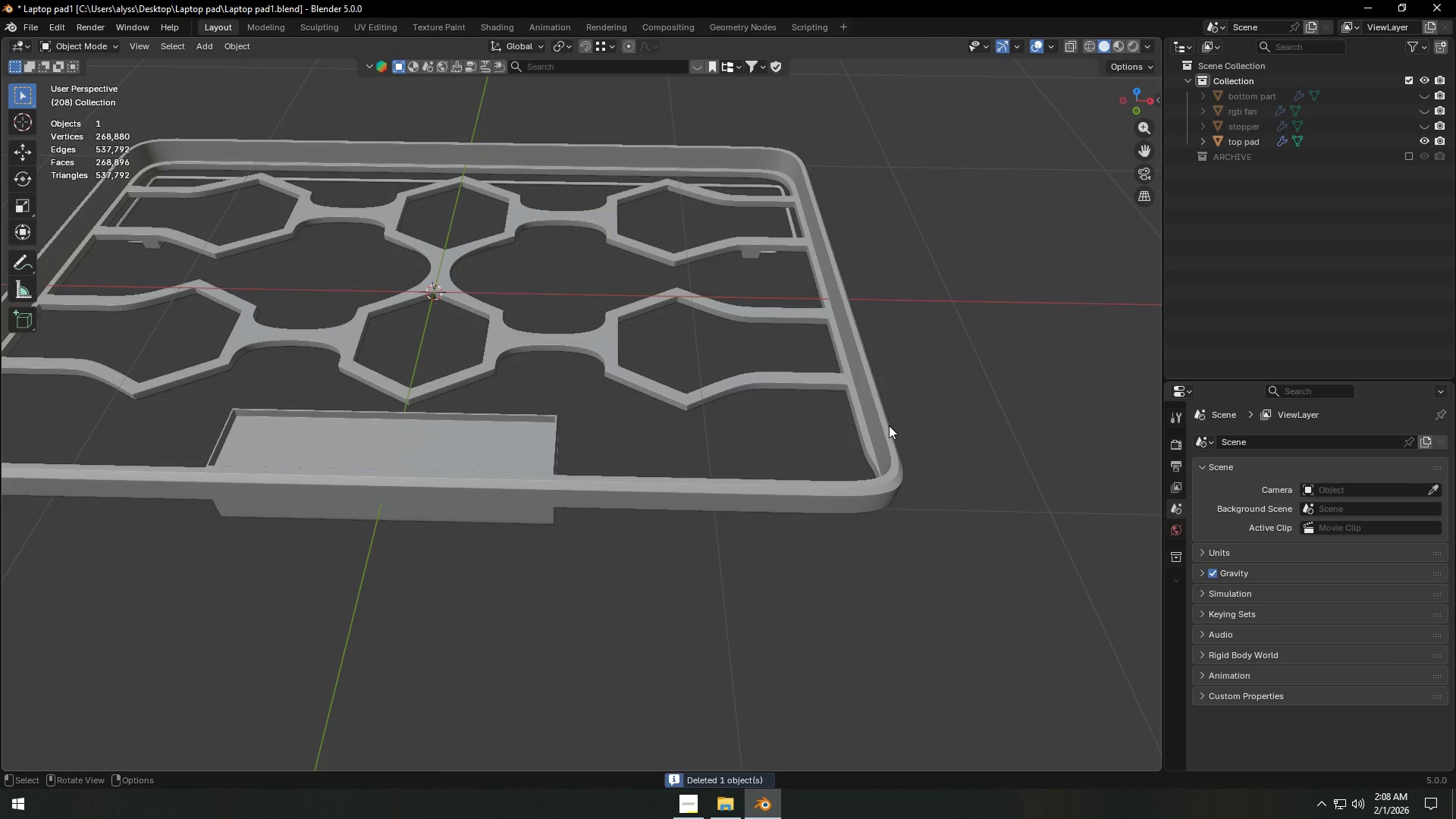 
key(Tab)
 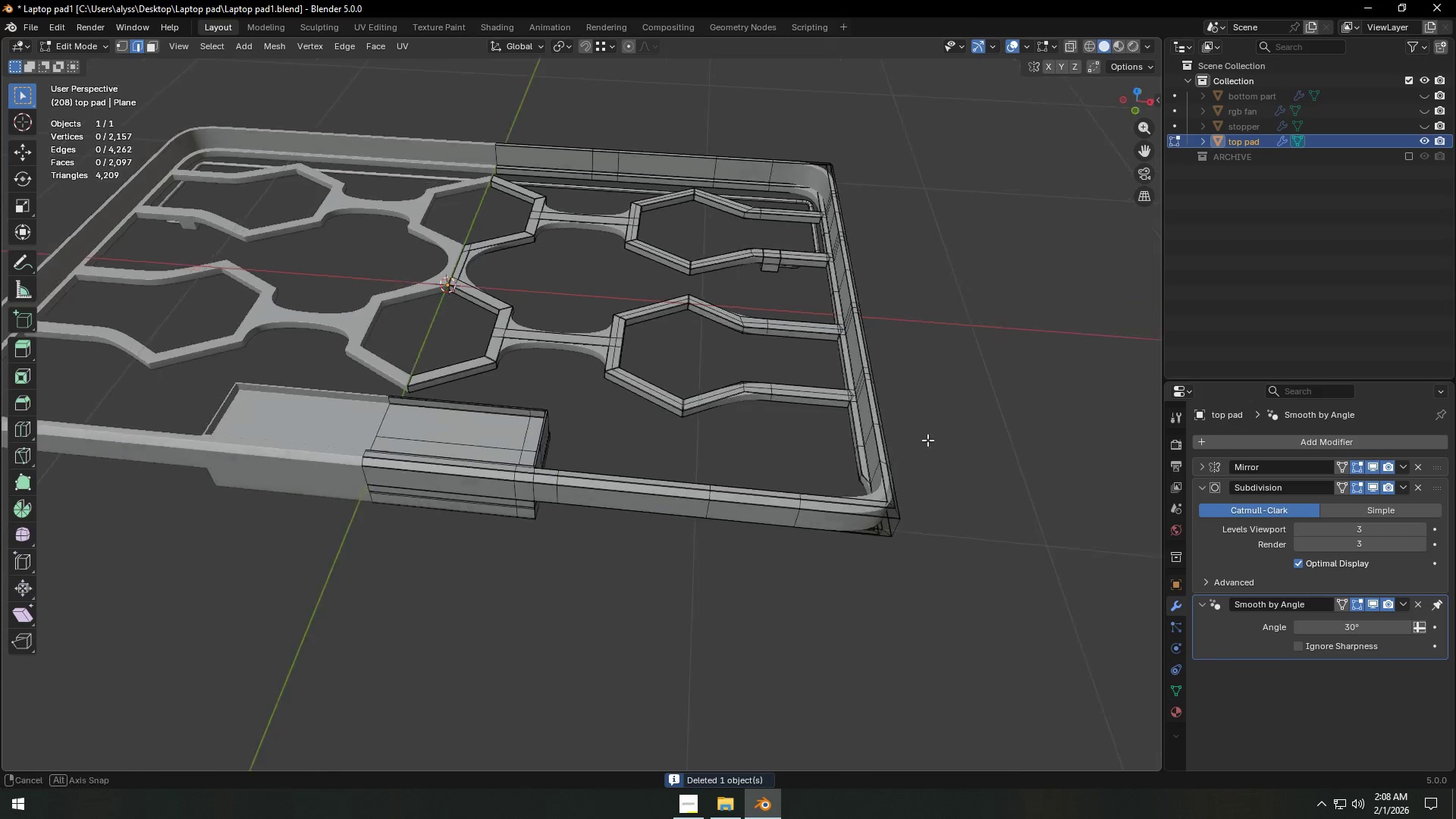 
scroll: coordinate [848, 444], scroll_direction: up, amount: 3.0
 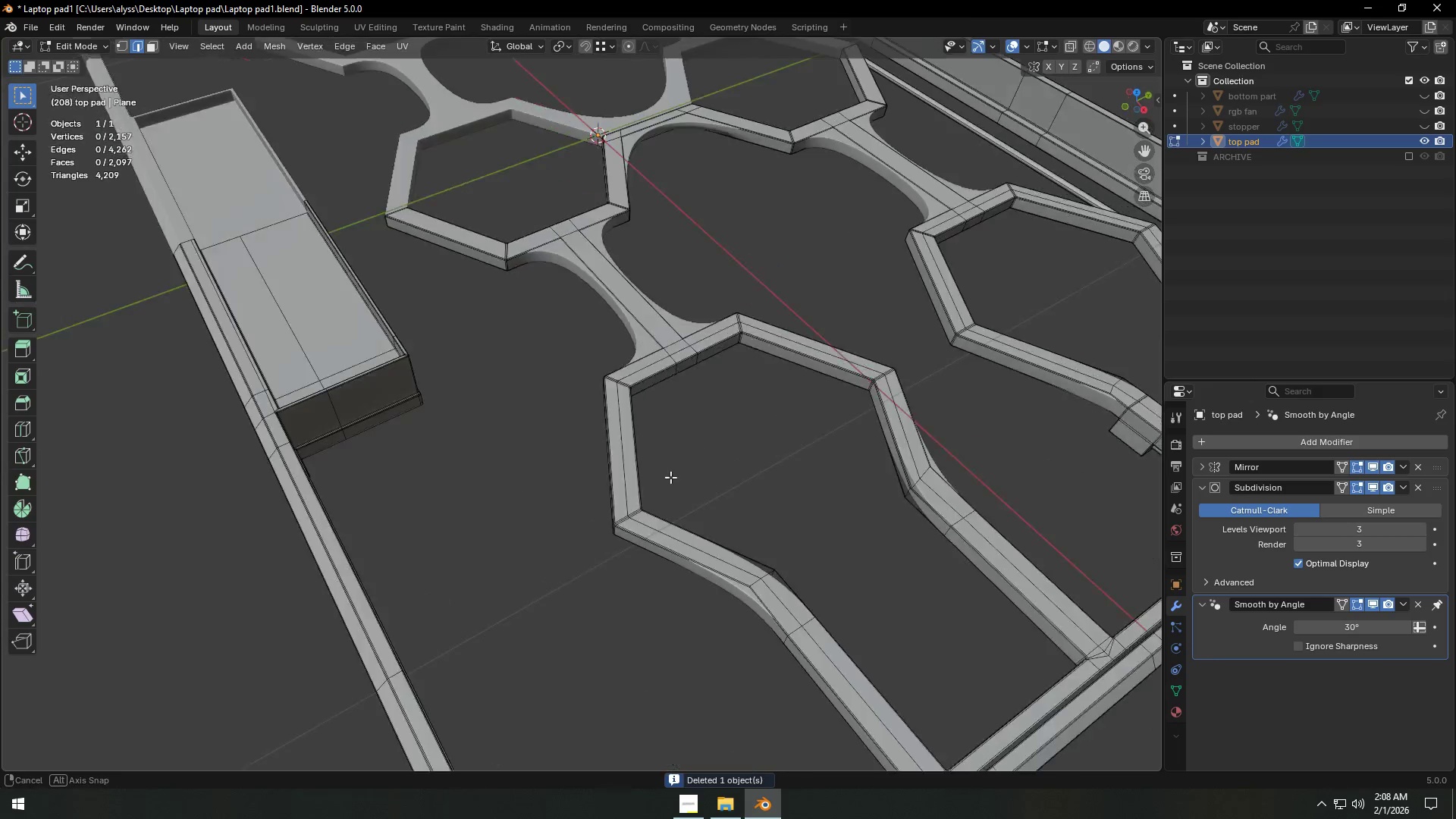 
key(Shift+ShiftLeft)
 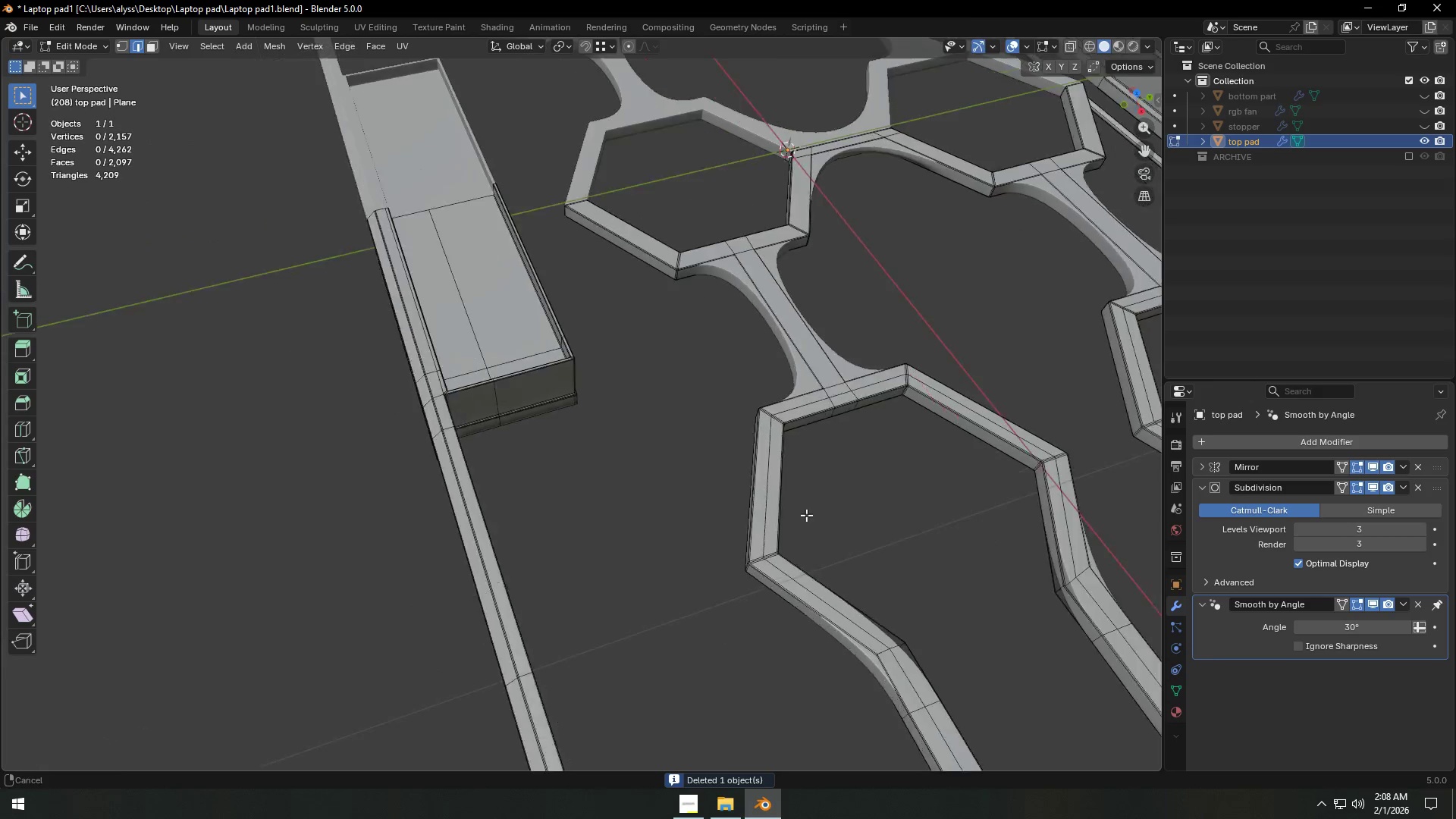 
scroll: coordinate [813, 526], scroll_direction: up, amount: 3.0
 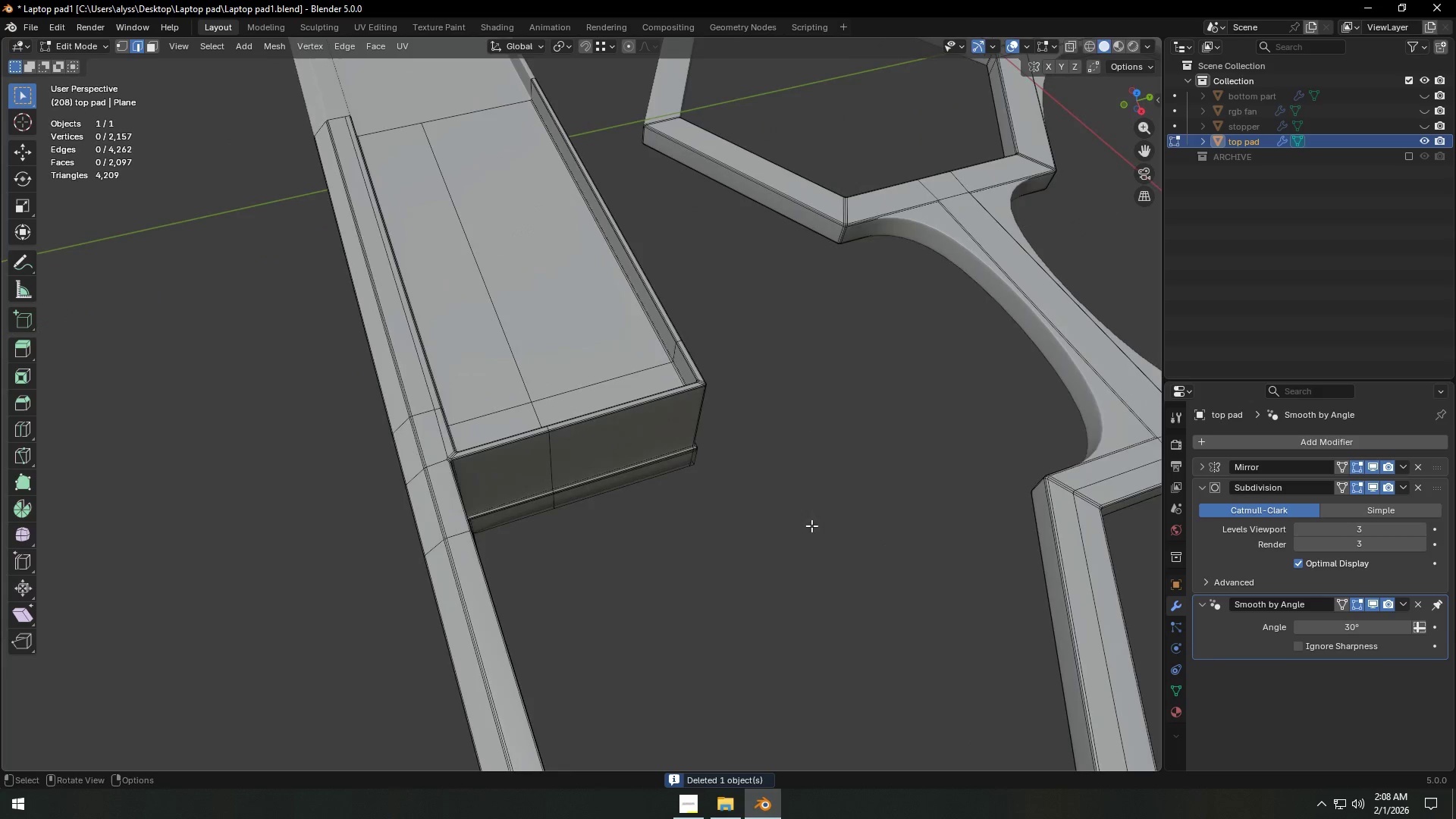 
key(2)
 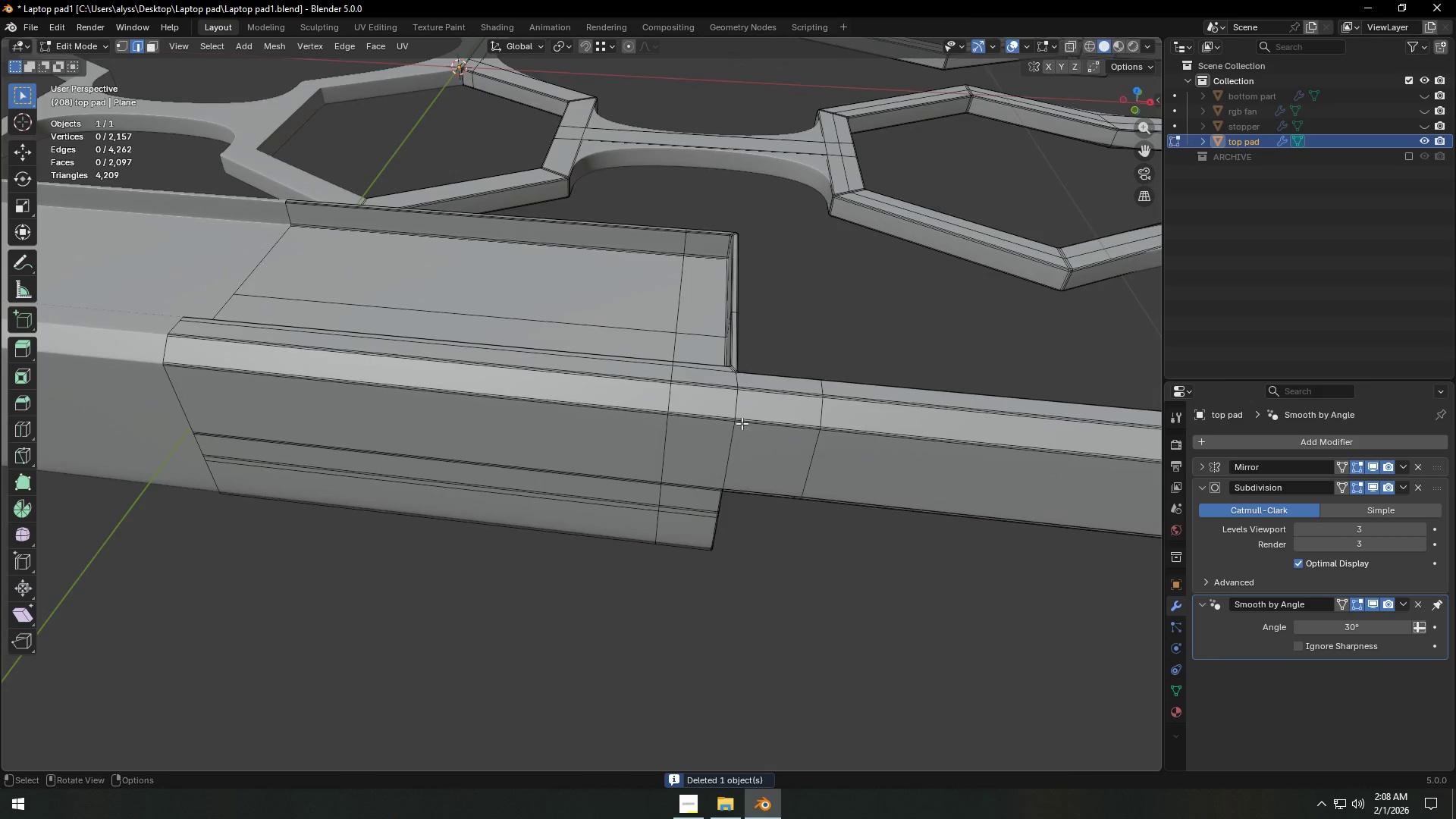 
hold_key(key=AltLeft, duration=0.67)
left_click([632, 218])
 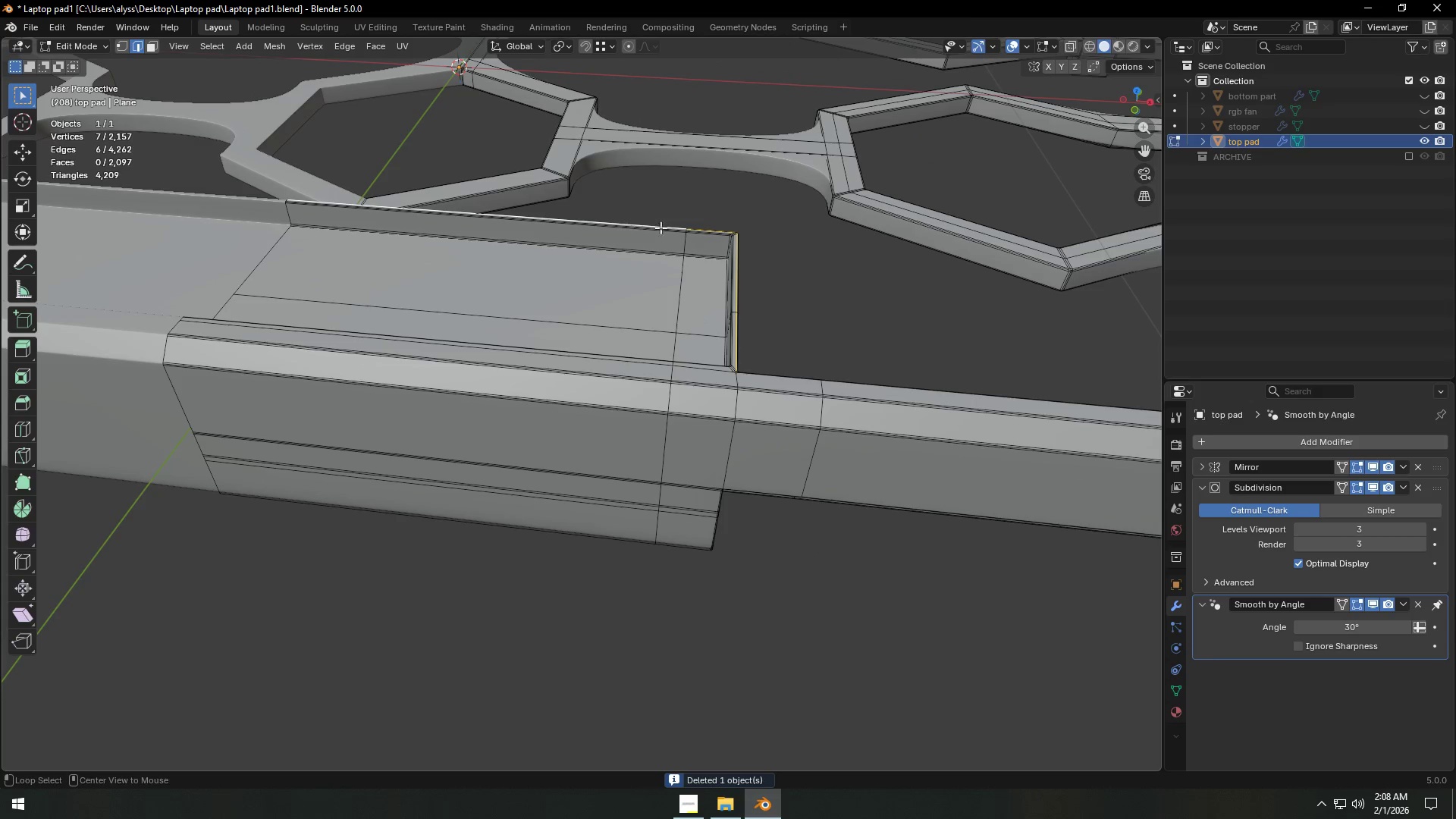 
hold_key(key=AltLeft, duration=4.12)
scroll: coordinate [817, 286], scroll_direction: down, amount: 1.0
 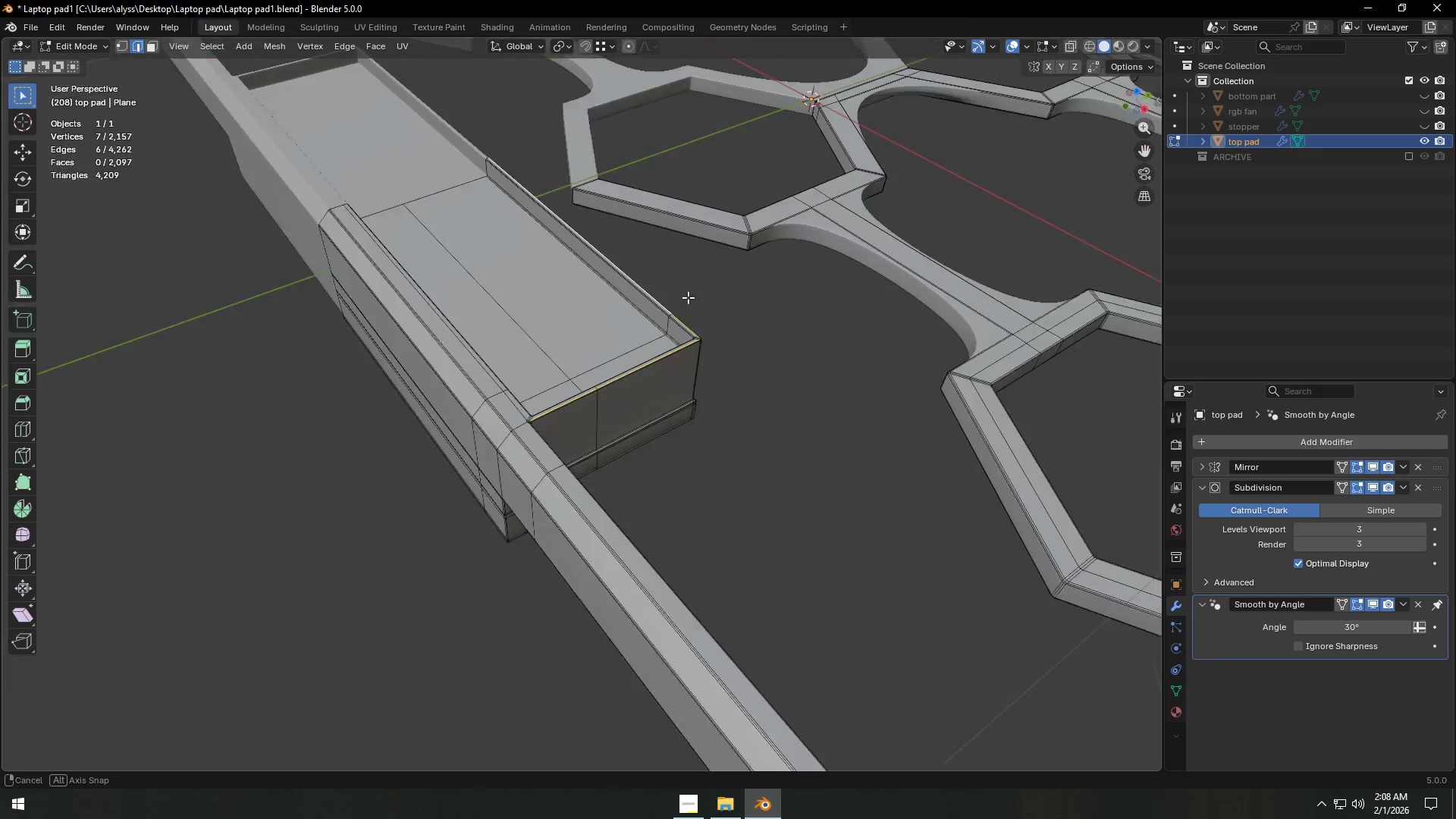 
scroll: coordinate [678, 321], scroll_direction: up, amount: 5.0
 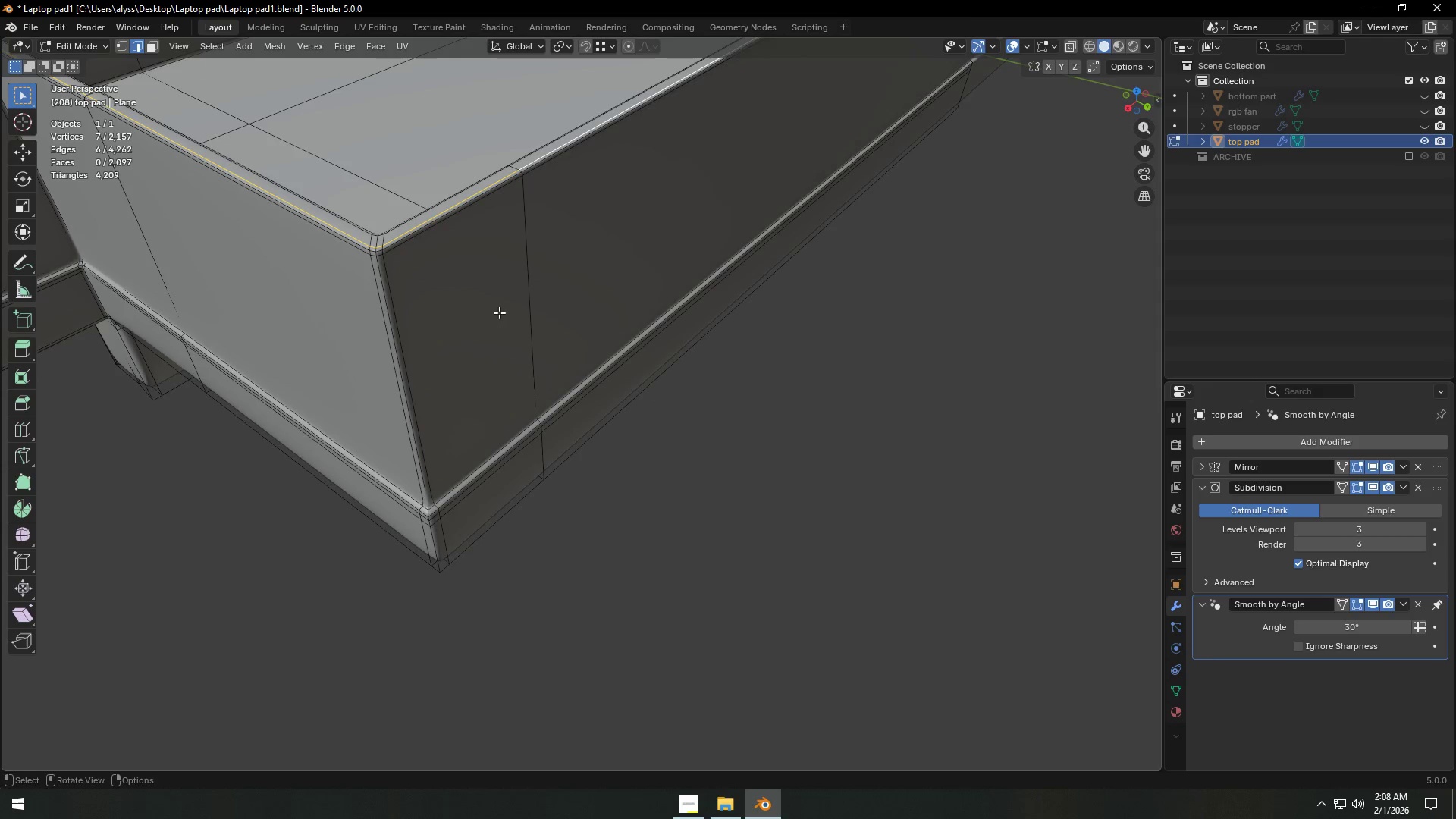 
hold_key(key=ShiftLeft, duration=0.7)
 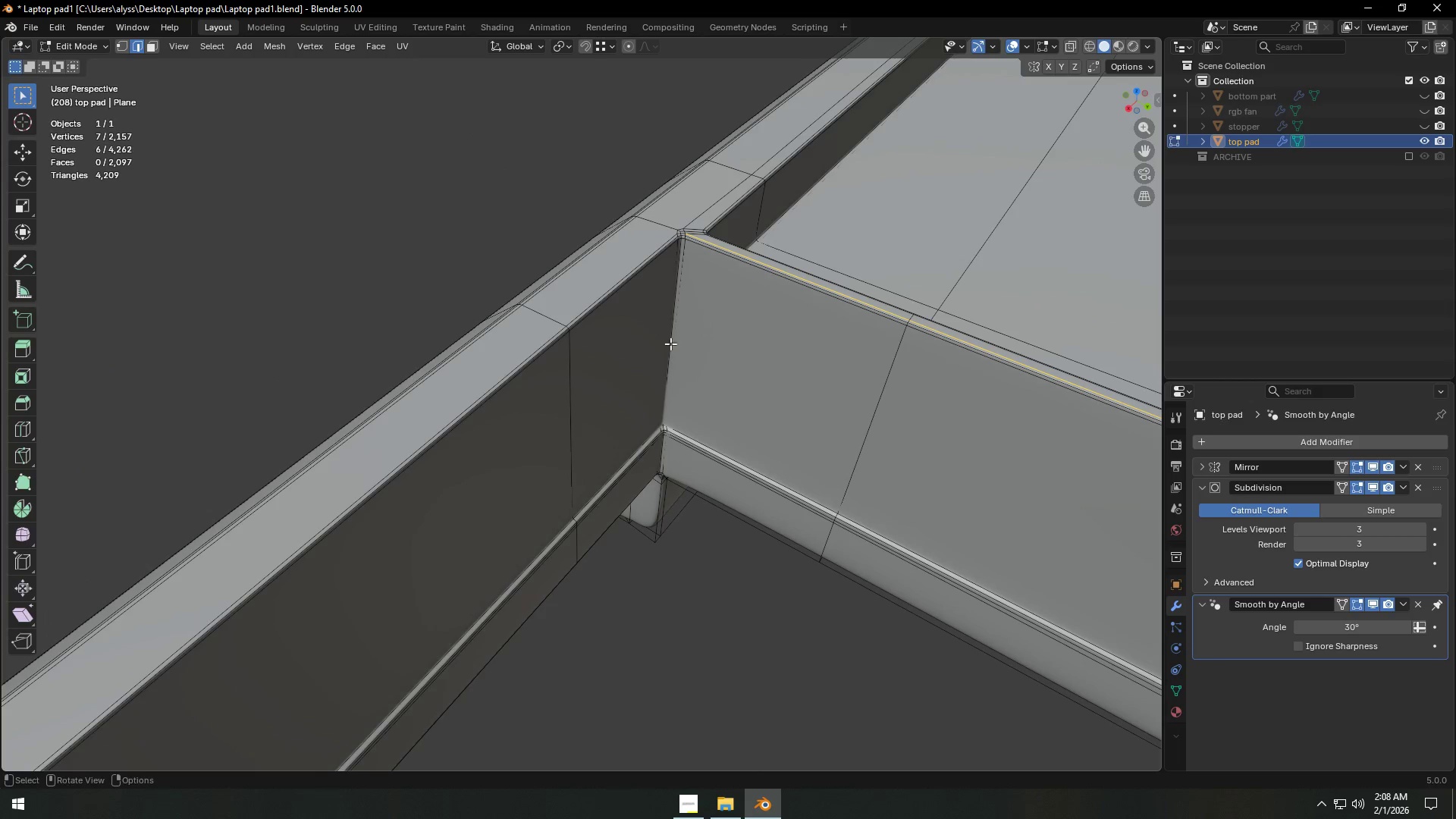 
hold_key(key=ShiftLeft, duration=0.94)
hold_key(key=AltLeft, duration=0.66)
left_click([603, 287])
 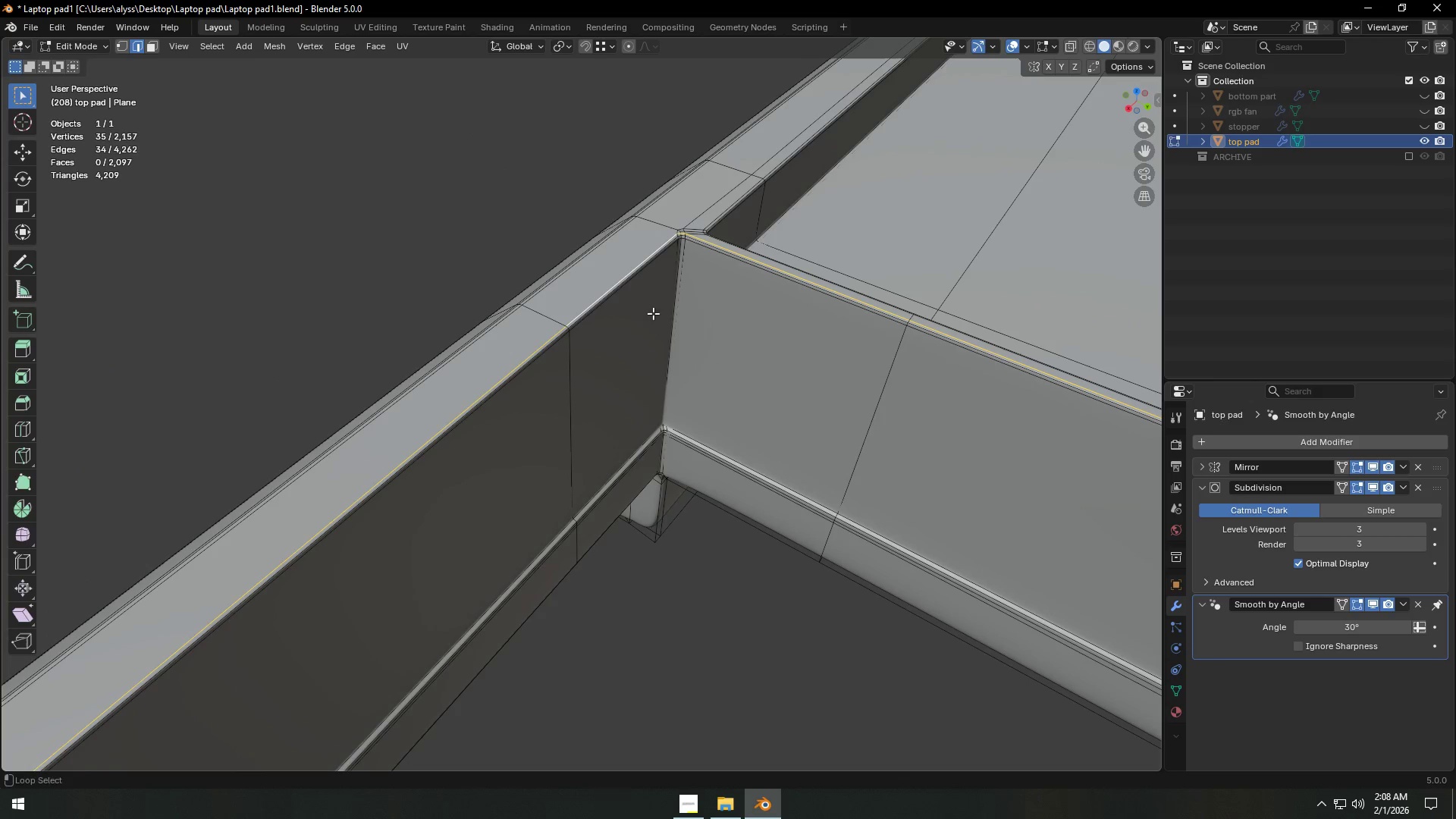 
scroll: coordinate [726, 343], scroll_direction: down, amount: 10.0
 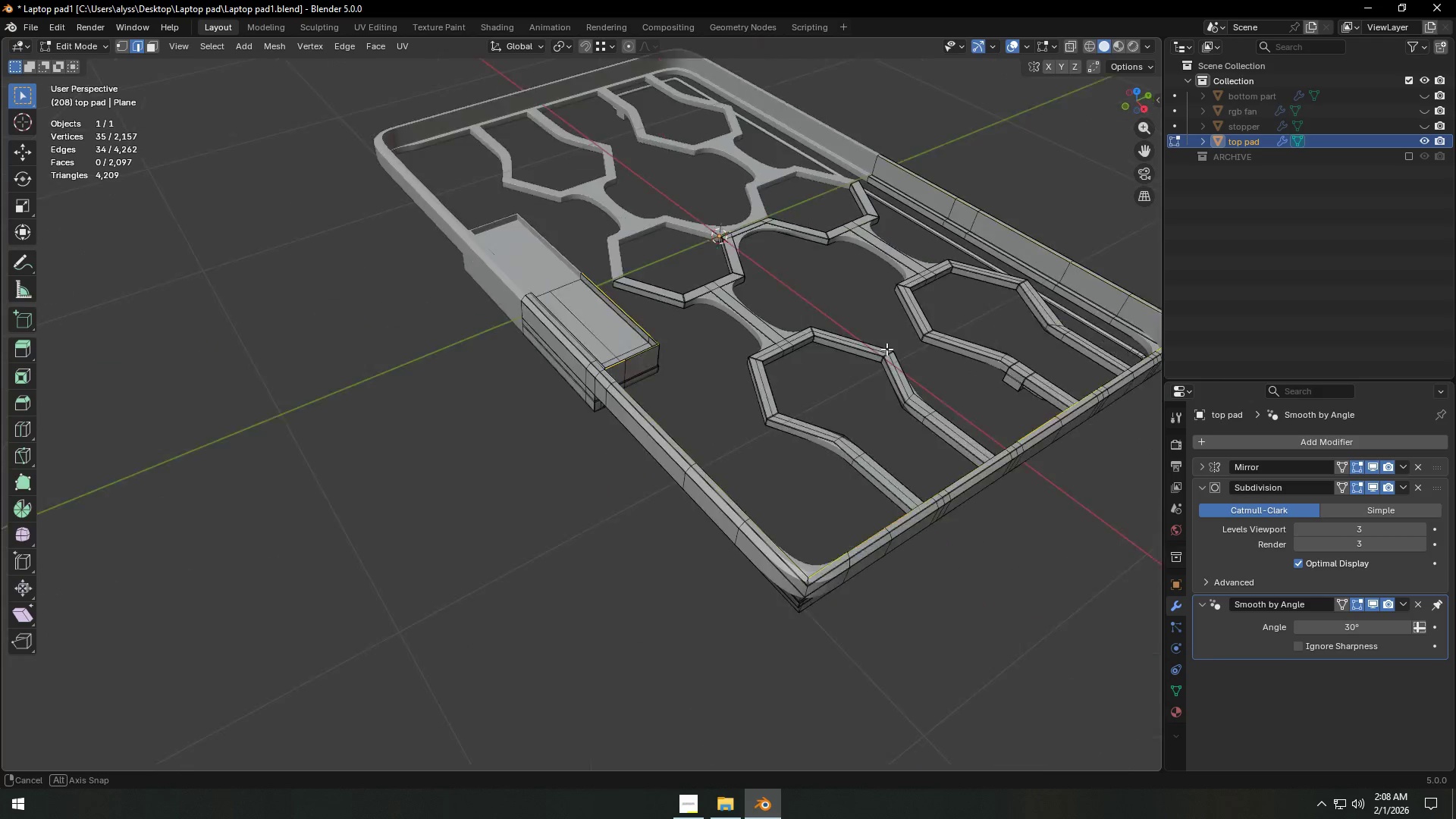 
key(Shift+ShiftLeft)
 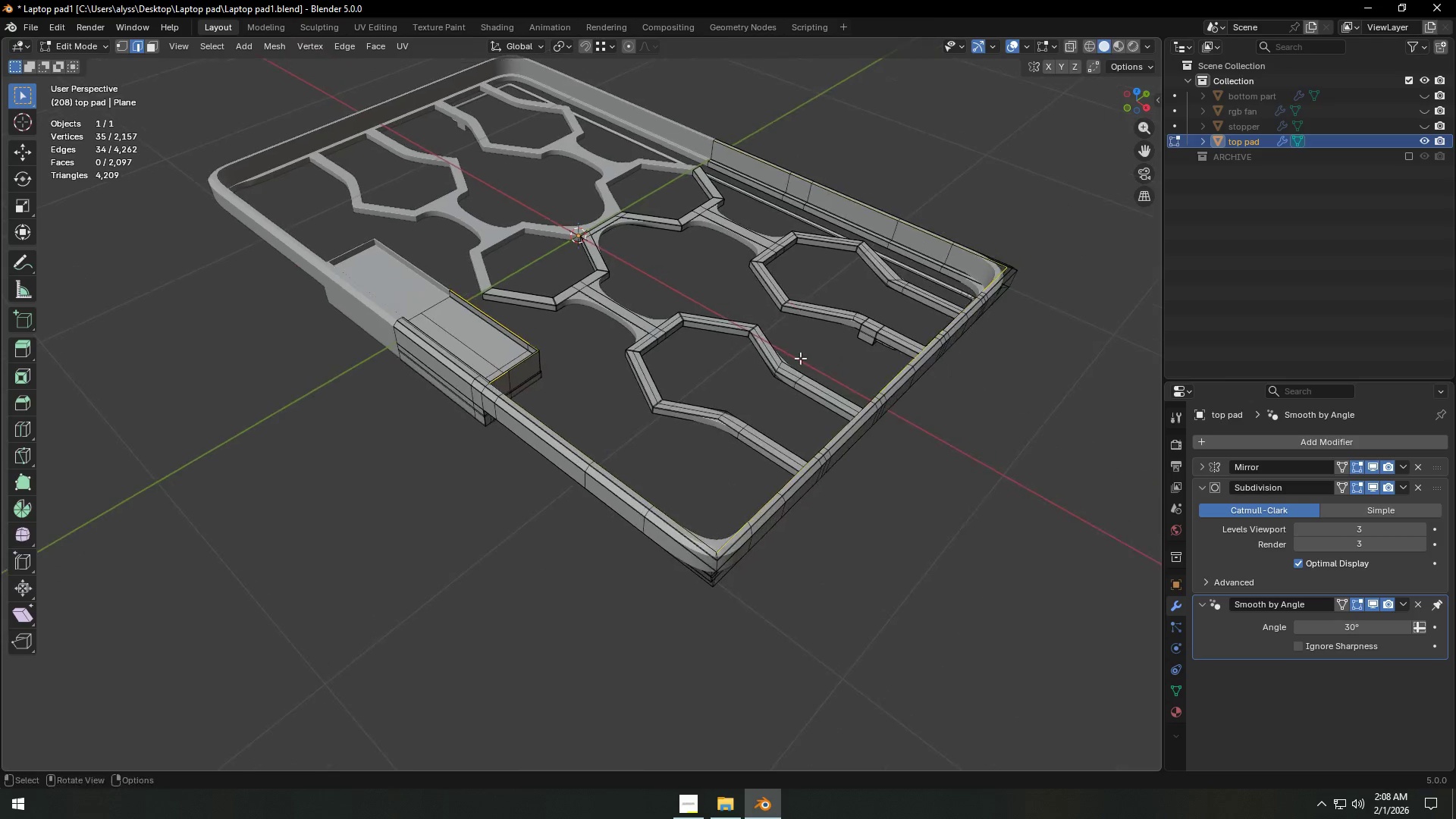 
key(Shift+ShiftLeft)
 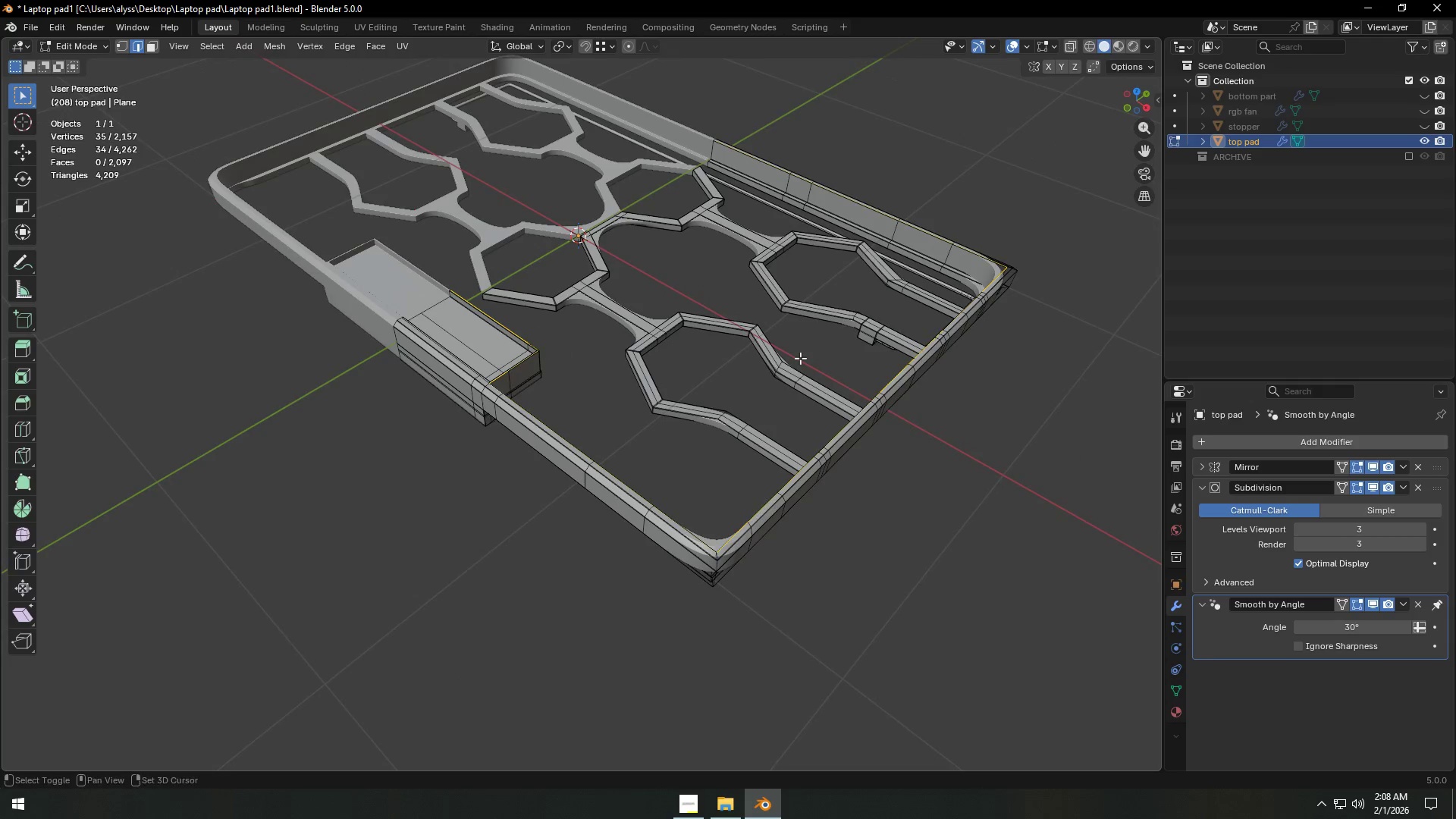 
key(Shift+D)
 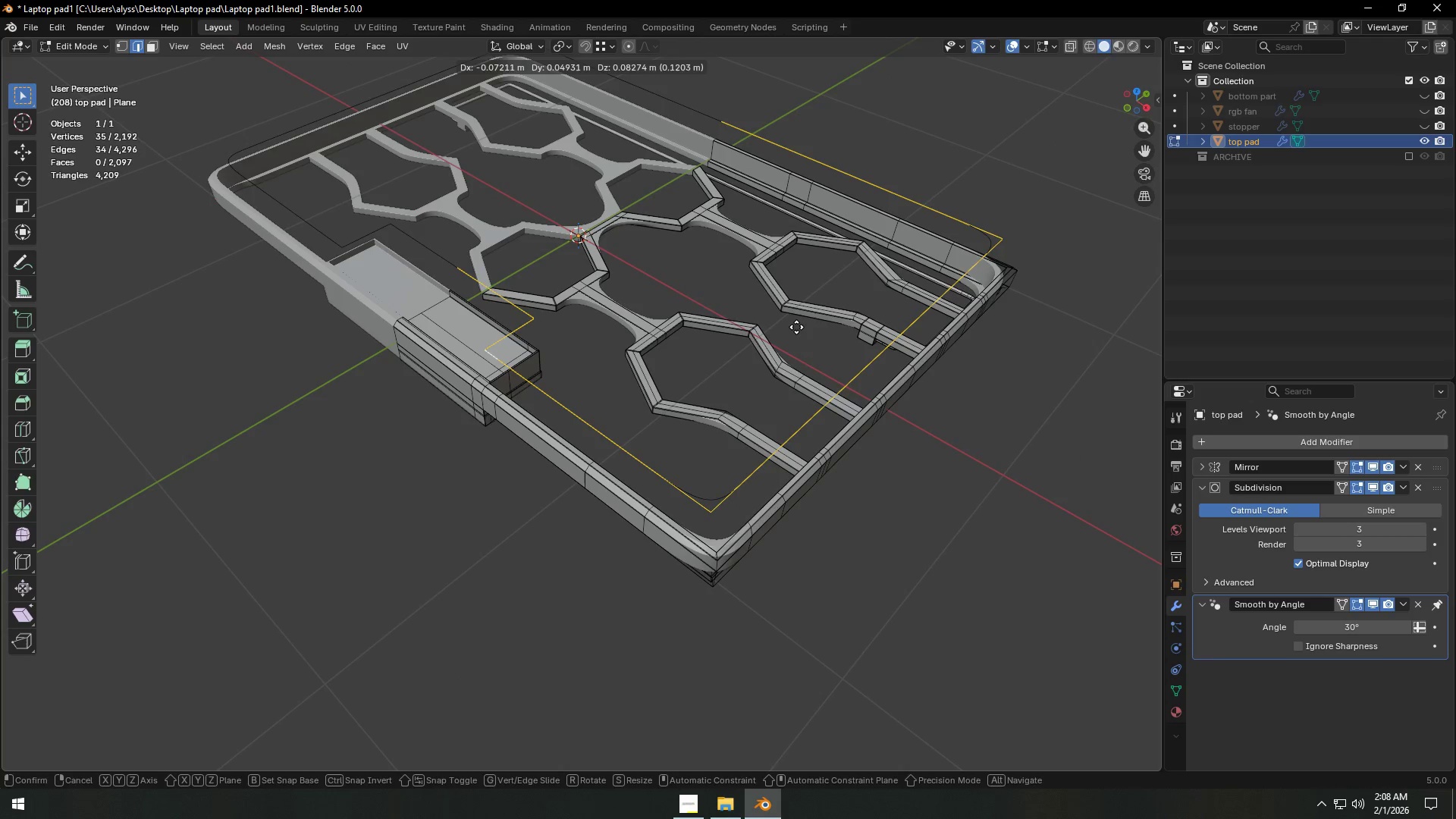 
right_click([795, 328])
 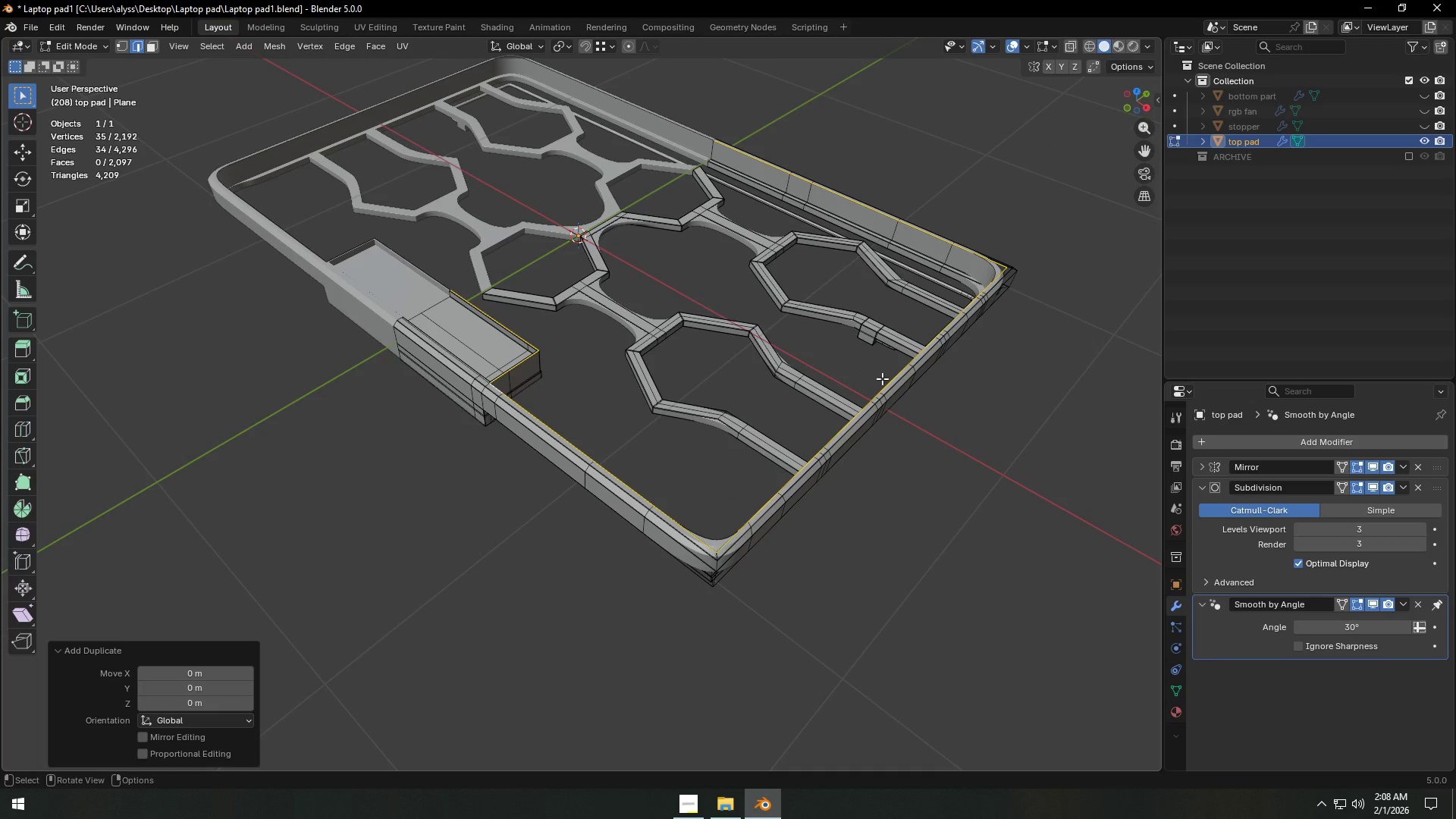 
key(P)
 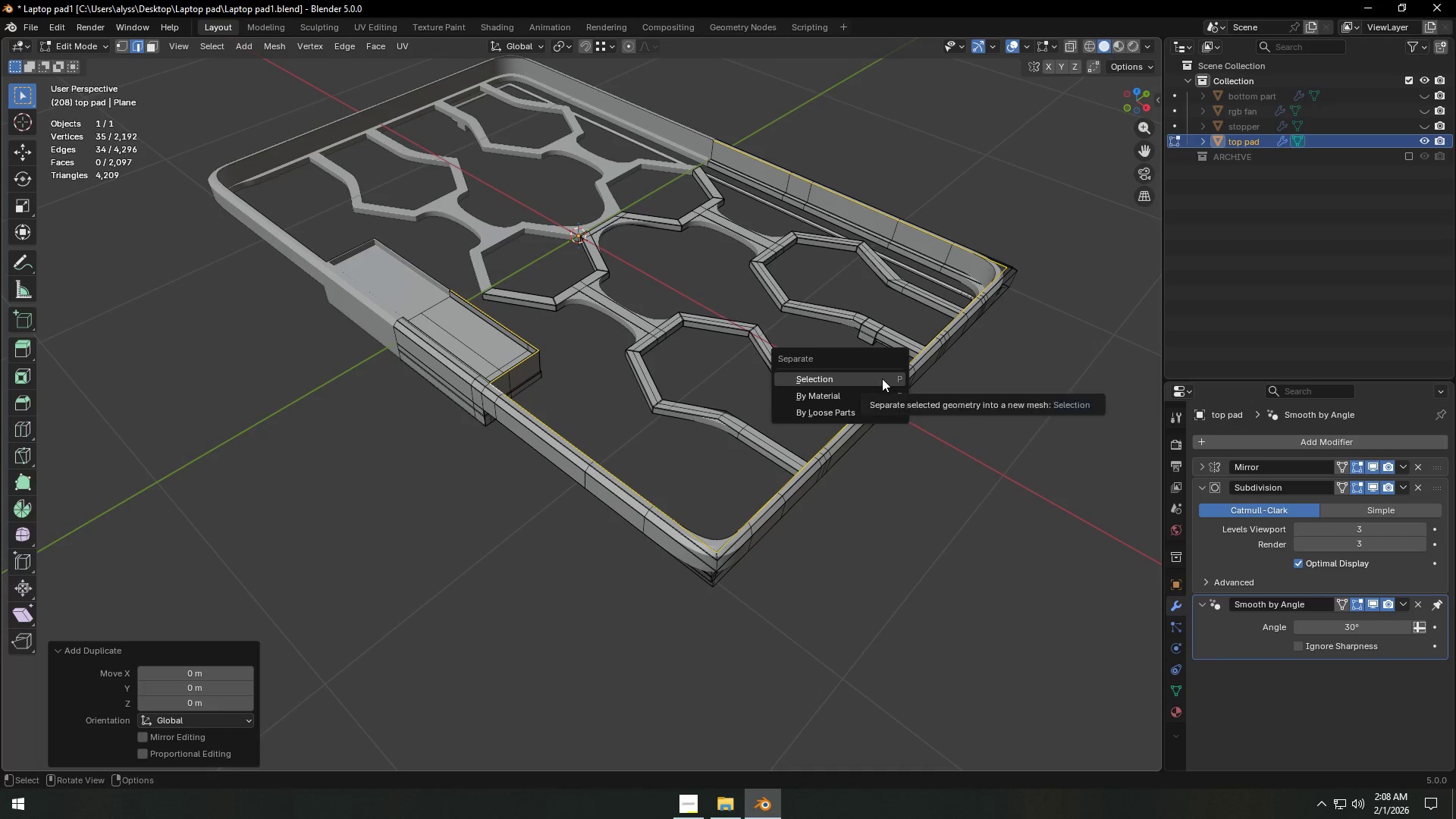 
left_click([882, 378])
 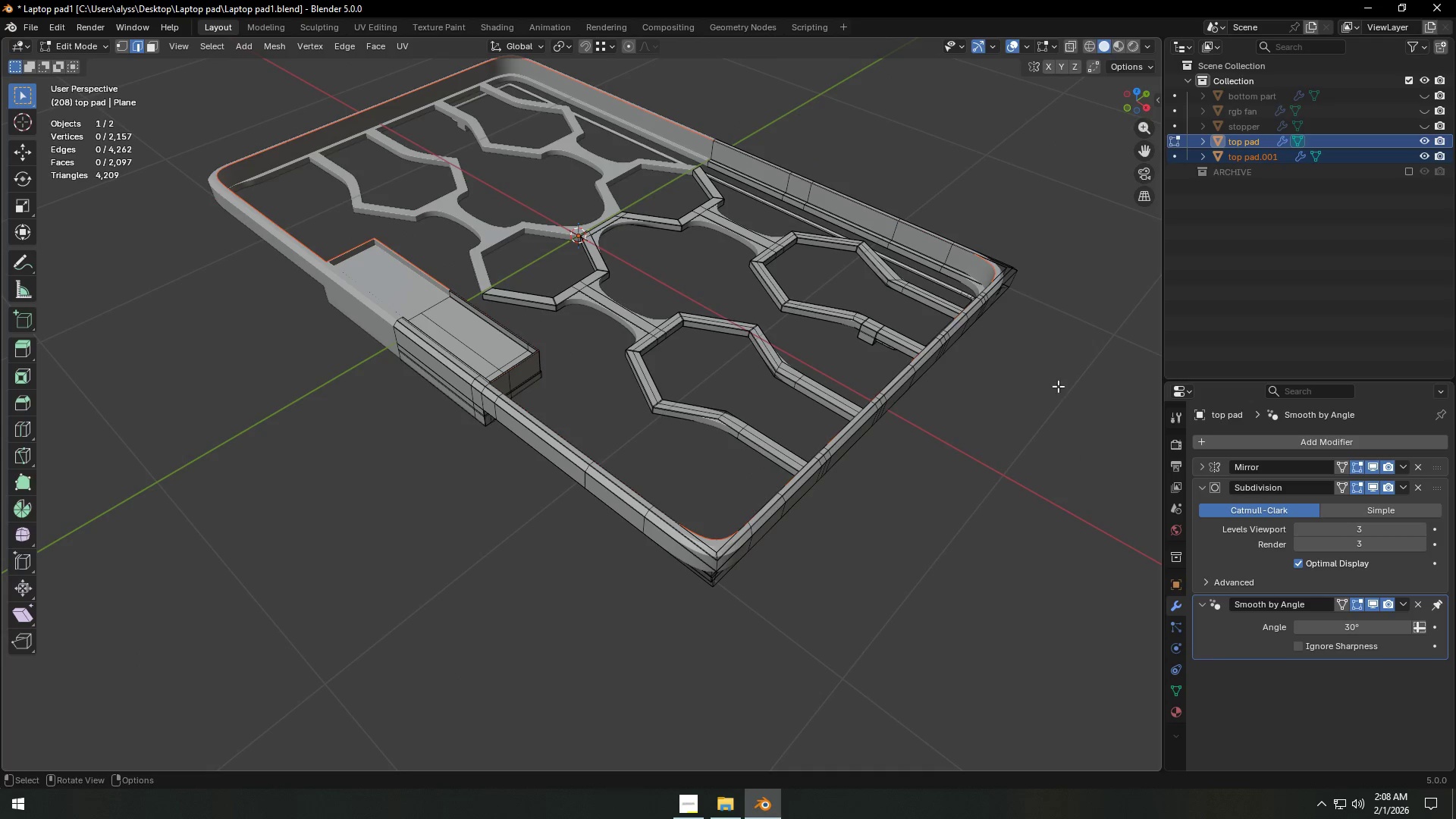 
key(Tab)
 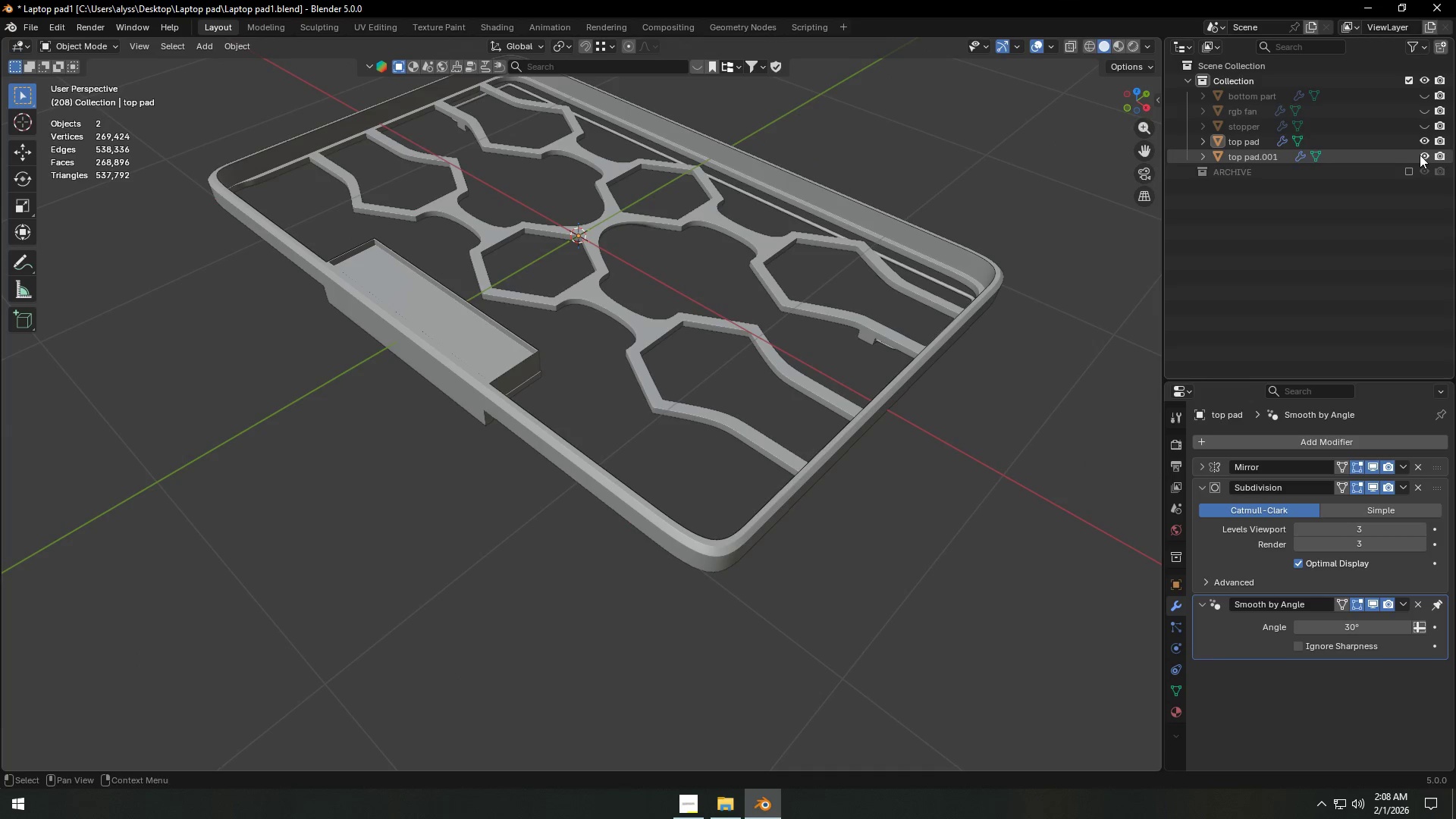 
left_click([1418, 140])
 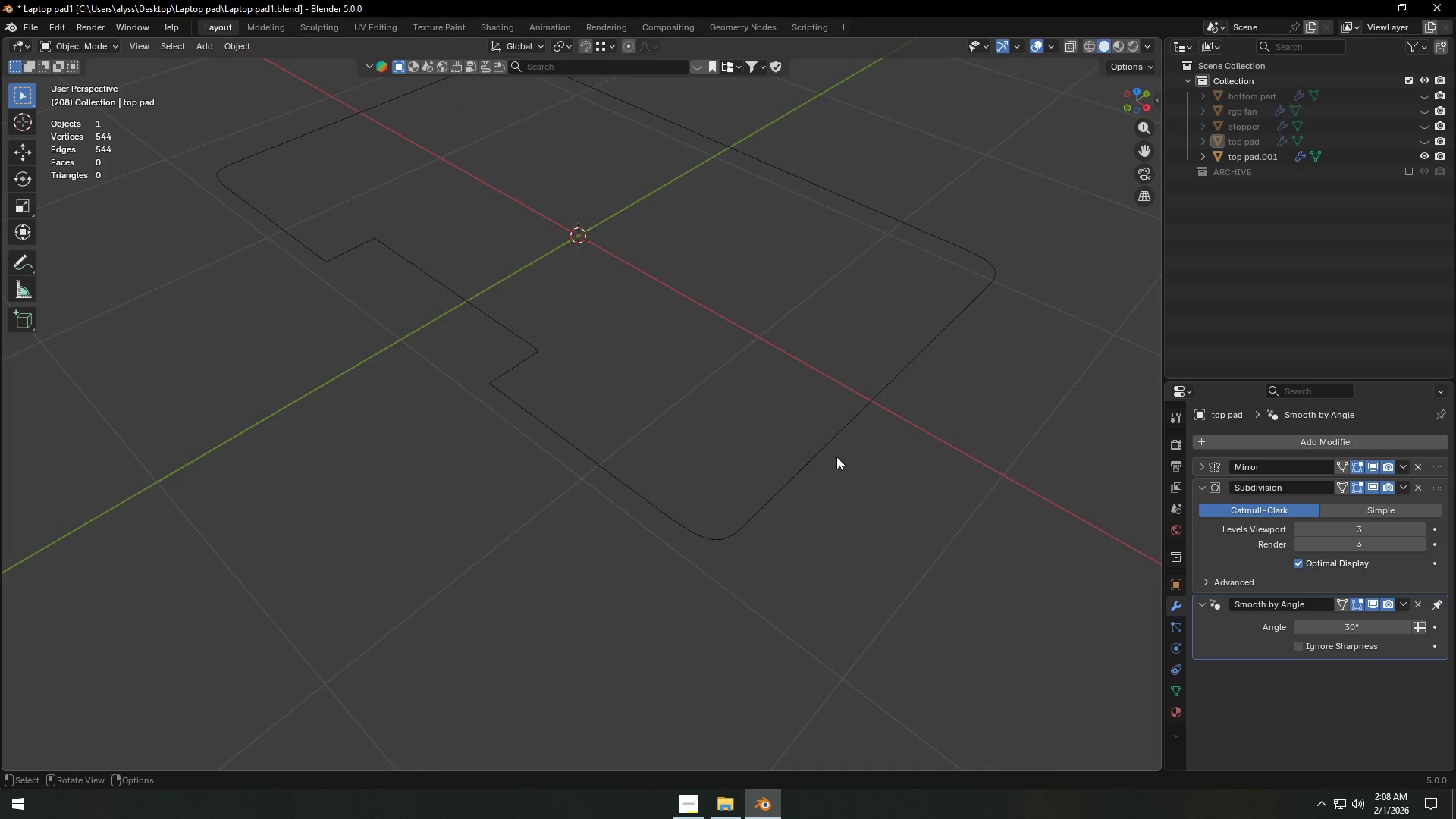 
left_click([836, 457])
 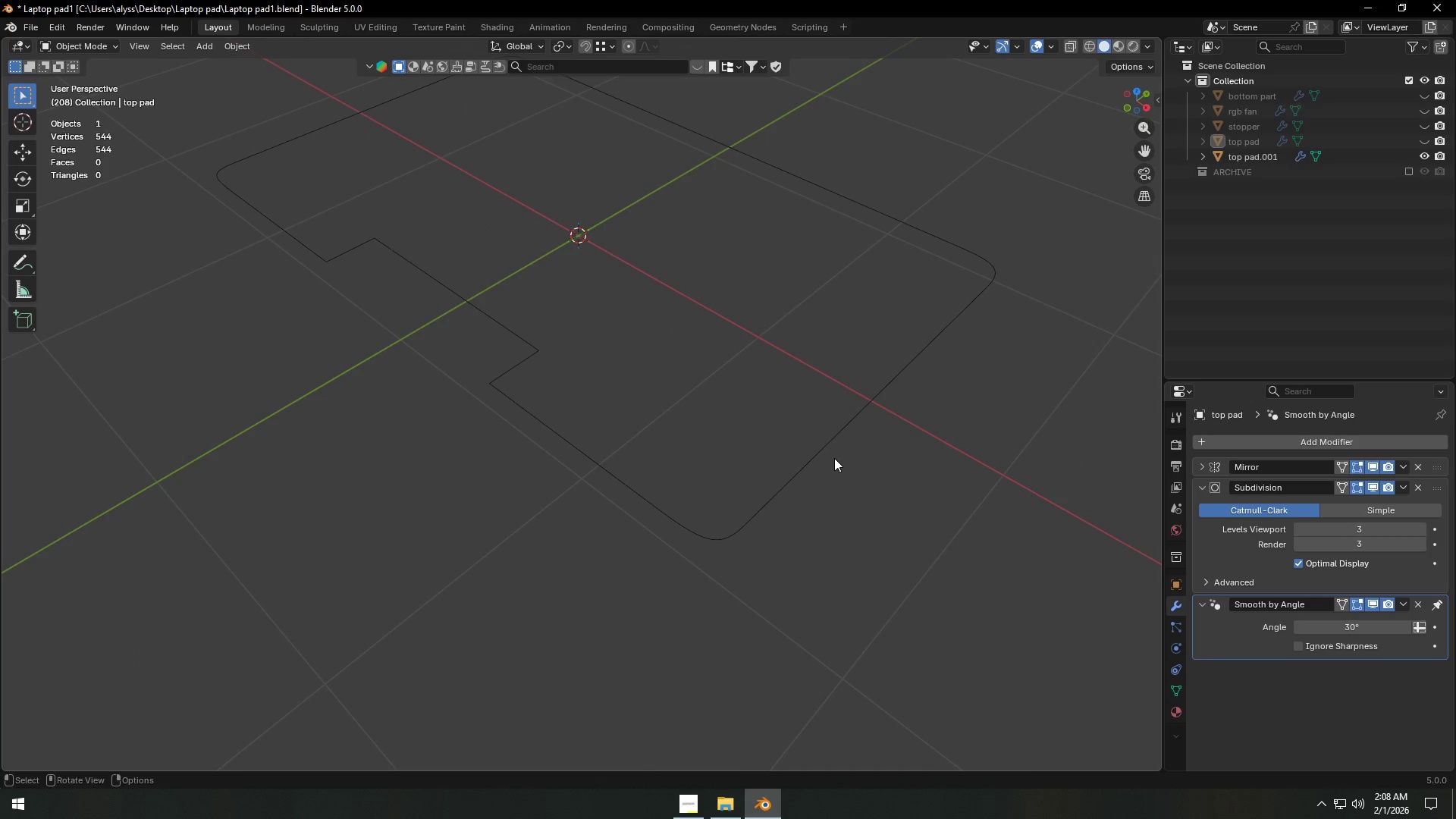 
left_click([817, 455])
 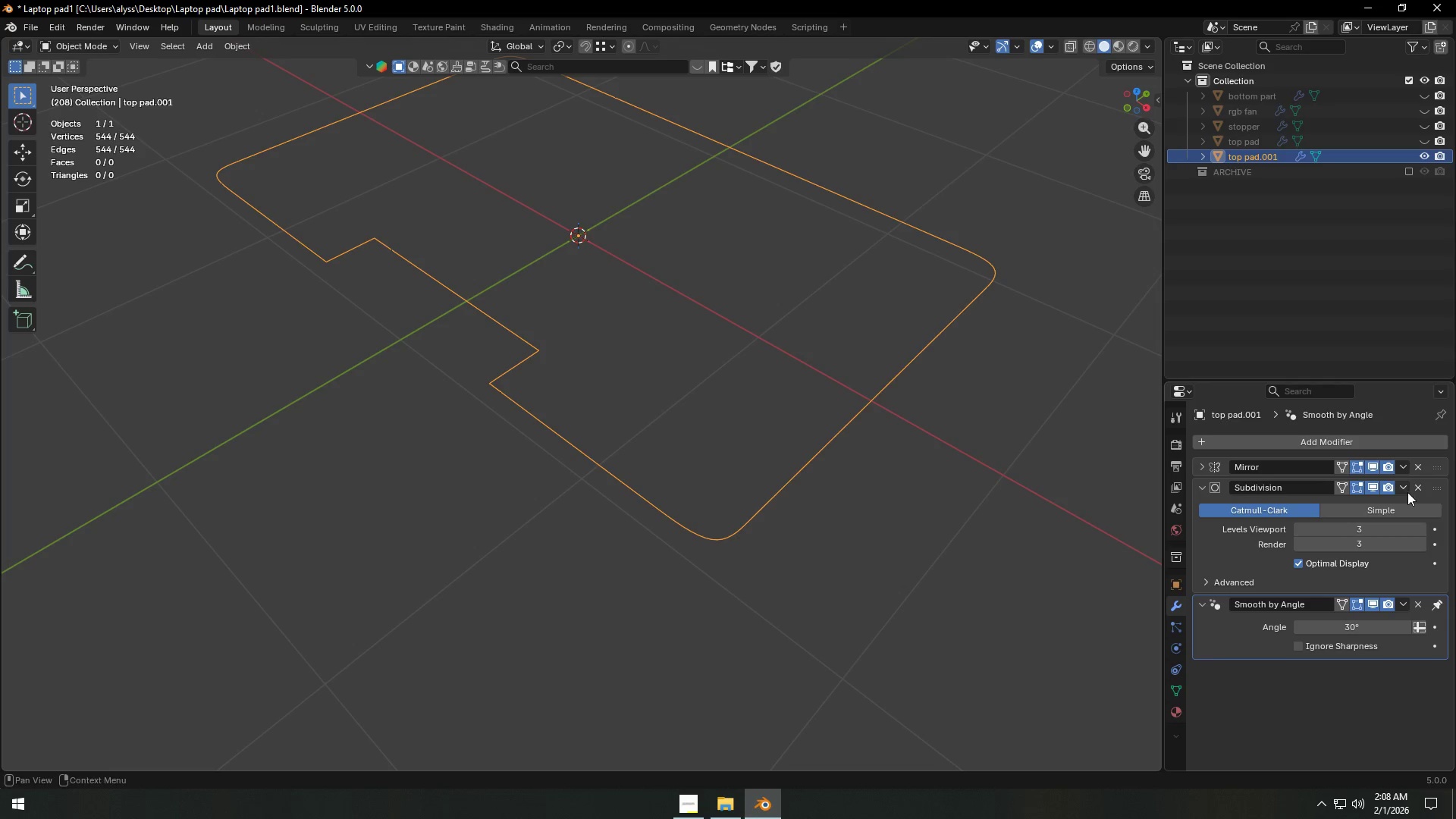 
left_click([1407, 486])
 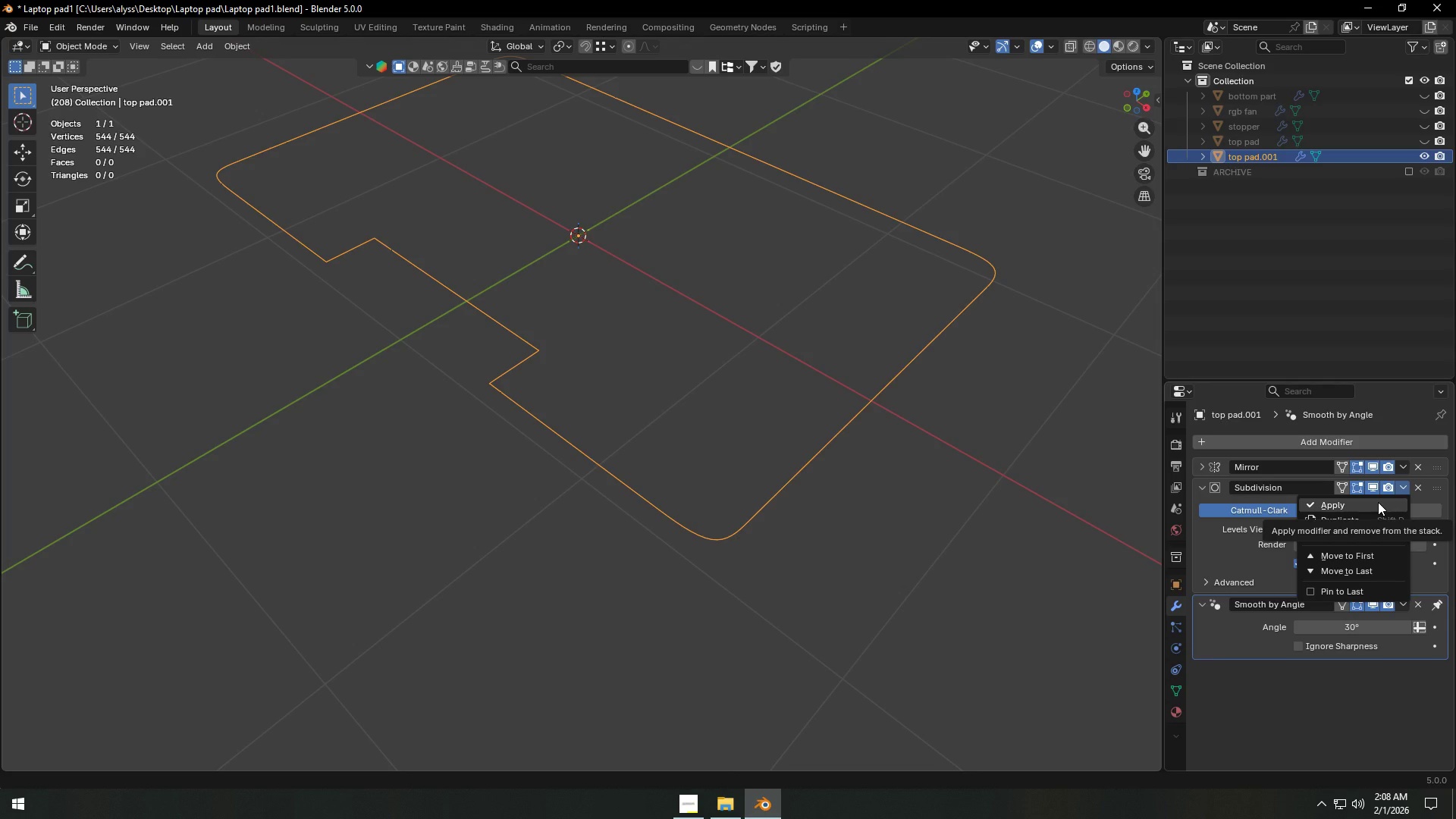 
left_click([1378, 504])
 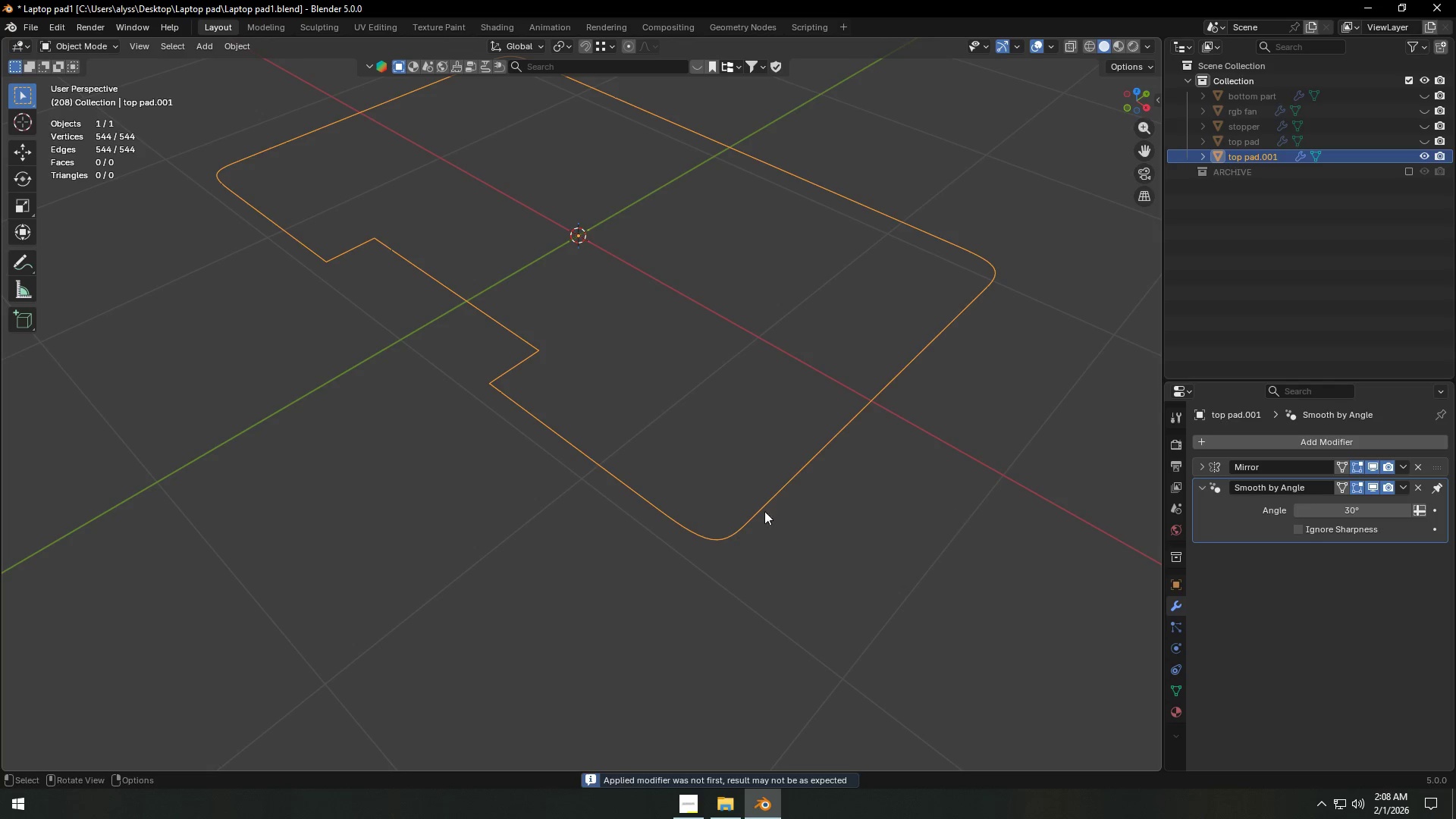 
left_click([748, 511])
 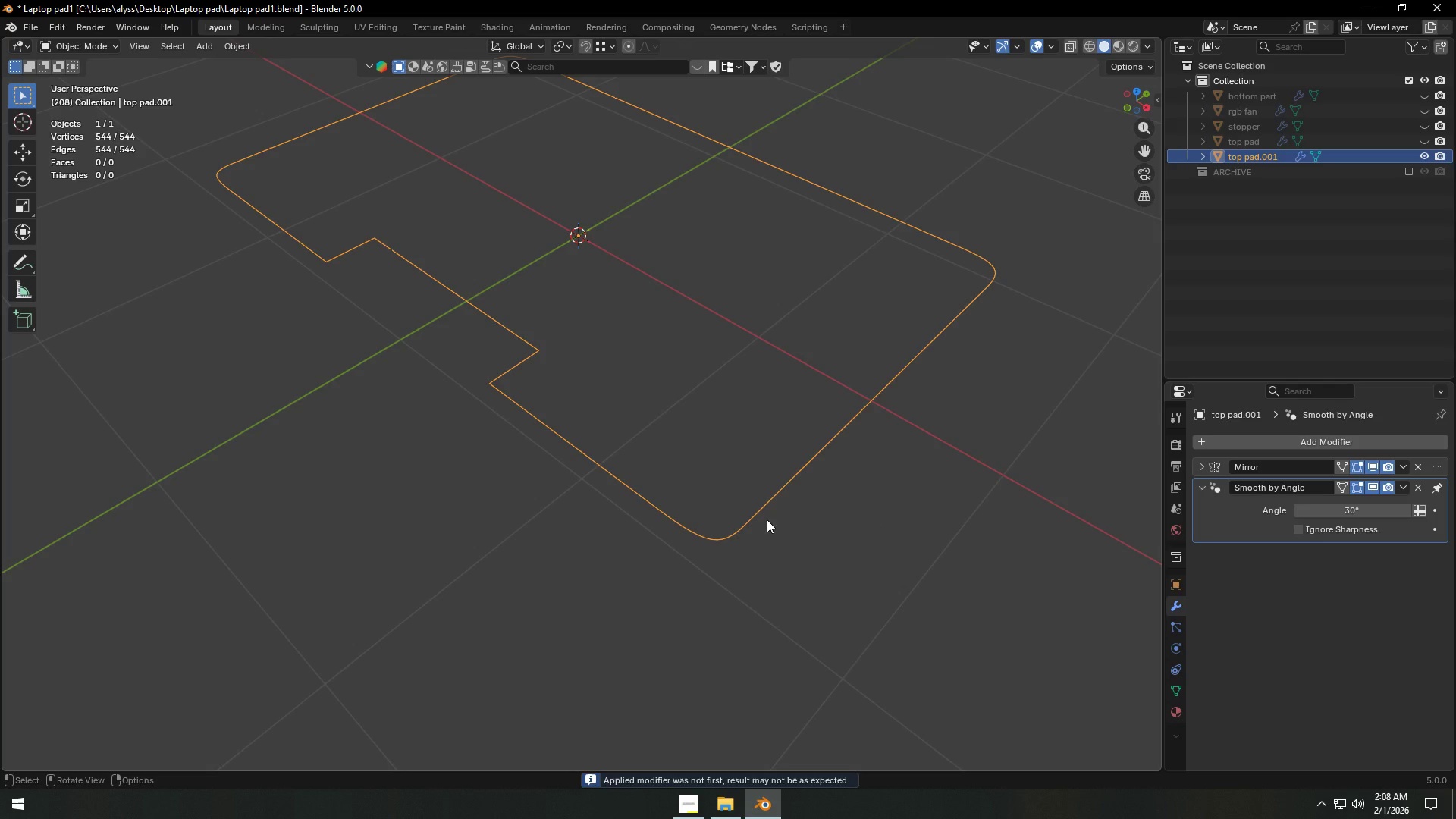 
key(Tab)
 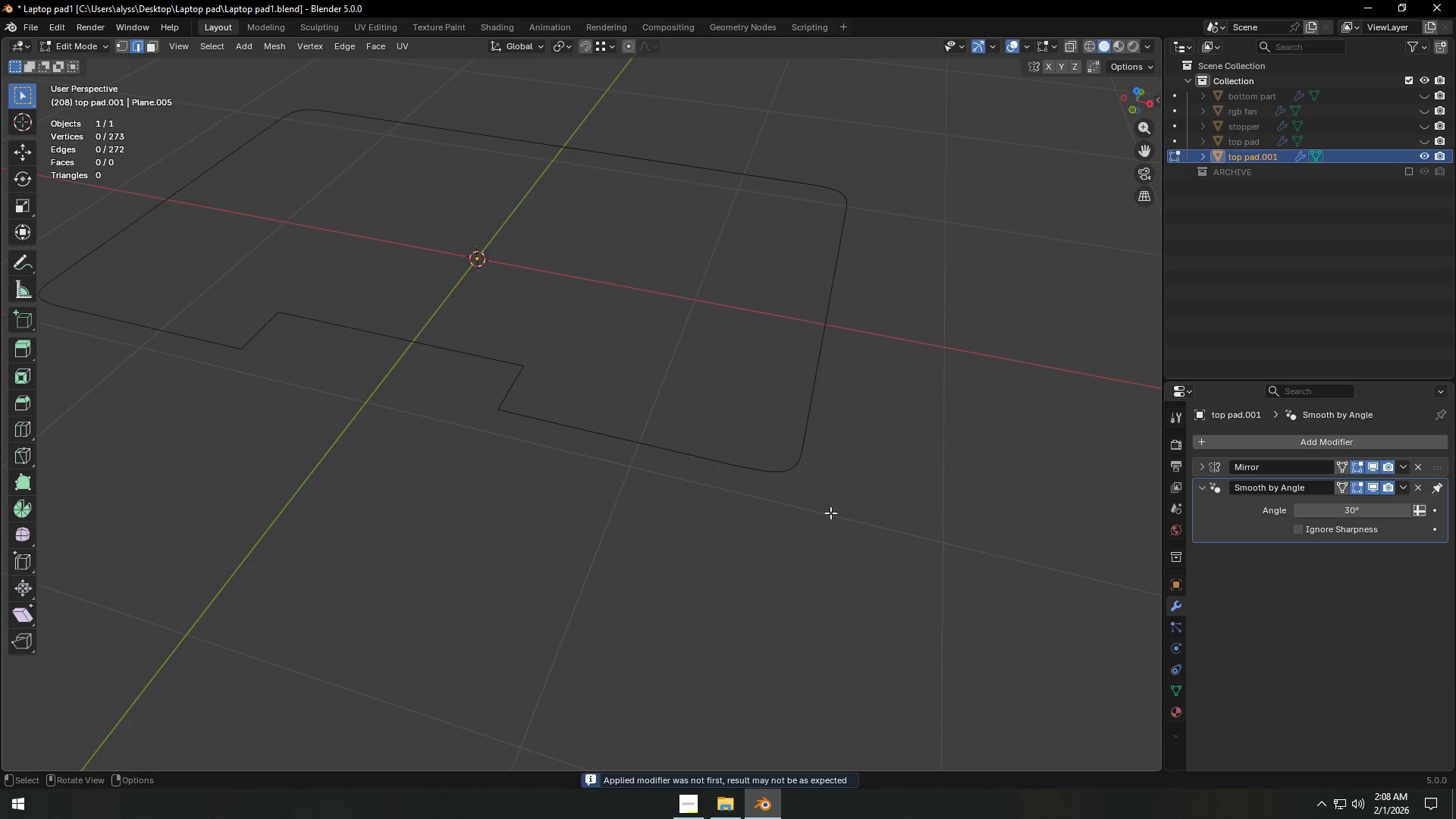 
key(1)
 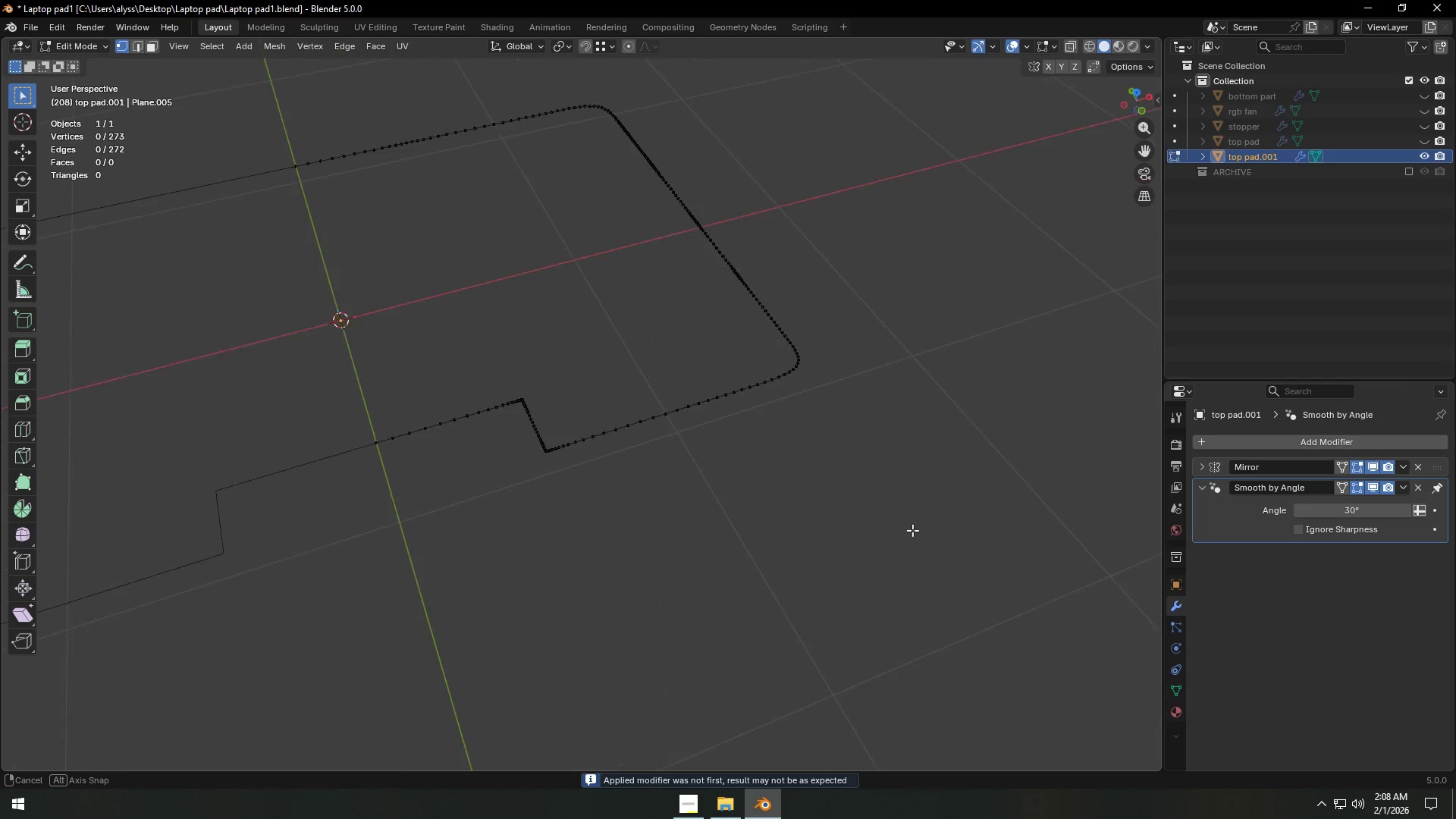 
scroll: coordinate [952, 515], scroll_direction: up, amount: 10.0
 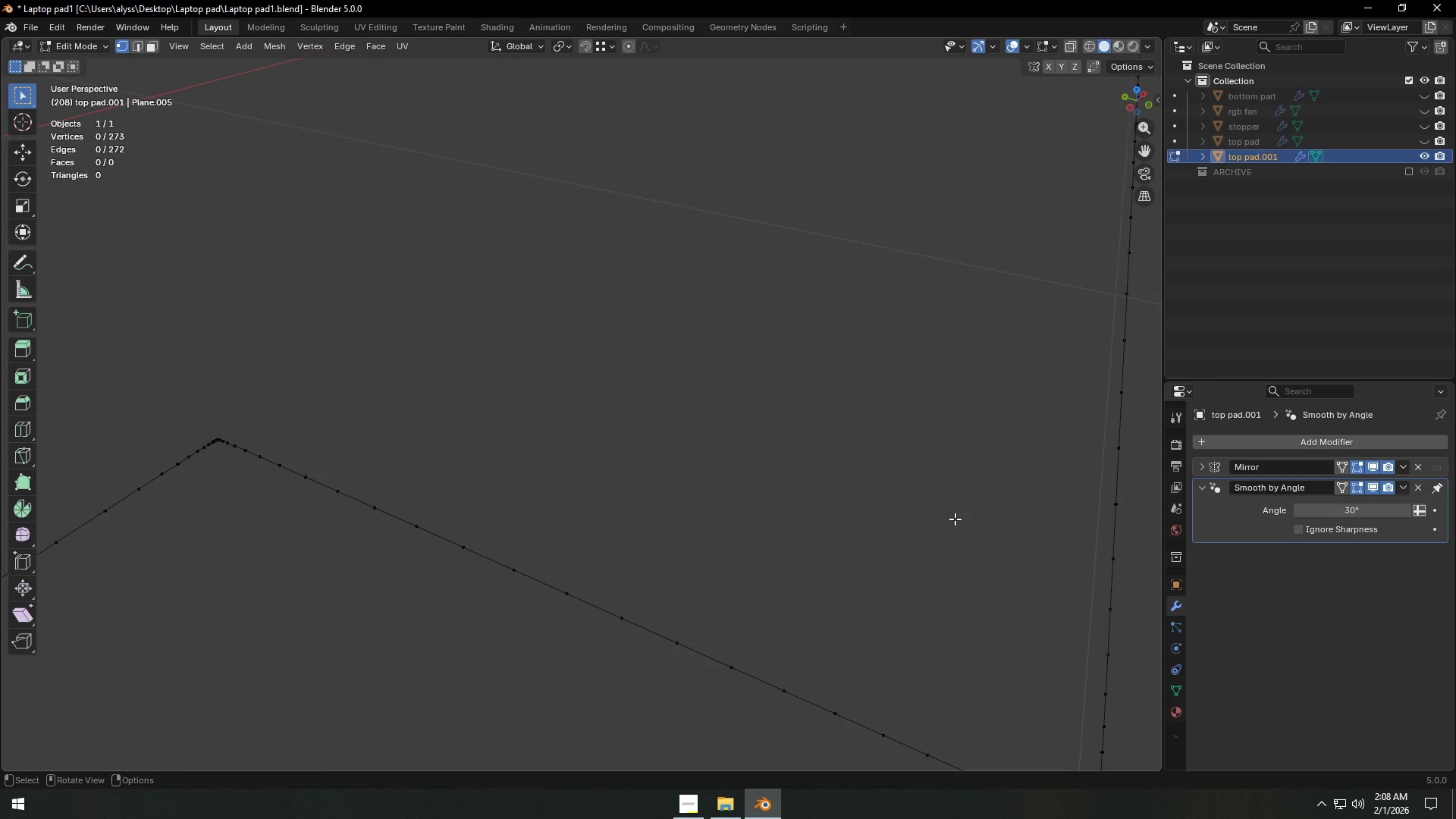 
scroll: coordinate [955, 519], scroll_direction: down, amount: 2.0
 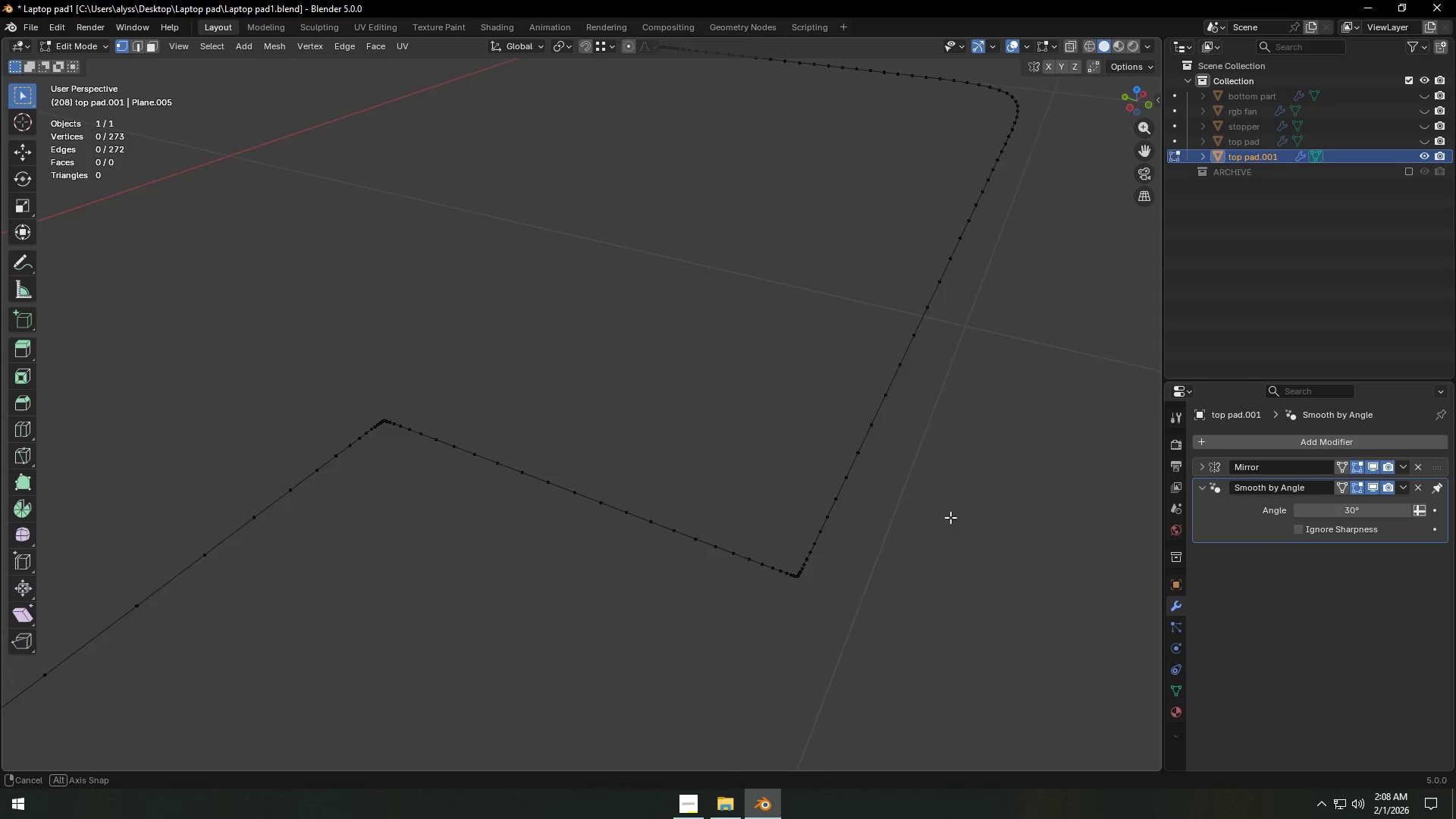 
scroll: coordinate [893, 516], scroll_direction: up, amount: 1.0
 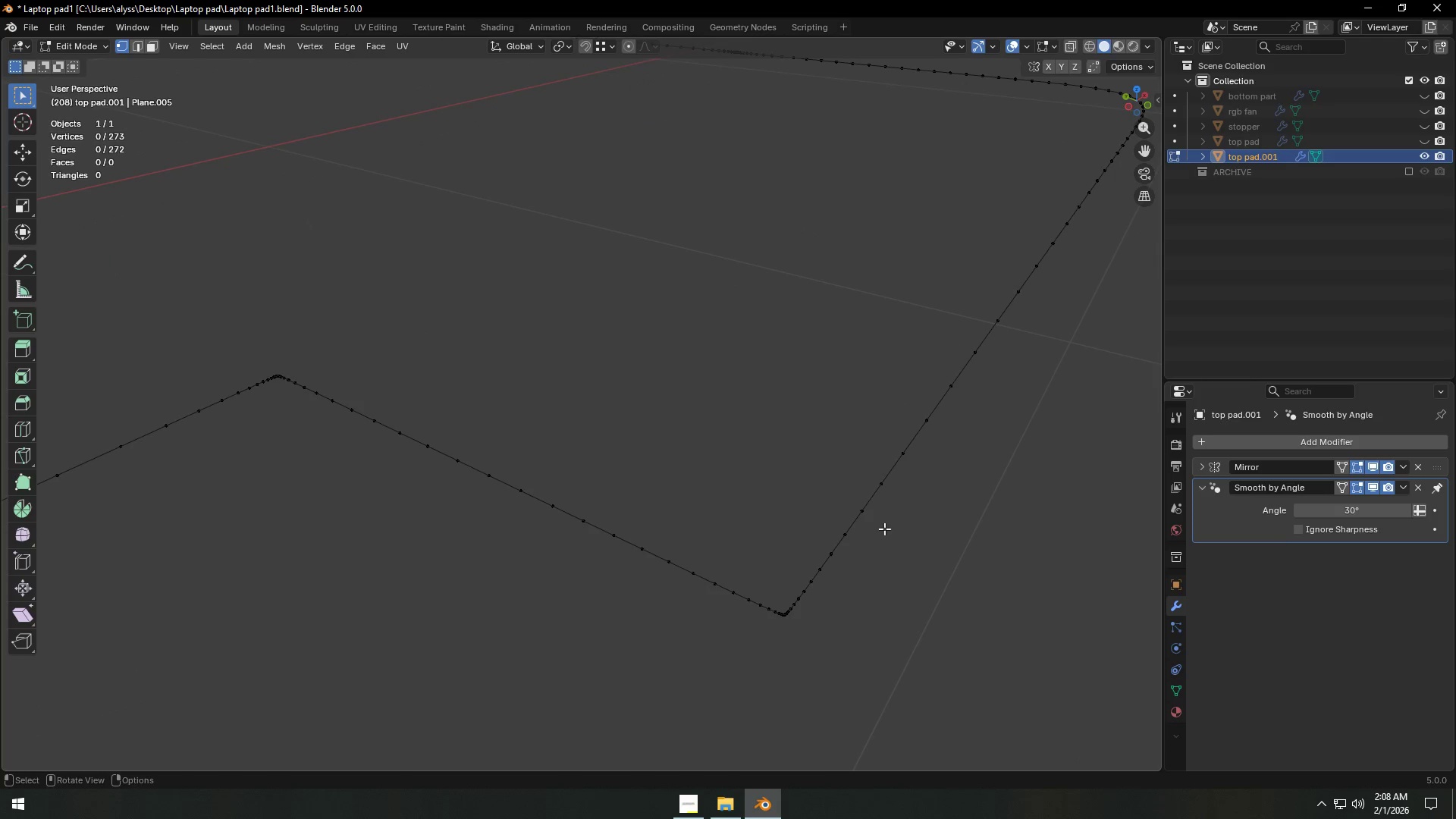 
hold_key(key=ShiftLeft, duration=0.36)
 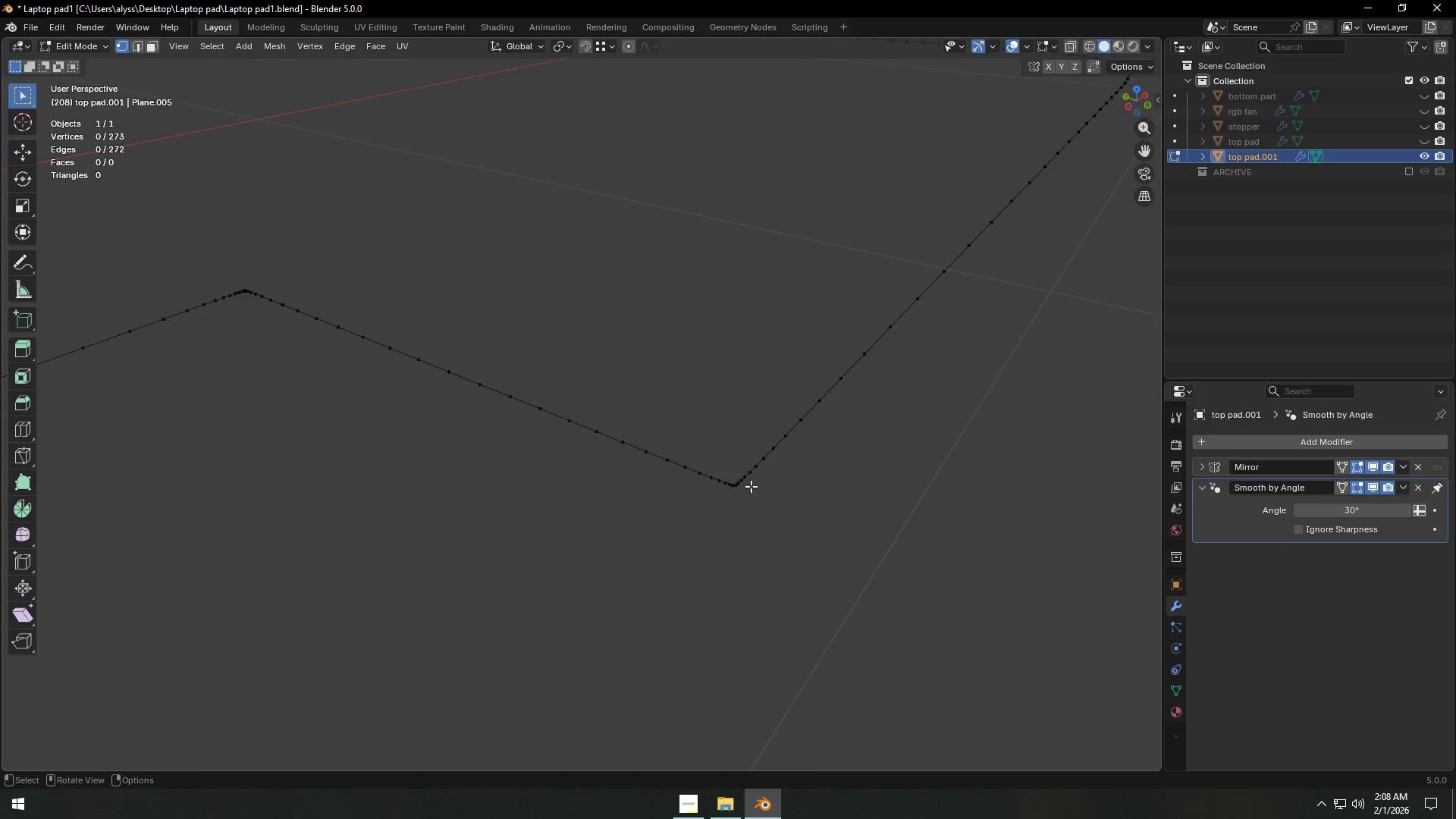 
left_click([732, 482])
 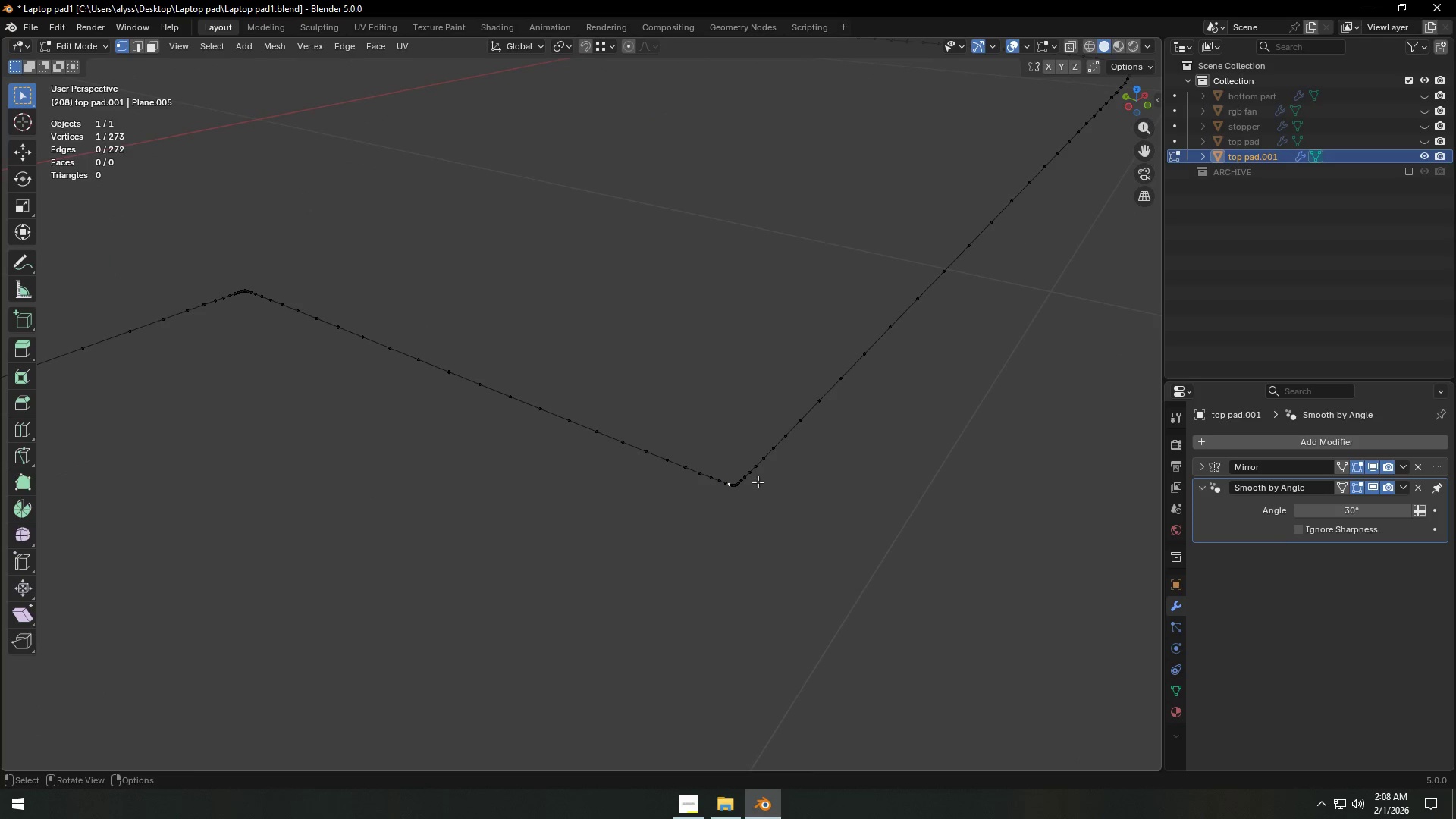 
key(Backquote)
 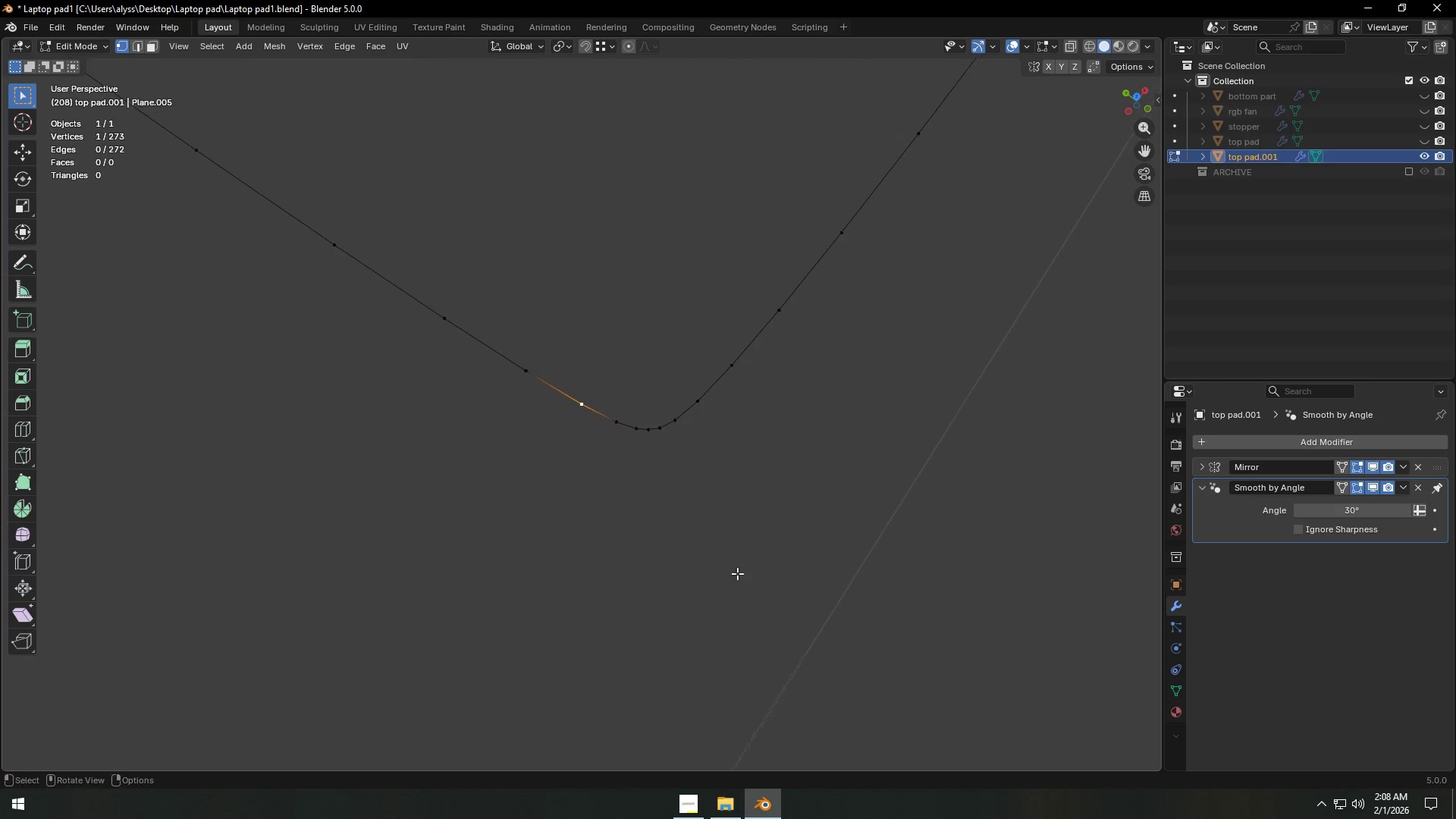 
scroll: coordinate [698, 533], scroll_direction: up, amount: 3.0
 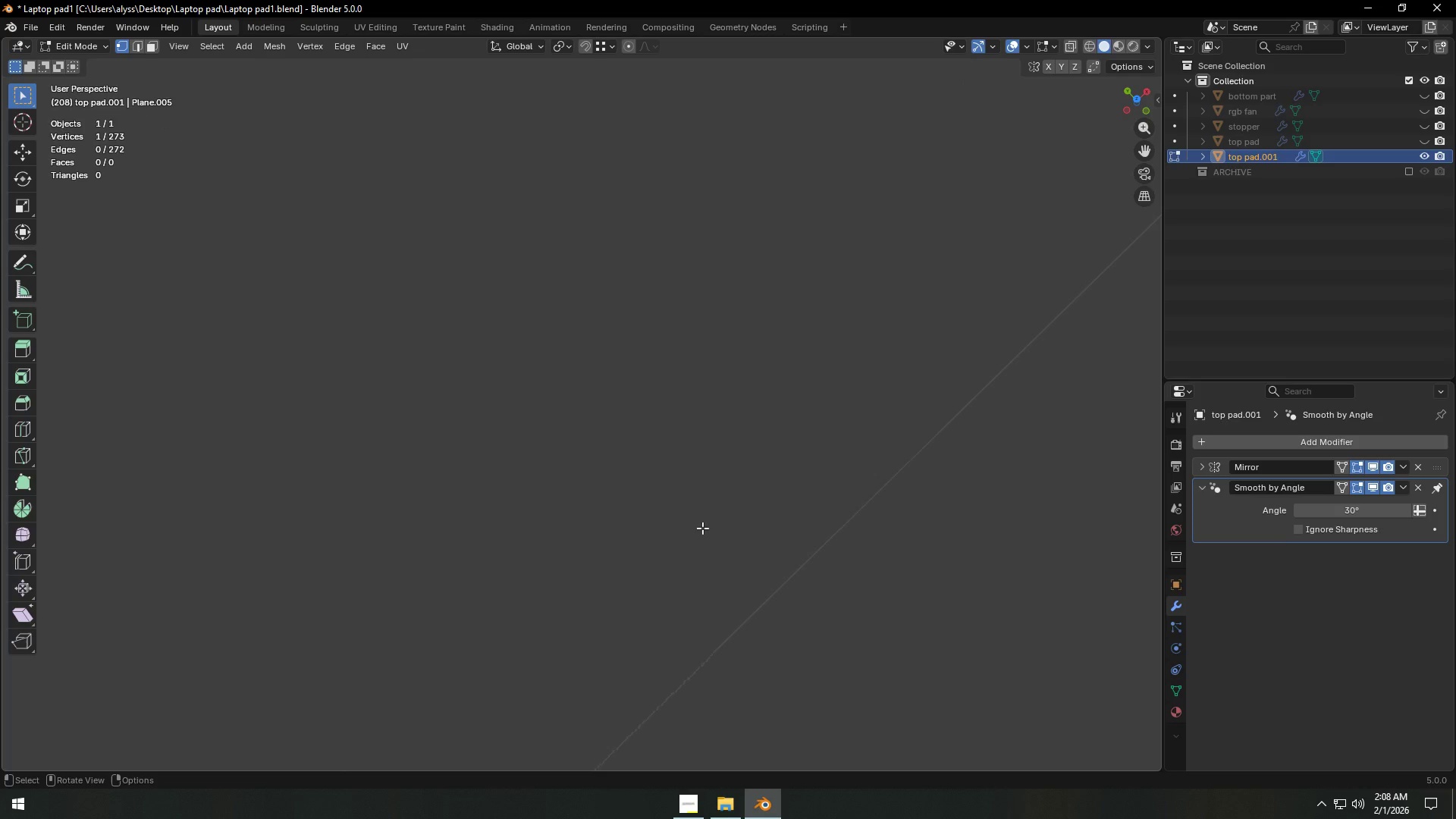 
scroll: coordinate [702, 528], scroll_direction: down, amount: 1.0
 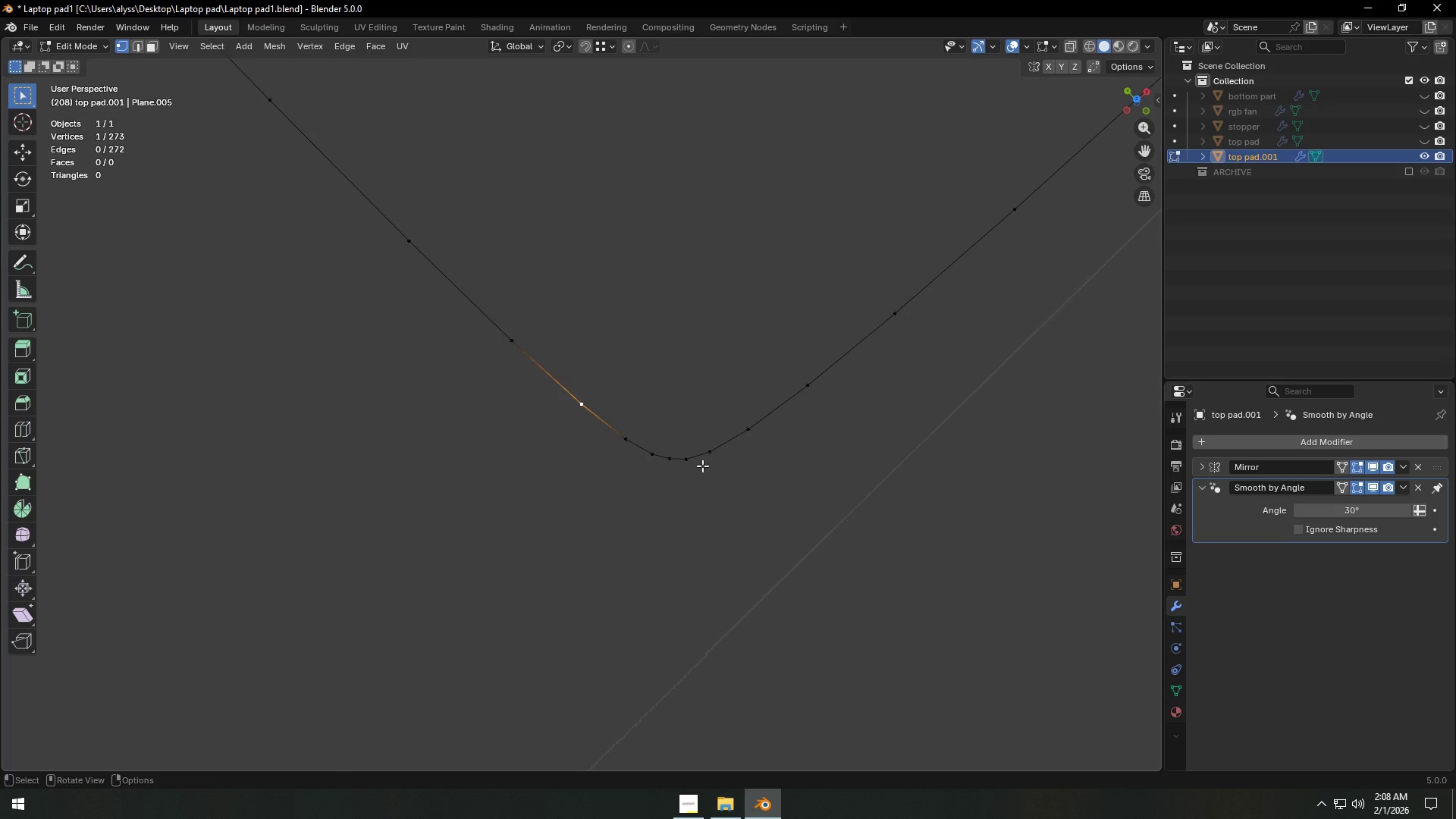 
left_click([702, 465])
 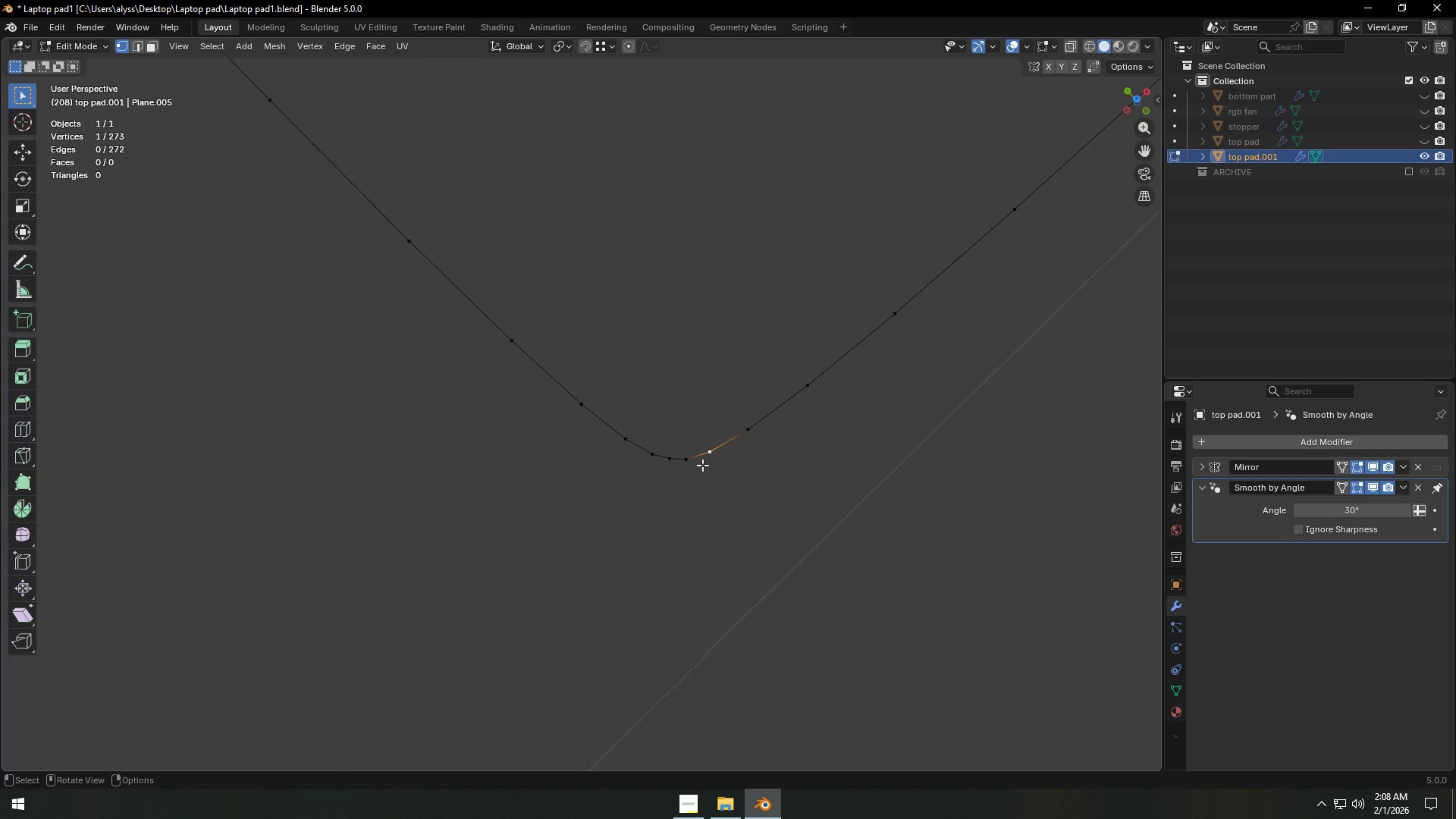 
scroll: coordinate [704, 465], scroll_direction: down, amount: 27.0
 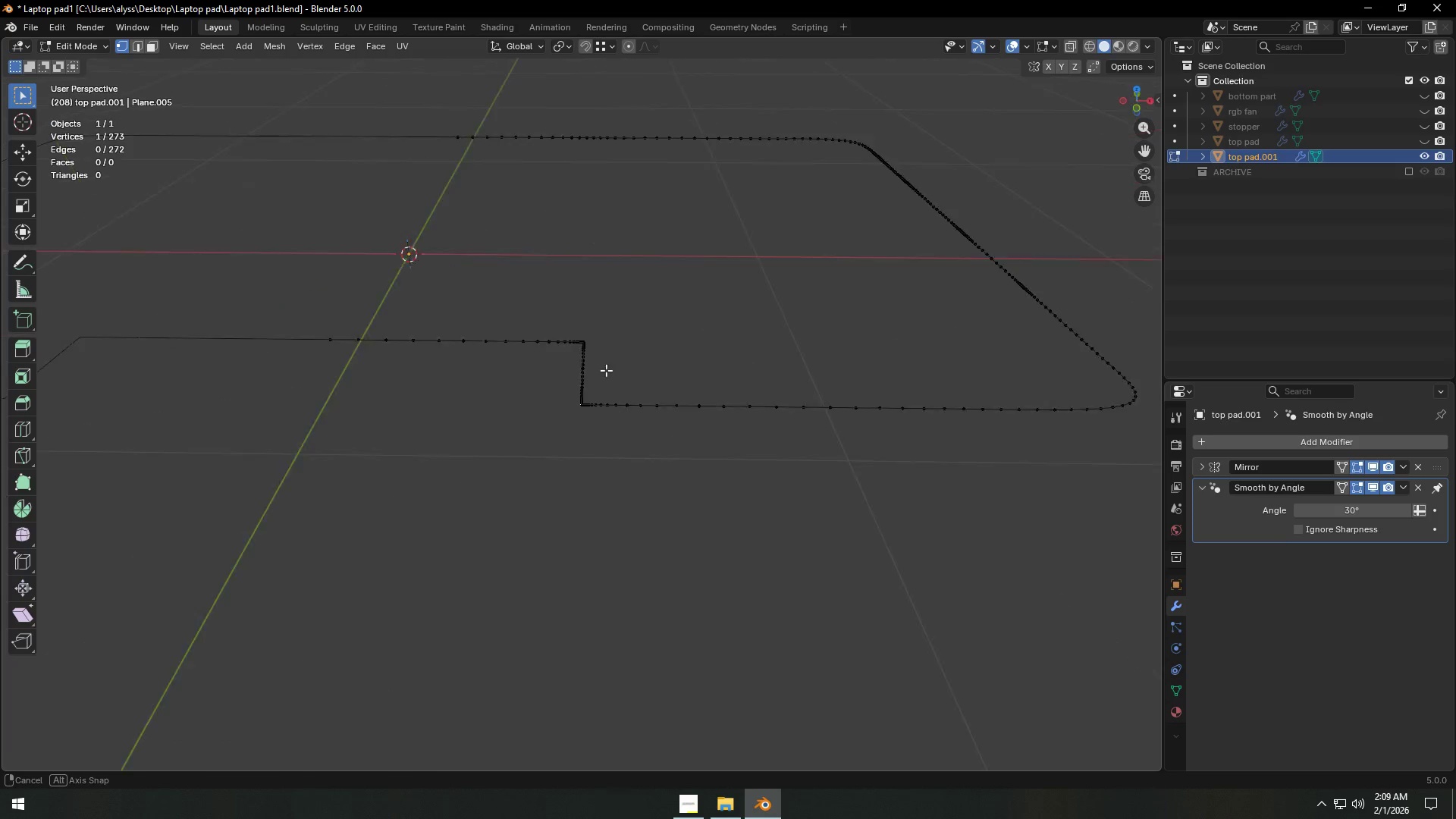 
left_click([720, 393])
 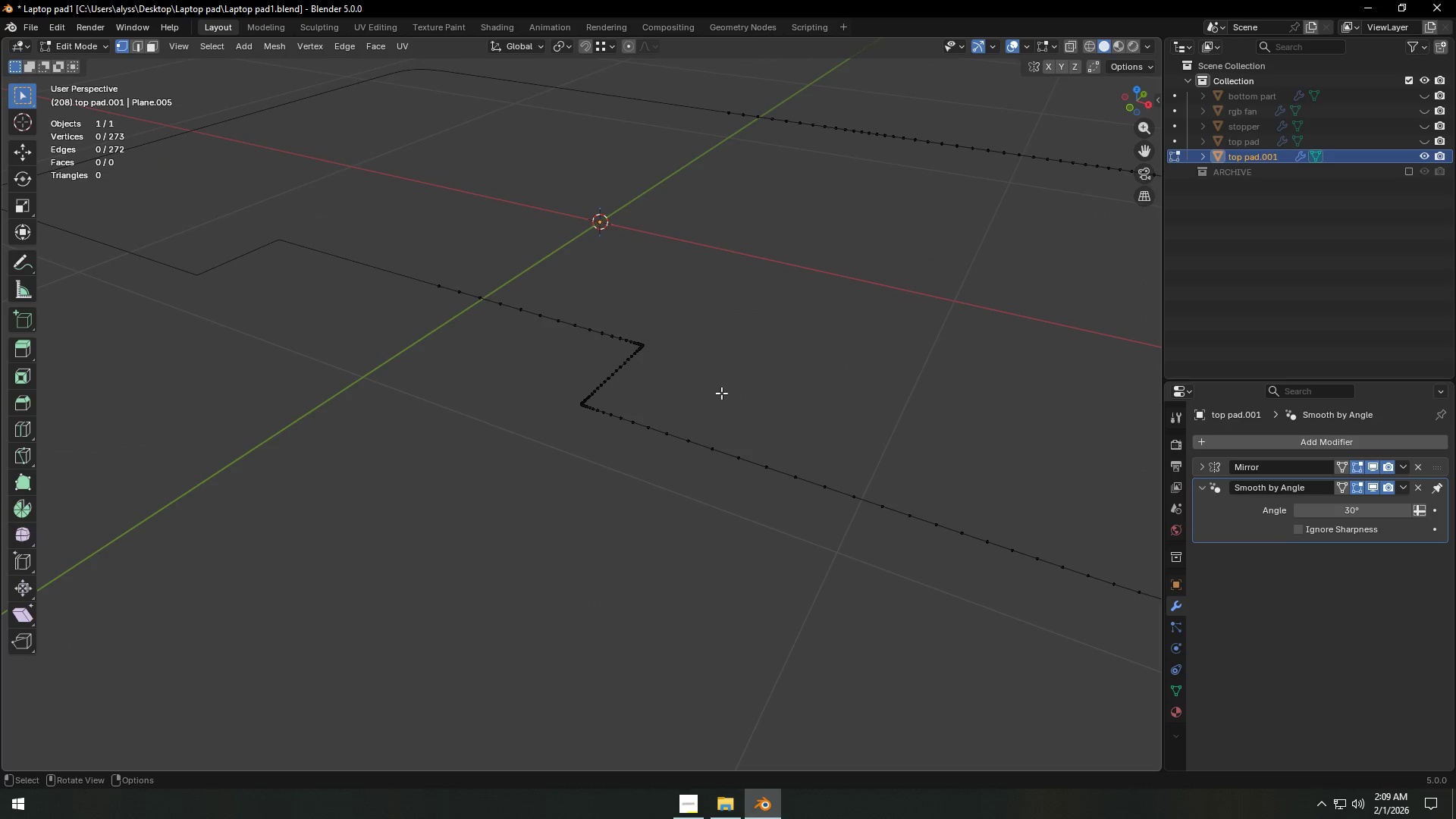 
scroll: coordinate [723, 395], scroll_direction: down, amount: 4.0
 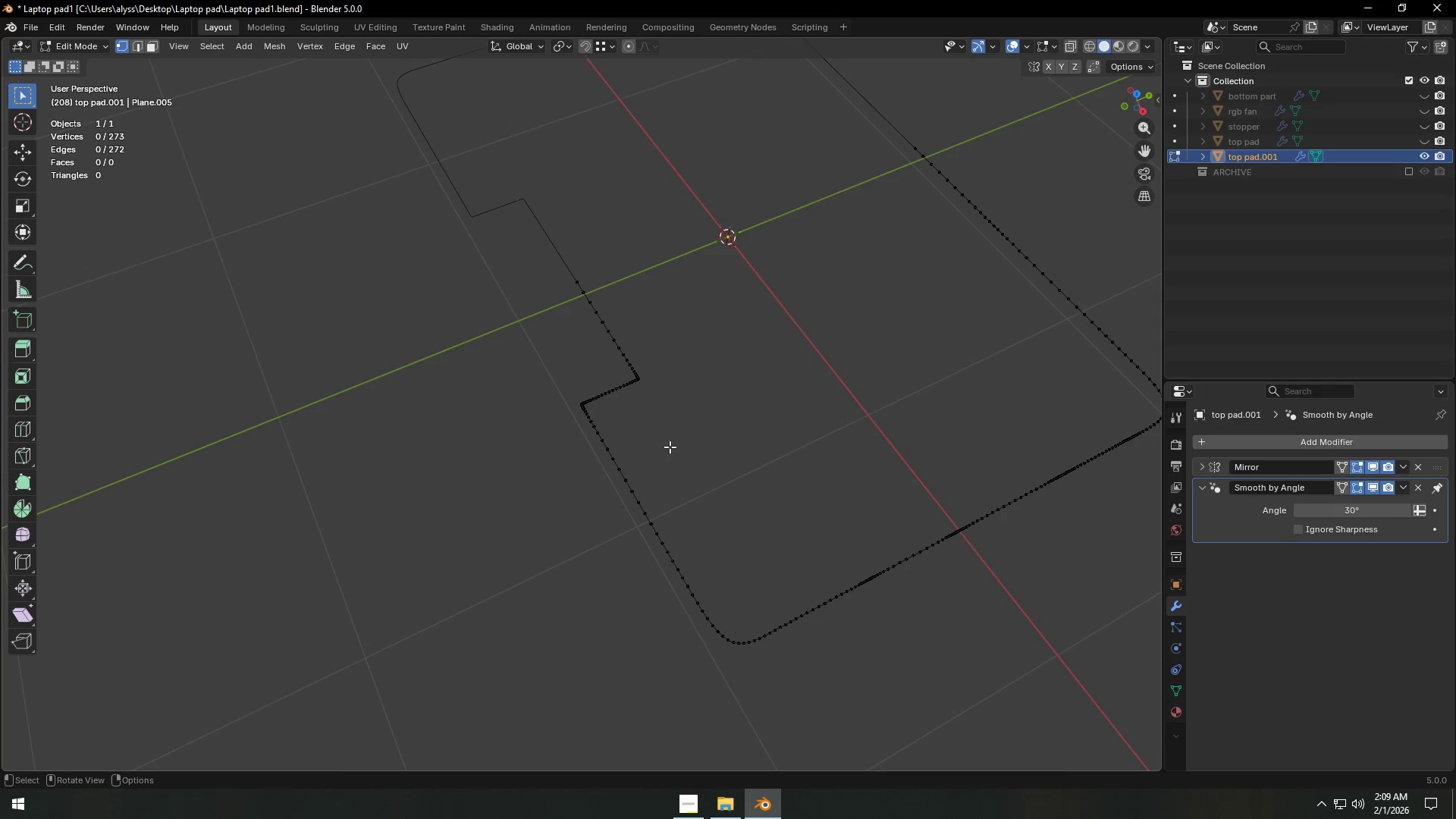 
hold_key(key=ShiftLeft, duration=0.59)
 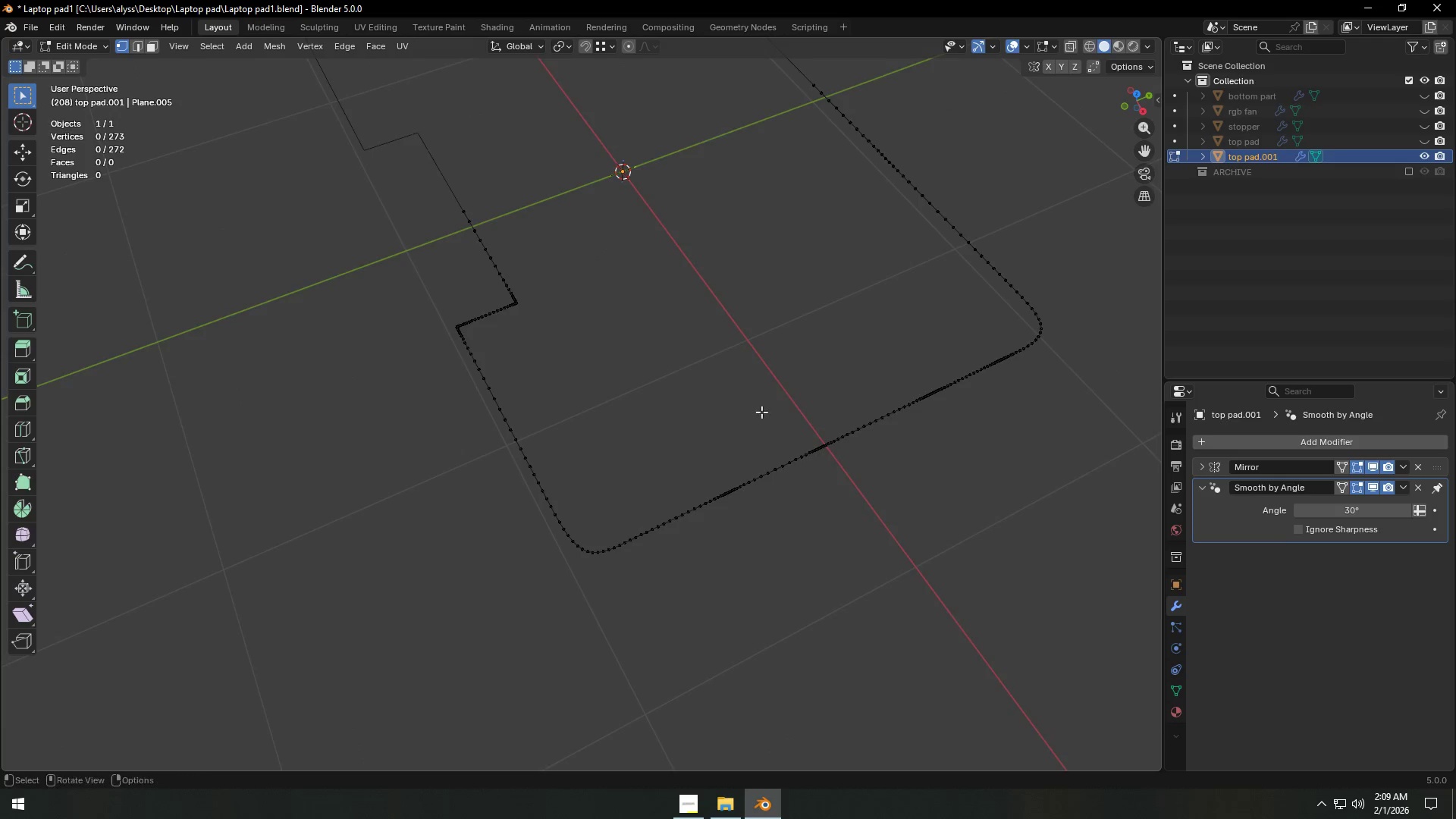 
scroll: coordinate [766, 424], scroll_direction: up, amount: 4.0
 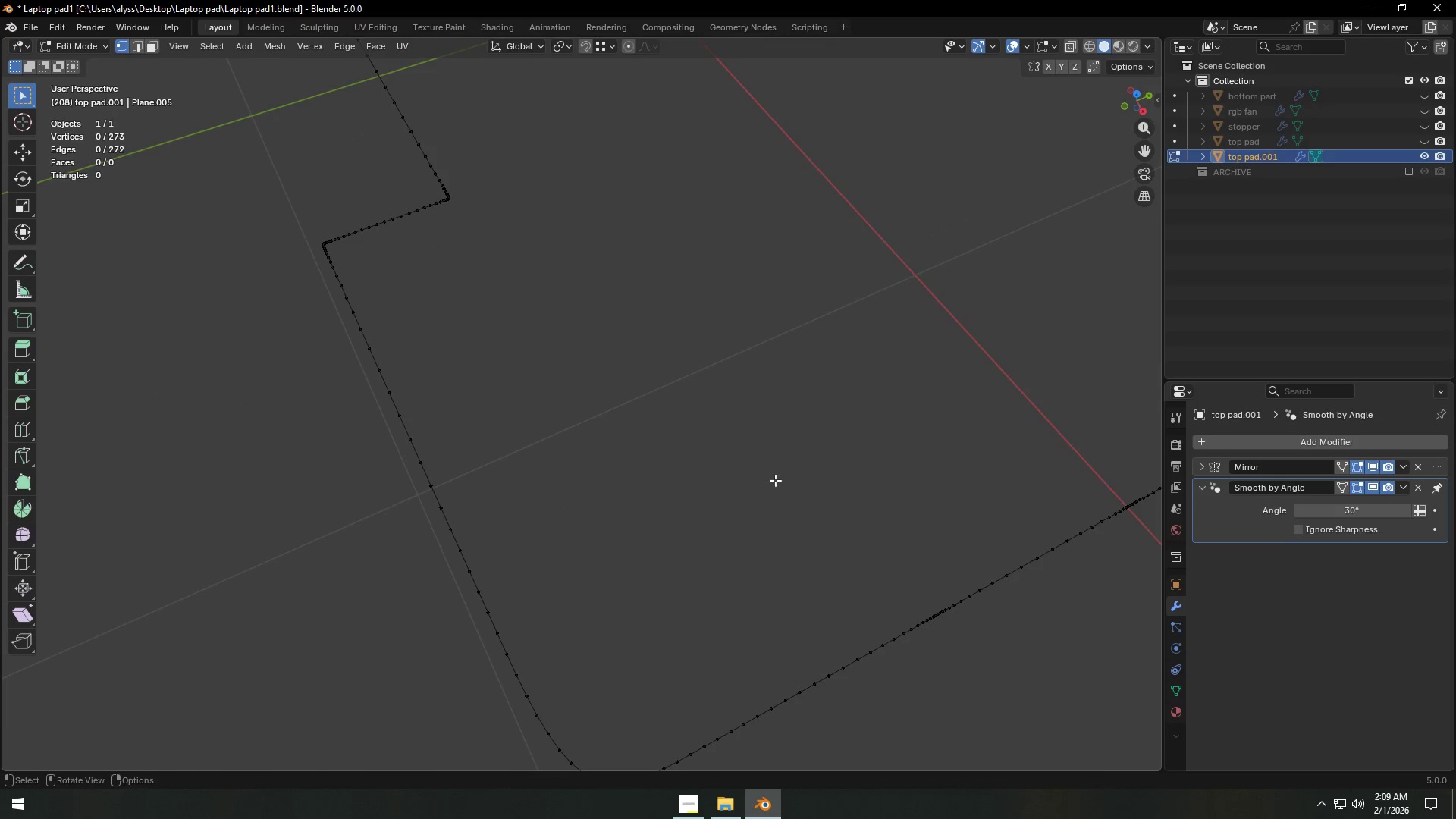 
hold_key(key=ShiftLeft, duration=0.45)
 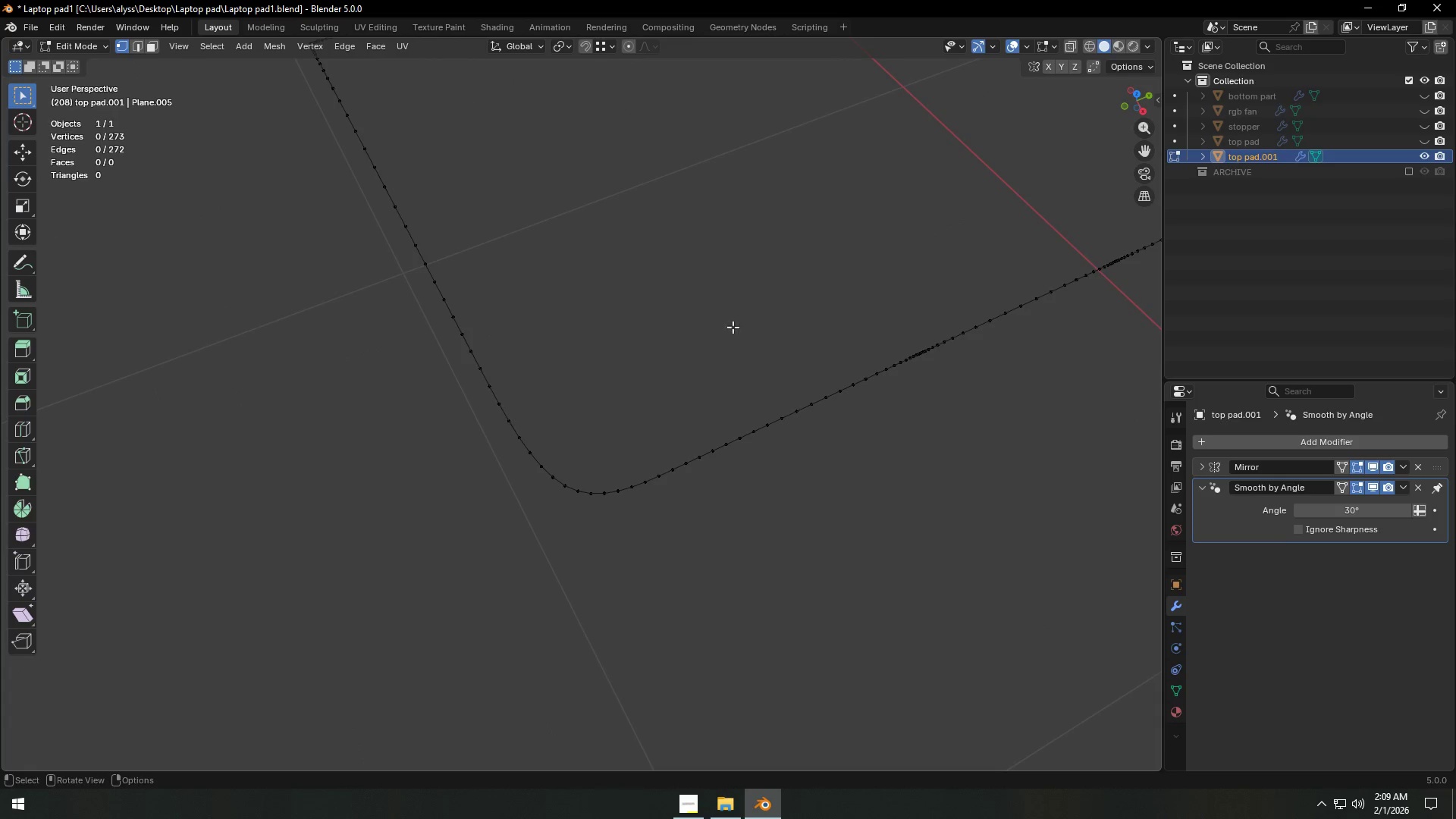 
scroll: coordinate [725, 511], scroll_direction: up, amount: 2.0
 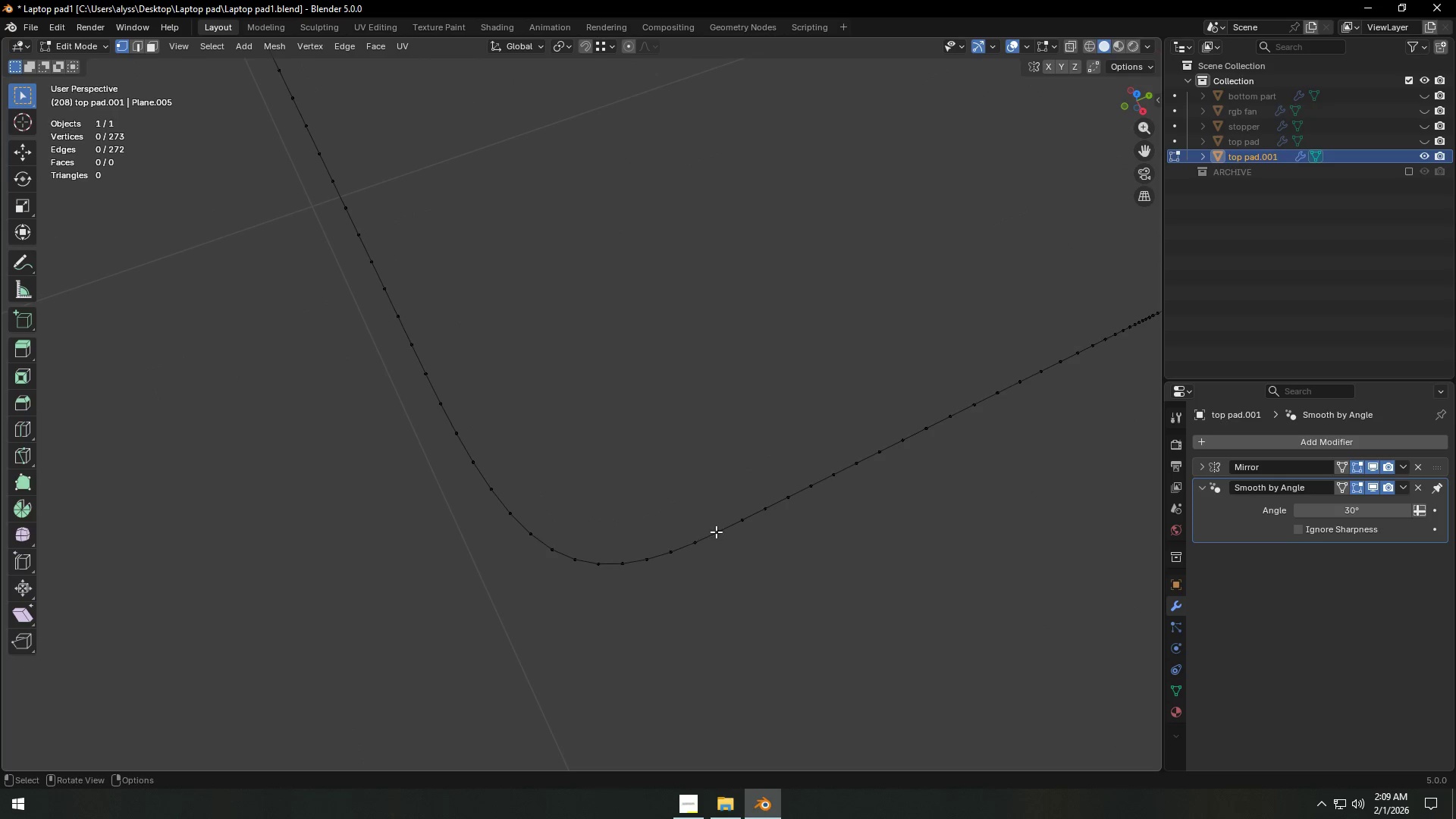 
key(Backquote)
 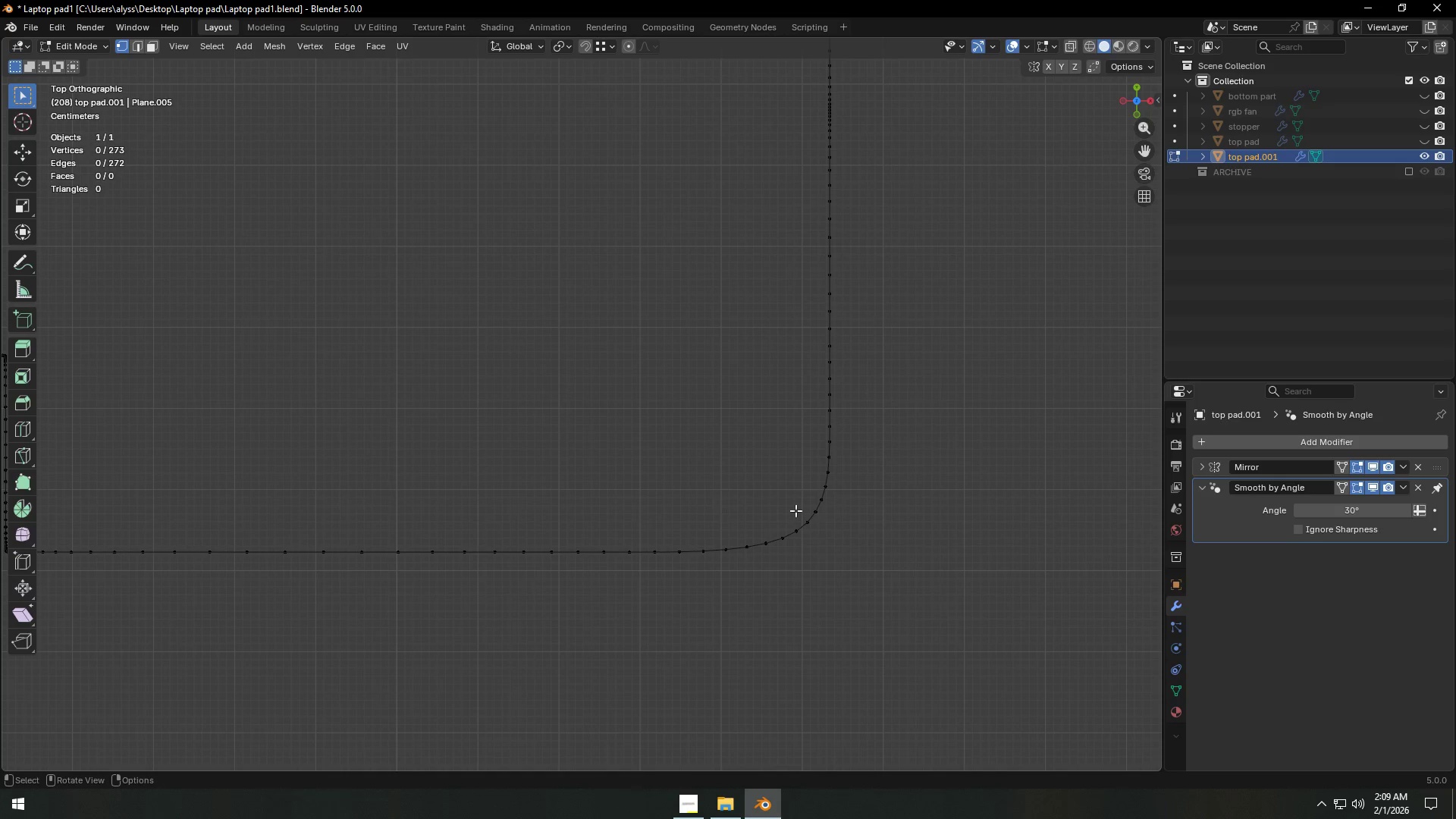 
key(Shift+ShiftLeft)
 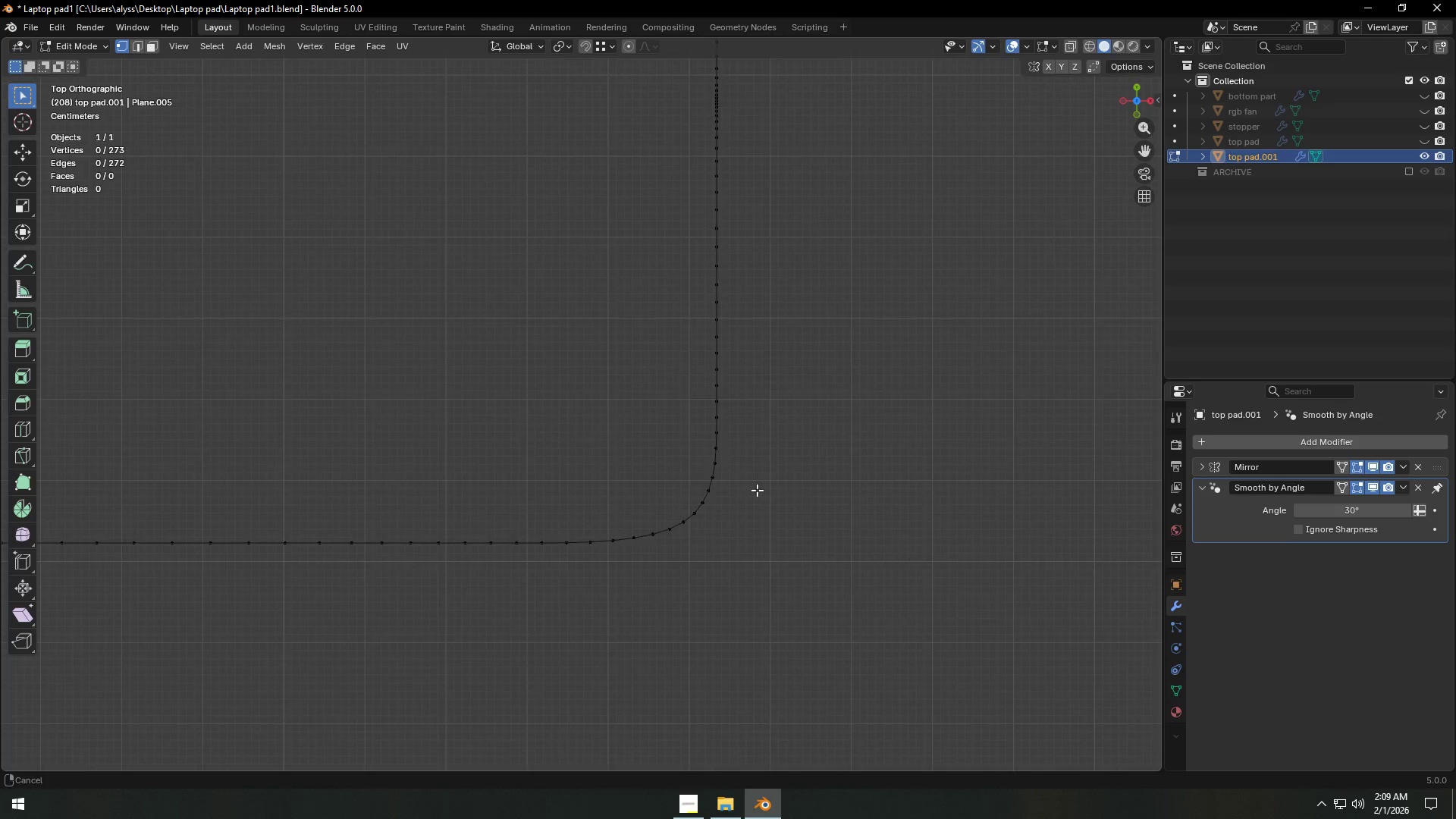 
scroll: coordinate [758, 491], scroll_direction: up, amount: 3.0
 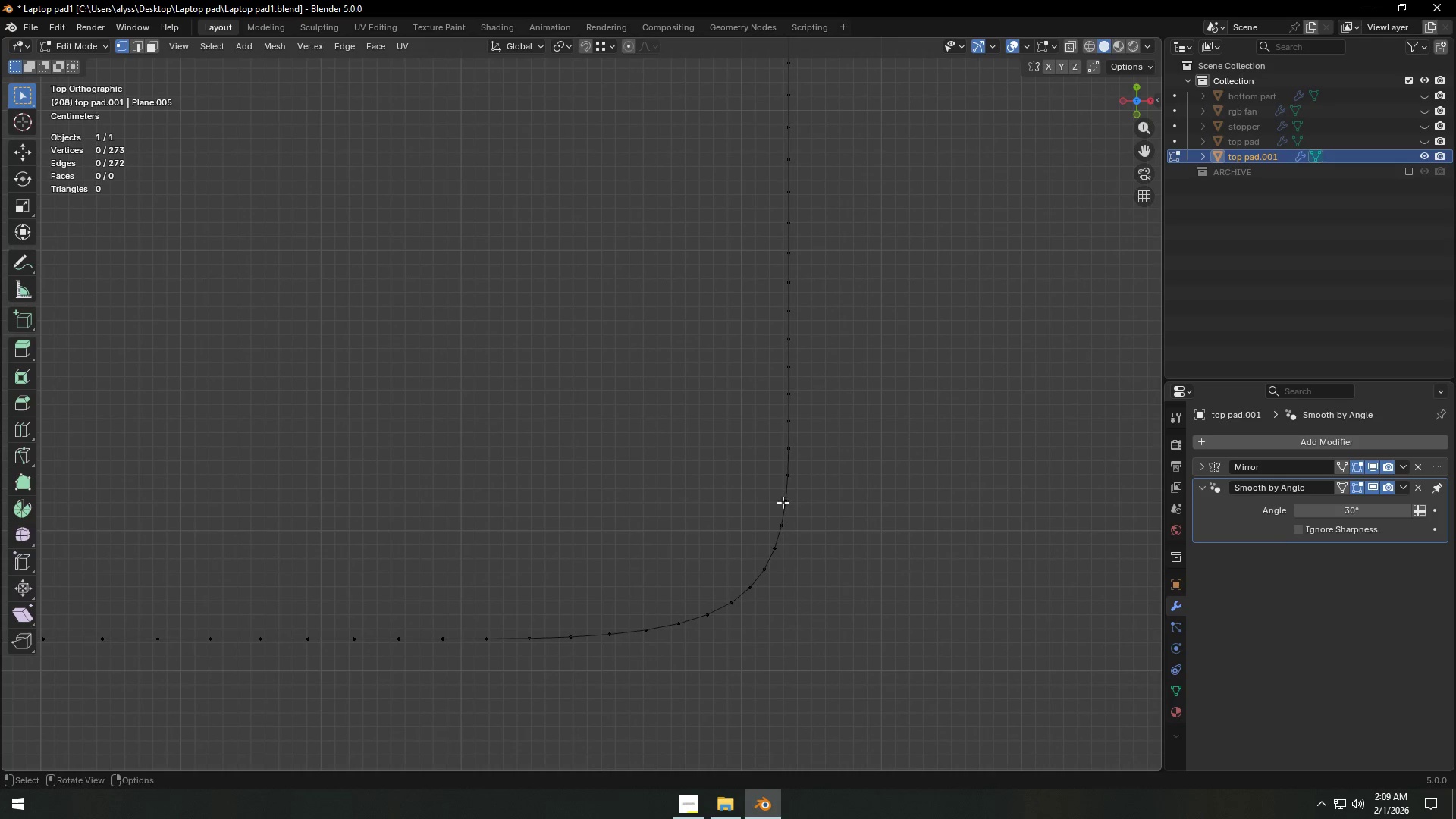 
key(Shift+ShiftLeft)
 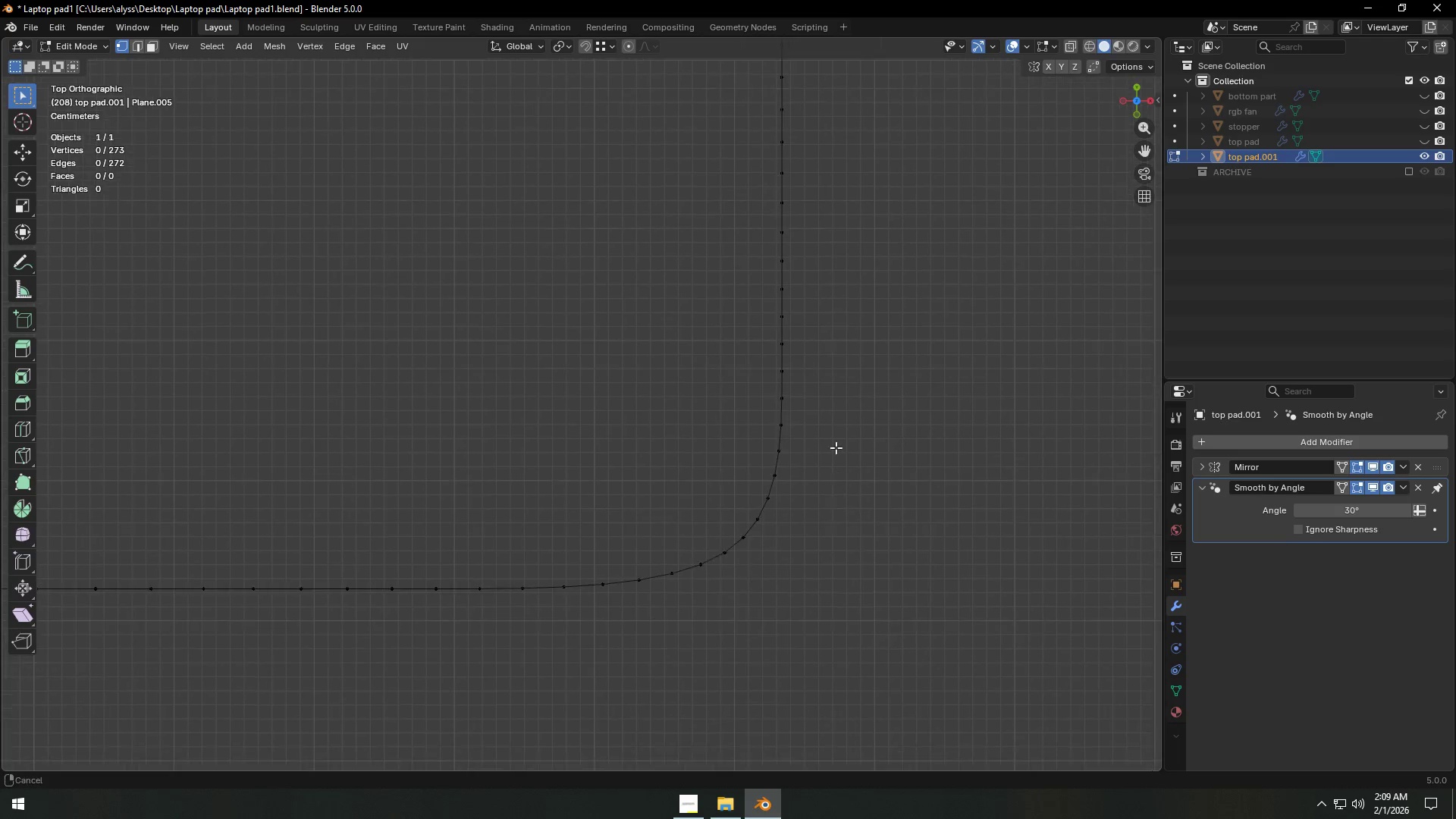 
scroll: coordinate [833, 446], scroll_direction: up, amount: 3.0
 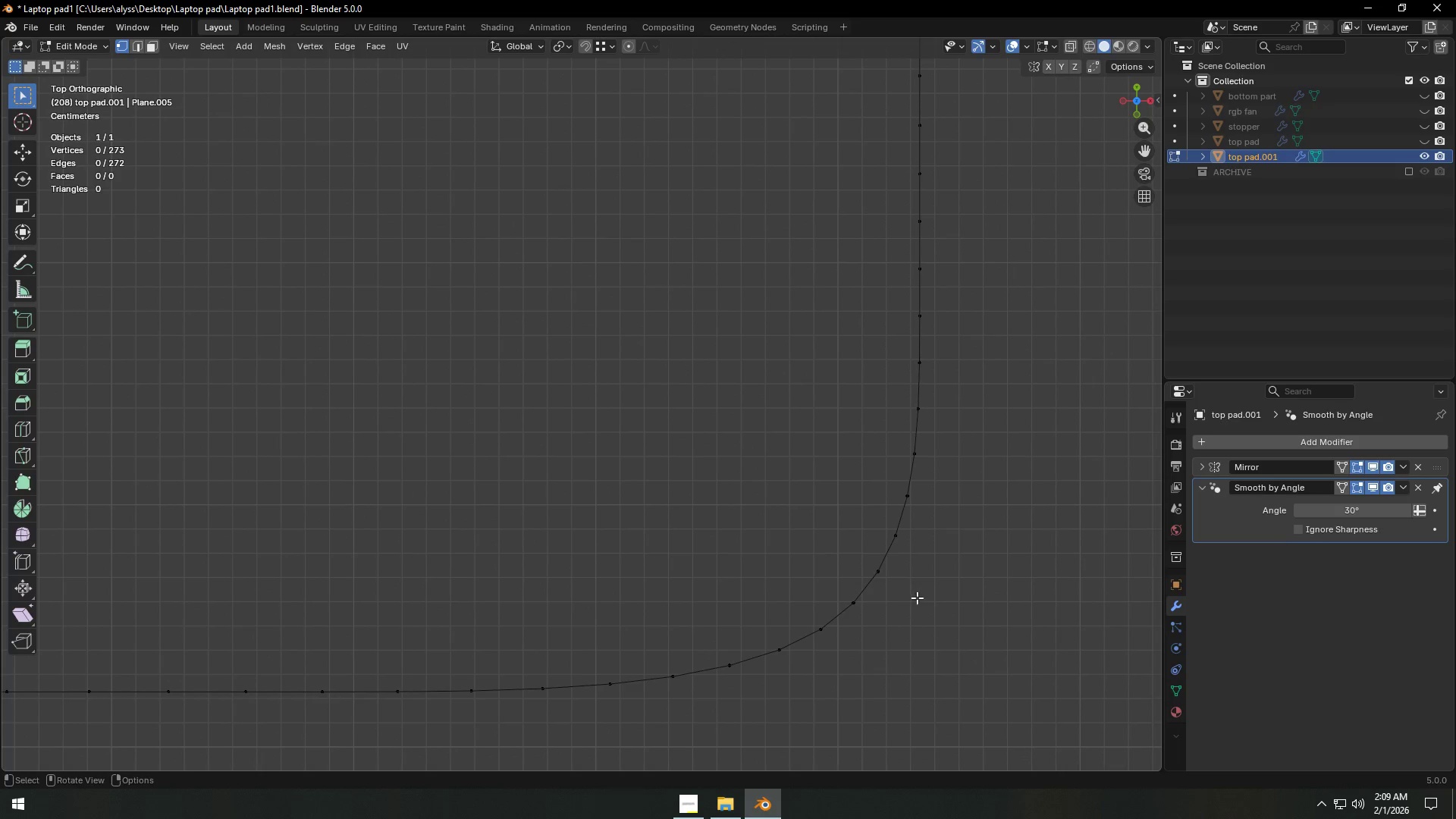 
hold_key(key=ShiftLeft, duration=0.53)
 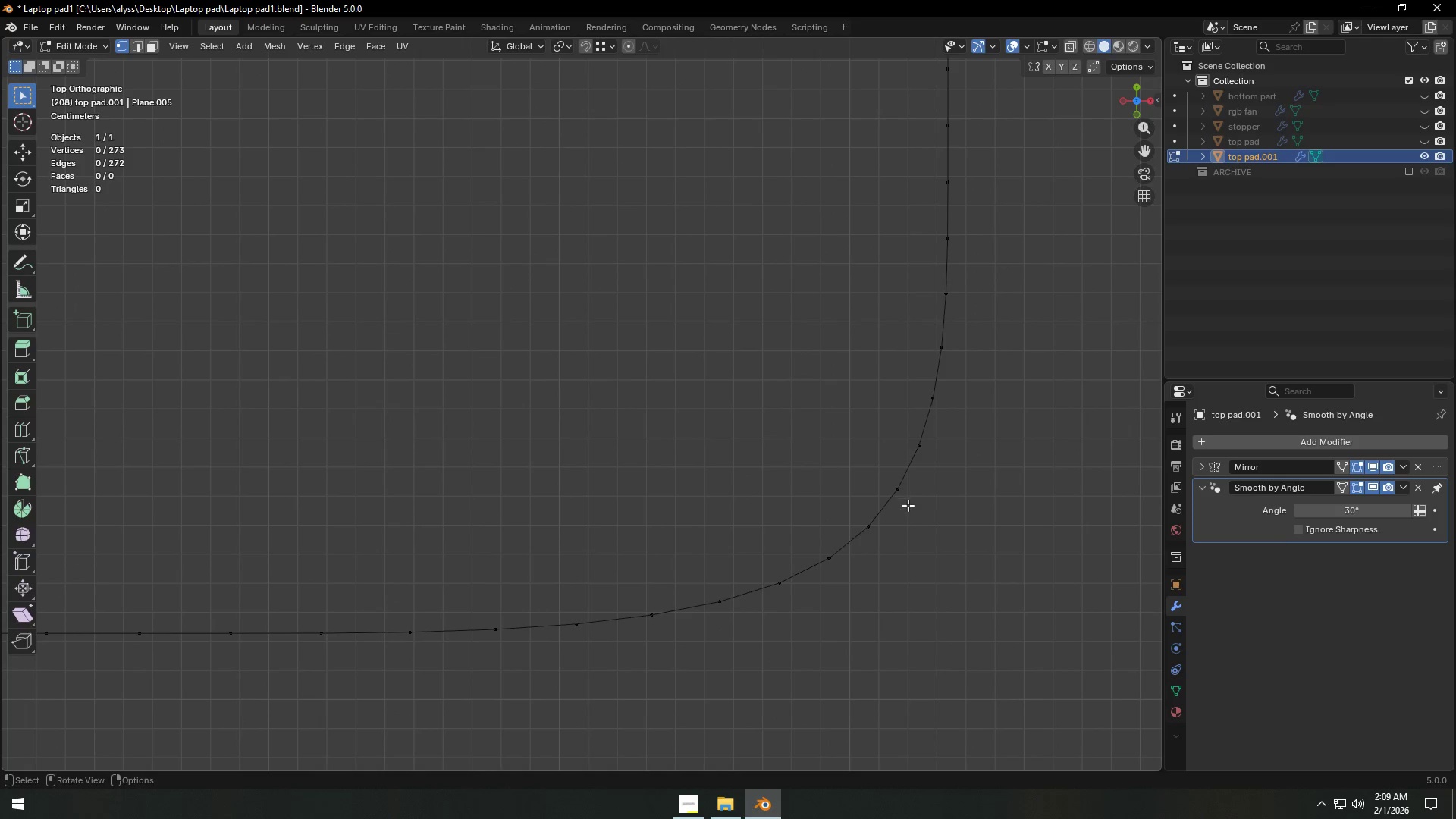 
scroll: coordinate [918, 598], scroll_direction: up, amount: 1.0
 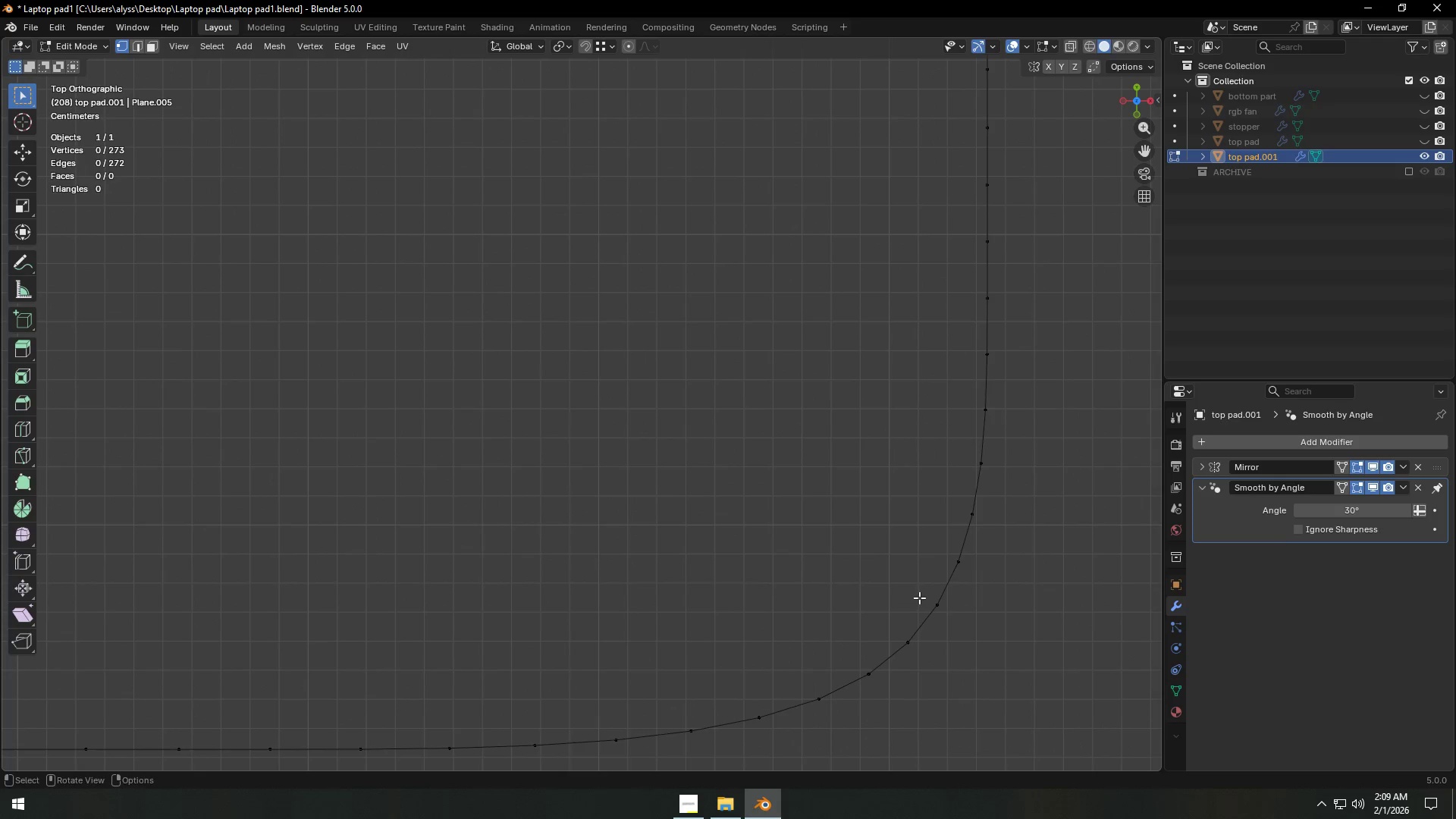 
hold_key(key=ShiftLeft, duration=6.41)
scroll: coordinate [908, 507], scroll_direction: up, amount: 1.0
 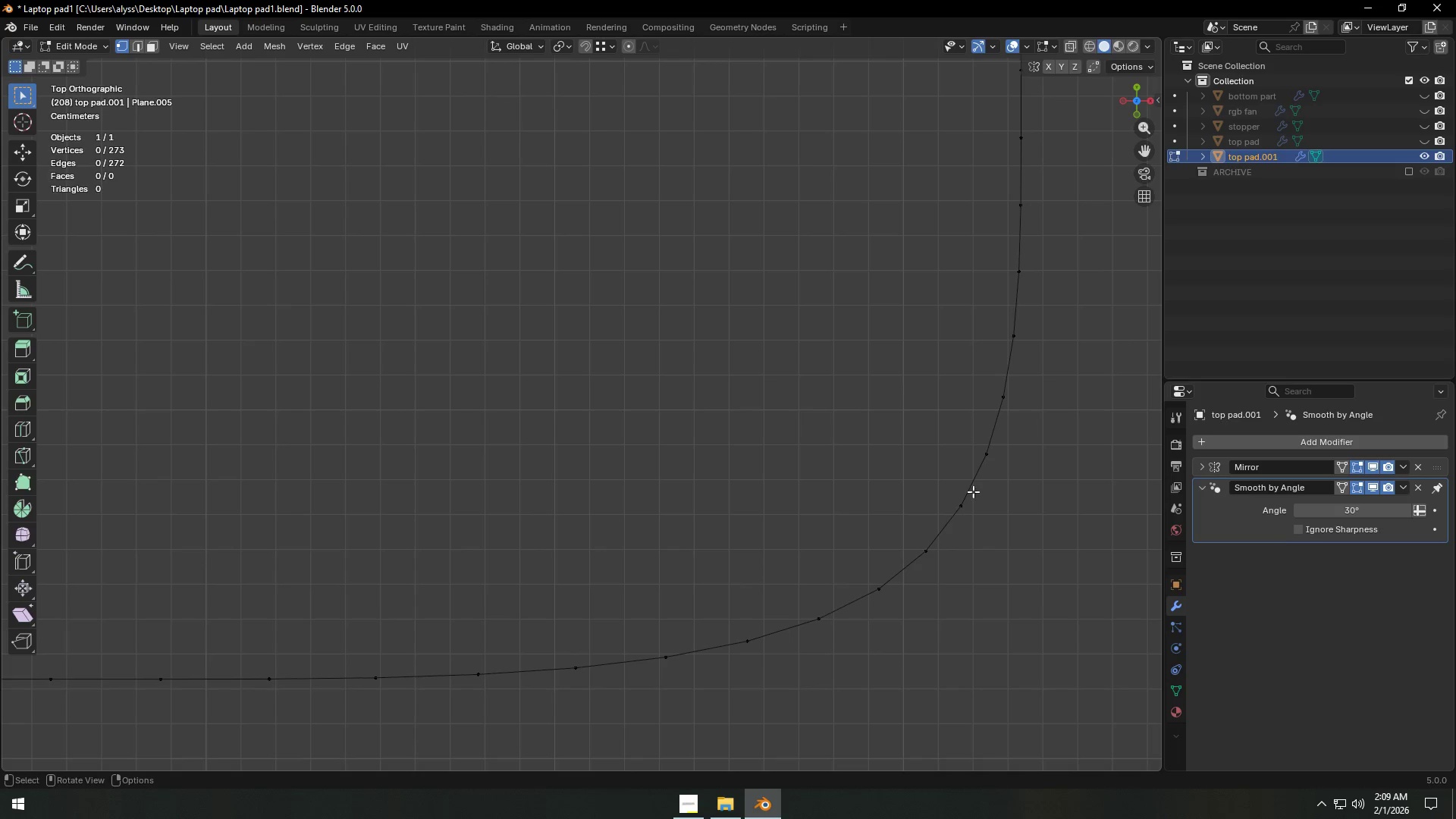 
left_click([1020, 550])
 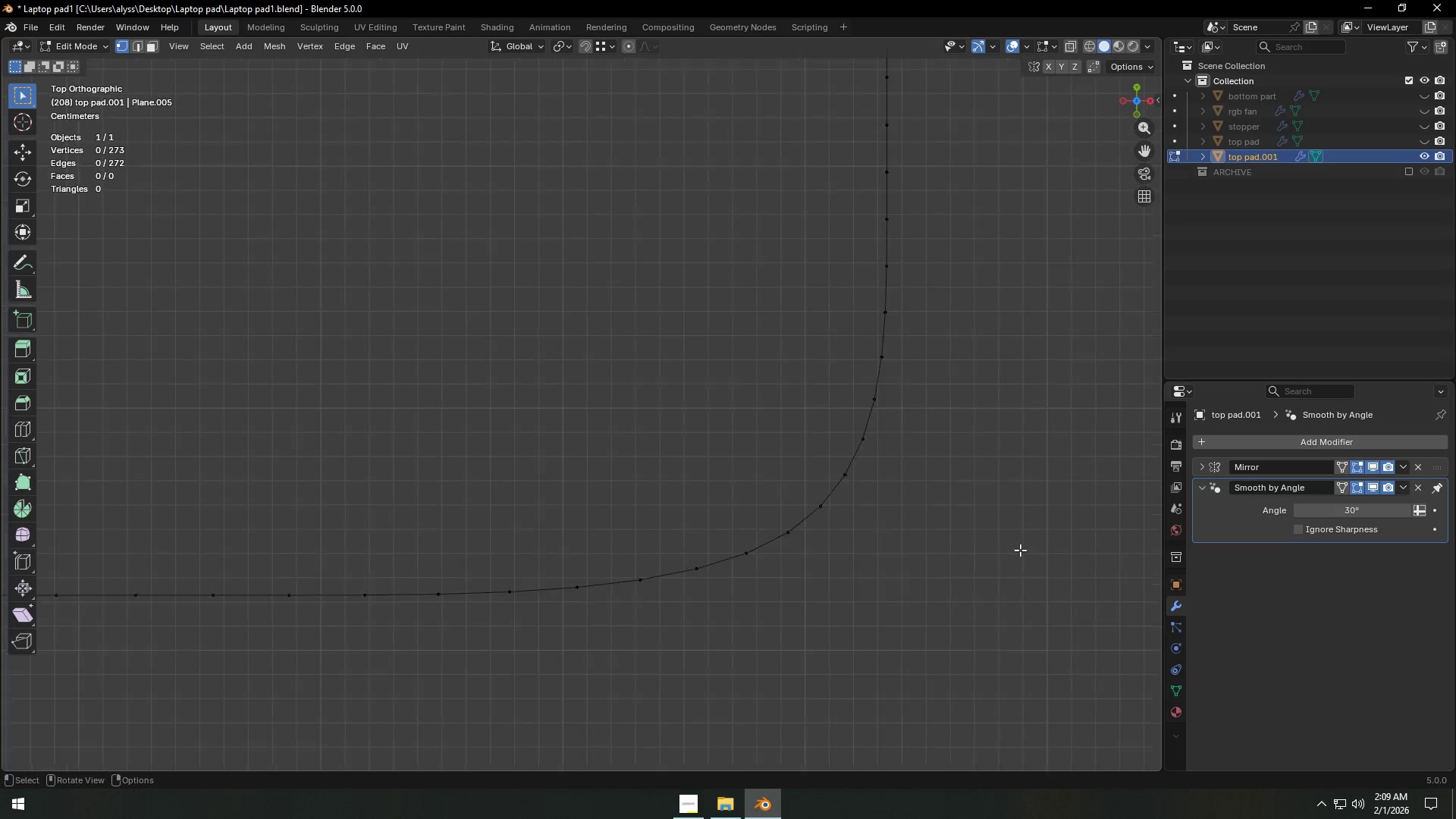 
scroll: coordinate [1020, 547], scroll_direction: down, amount: 14.0
 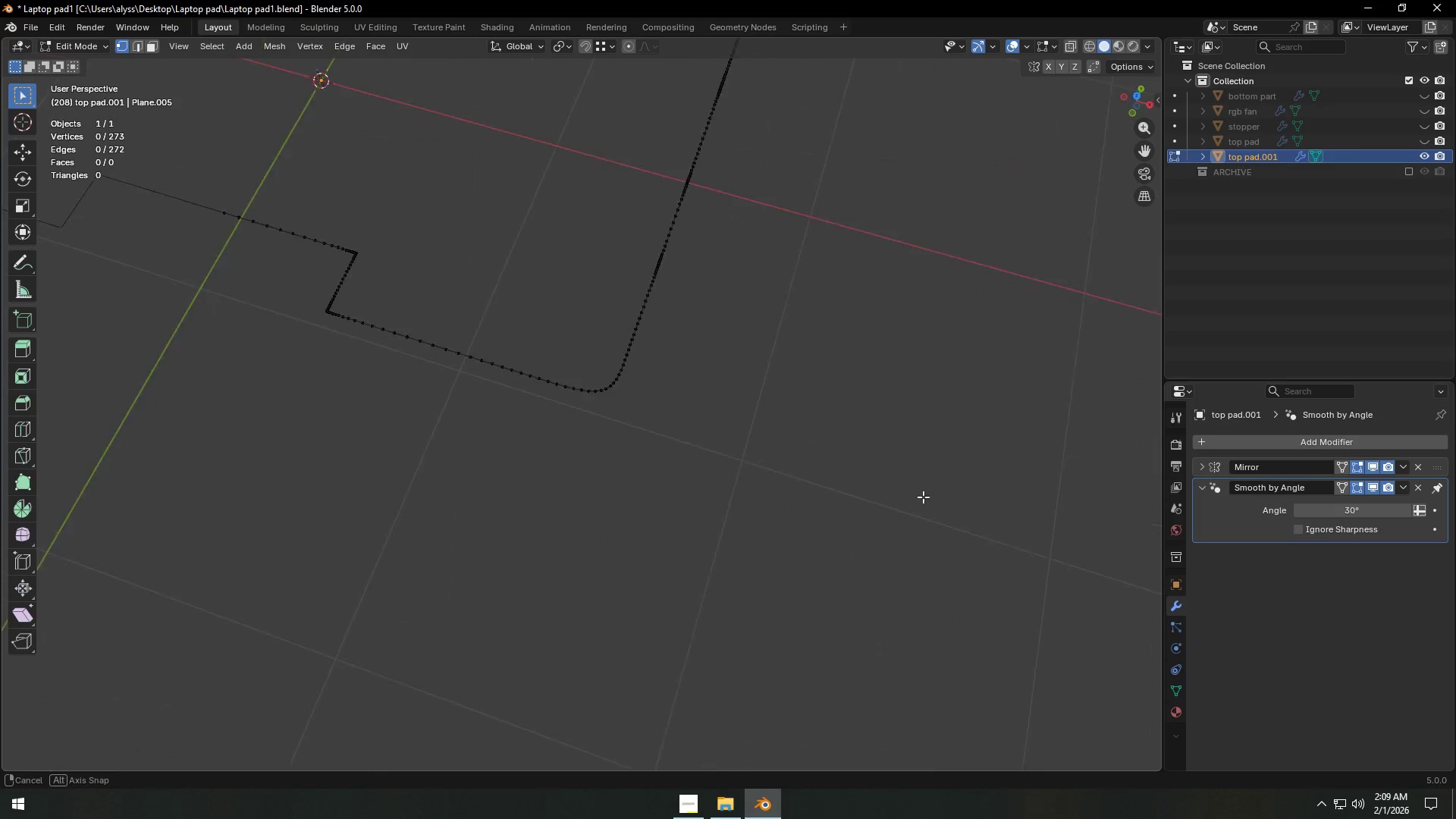 
left_click([880, 491])
 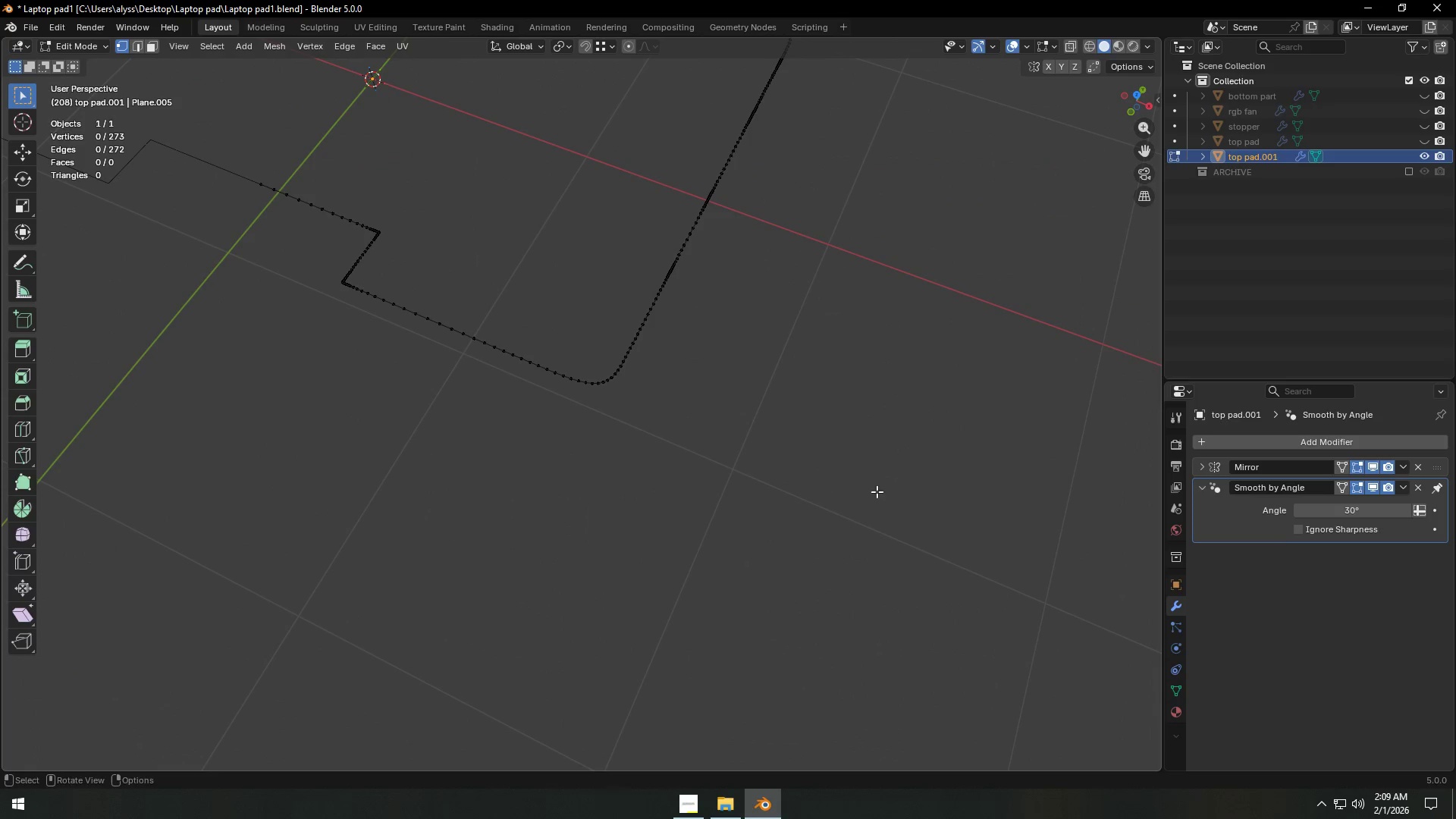 
hold_key(key=ShiftLeft, duration=0.36)
scroll: coordinate [877, 642], scroll_direction: down, amount: 1.0
 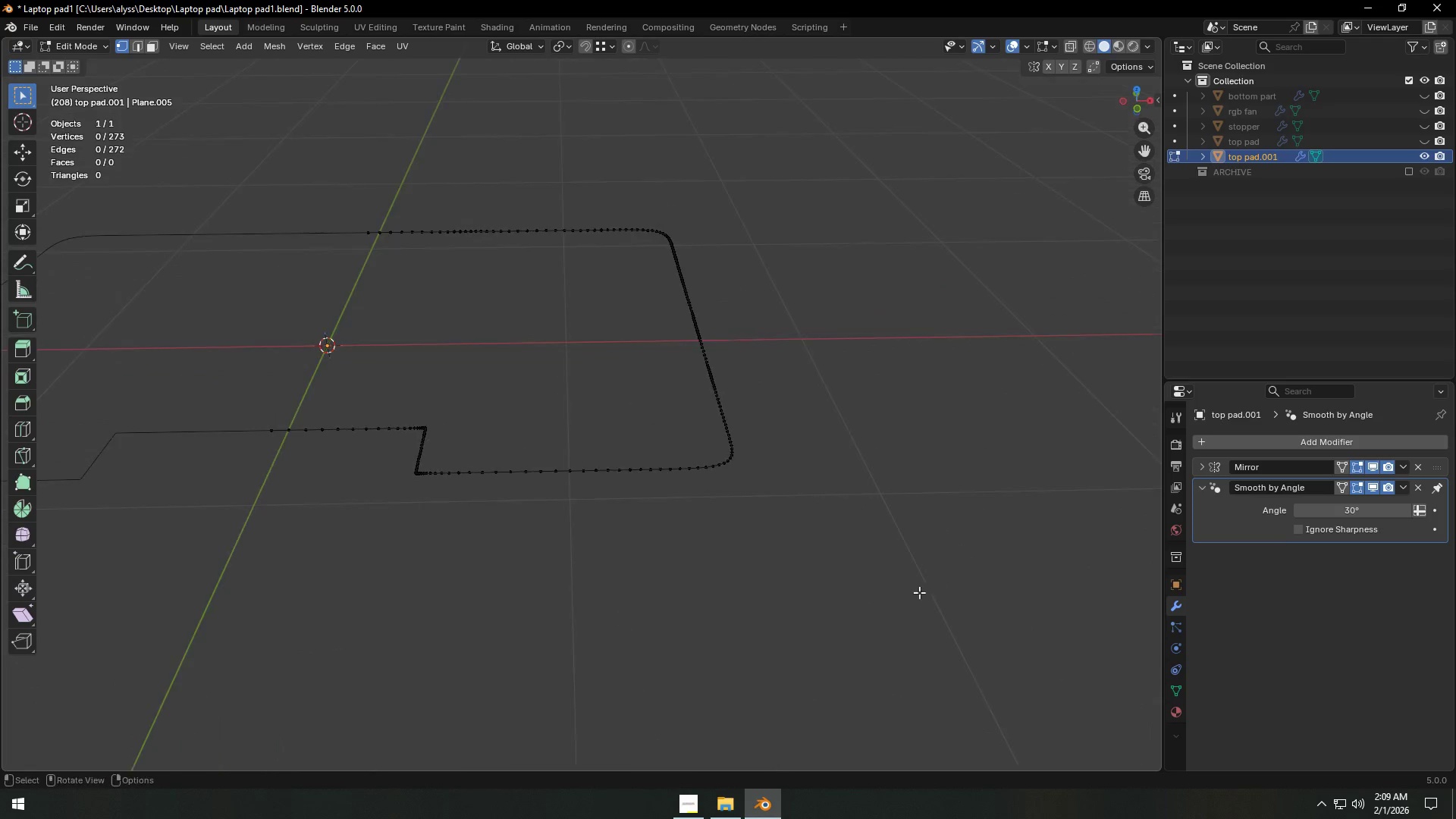 
scroll: coordinate [902, 587], scroll_direction: up, amount: 3.0
 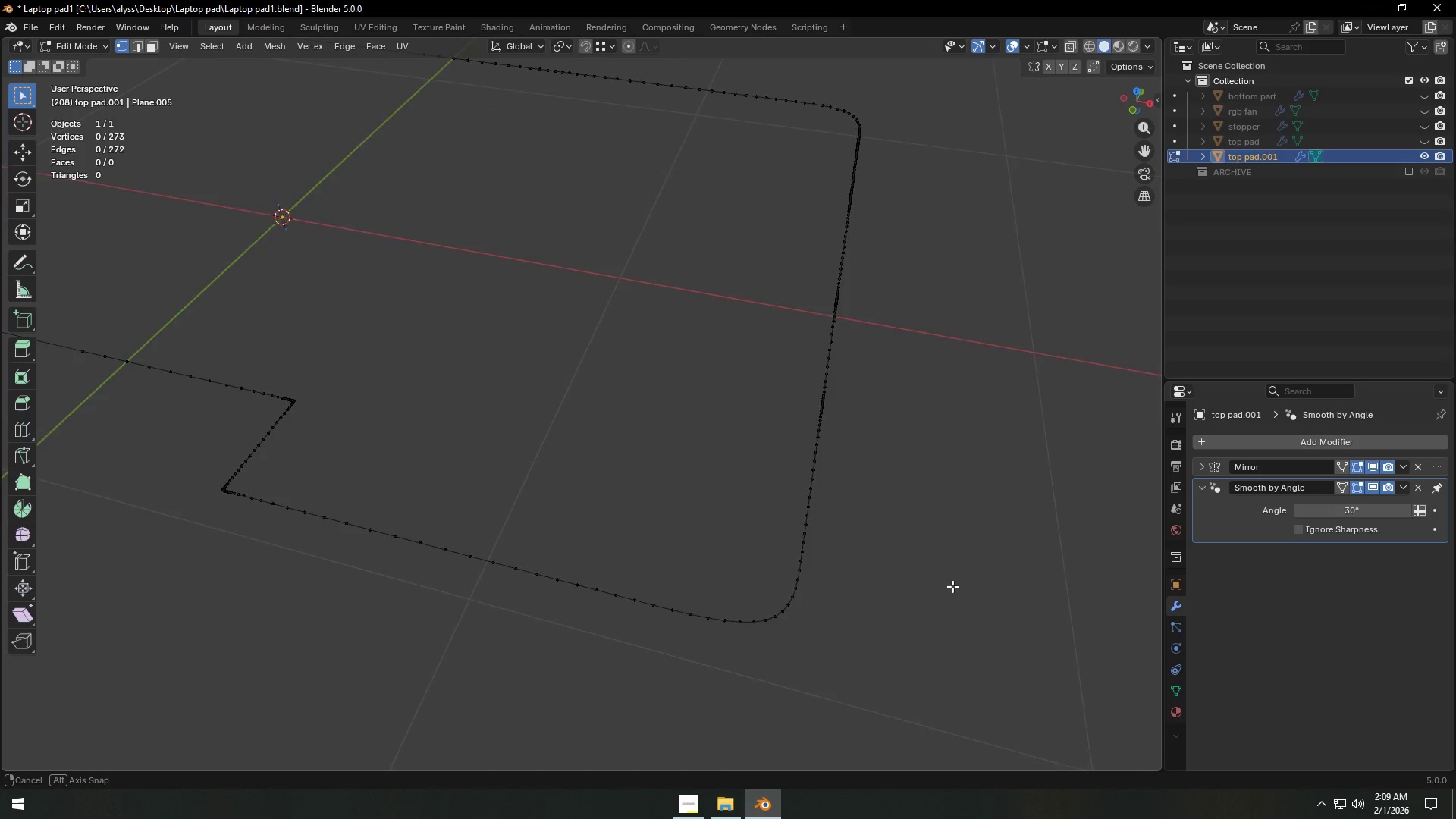 
wait(14.01)
 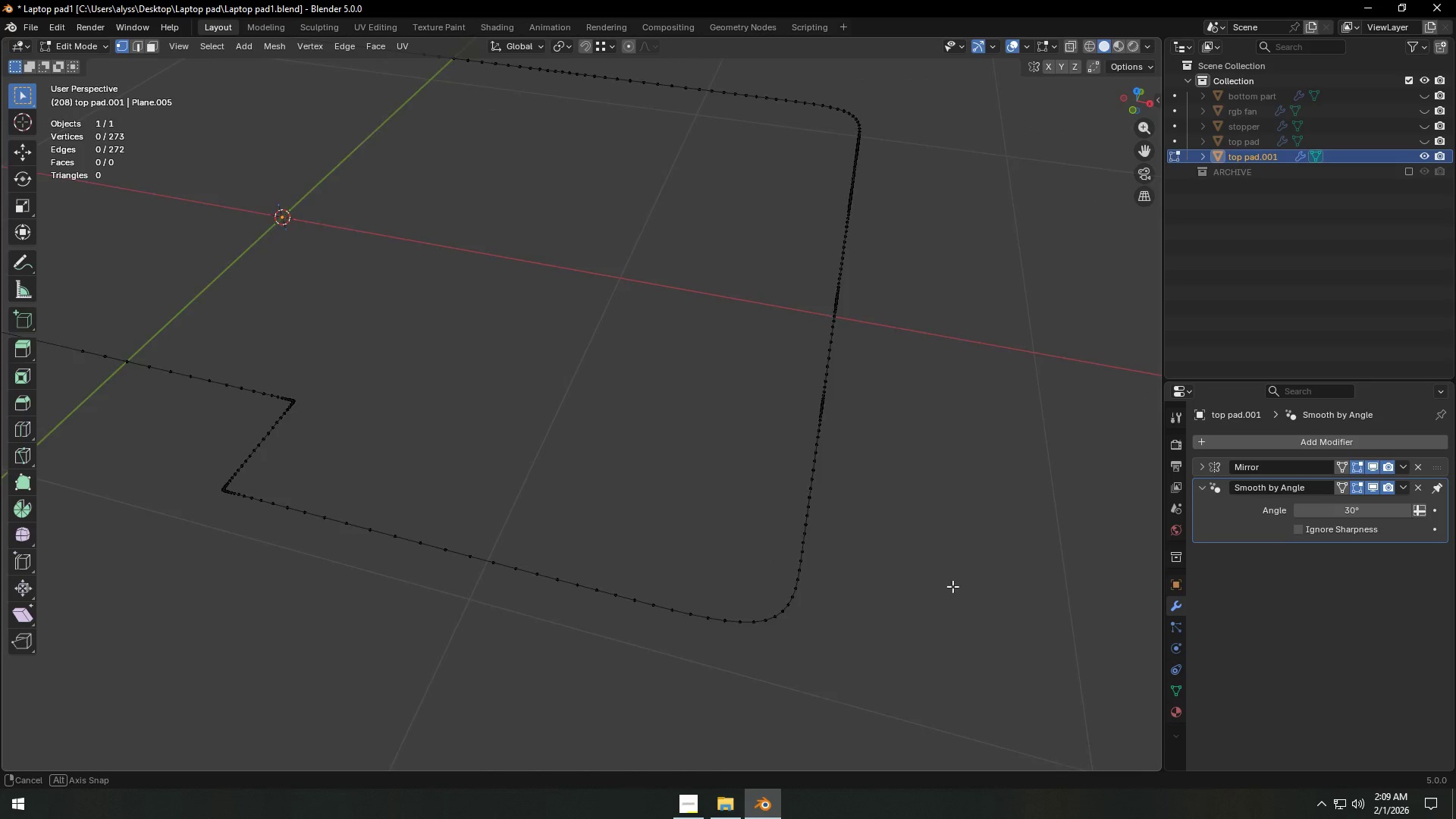 
key(Tab)
 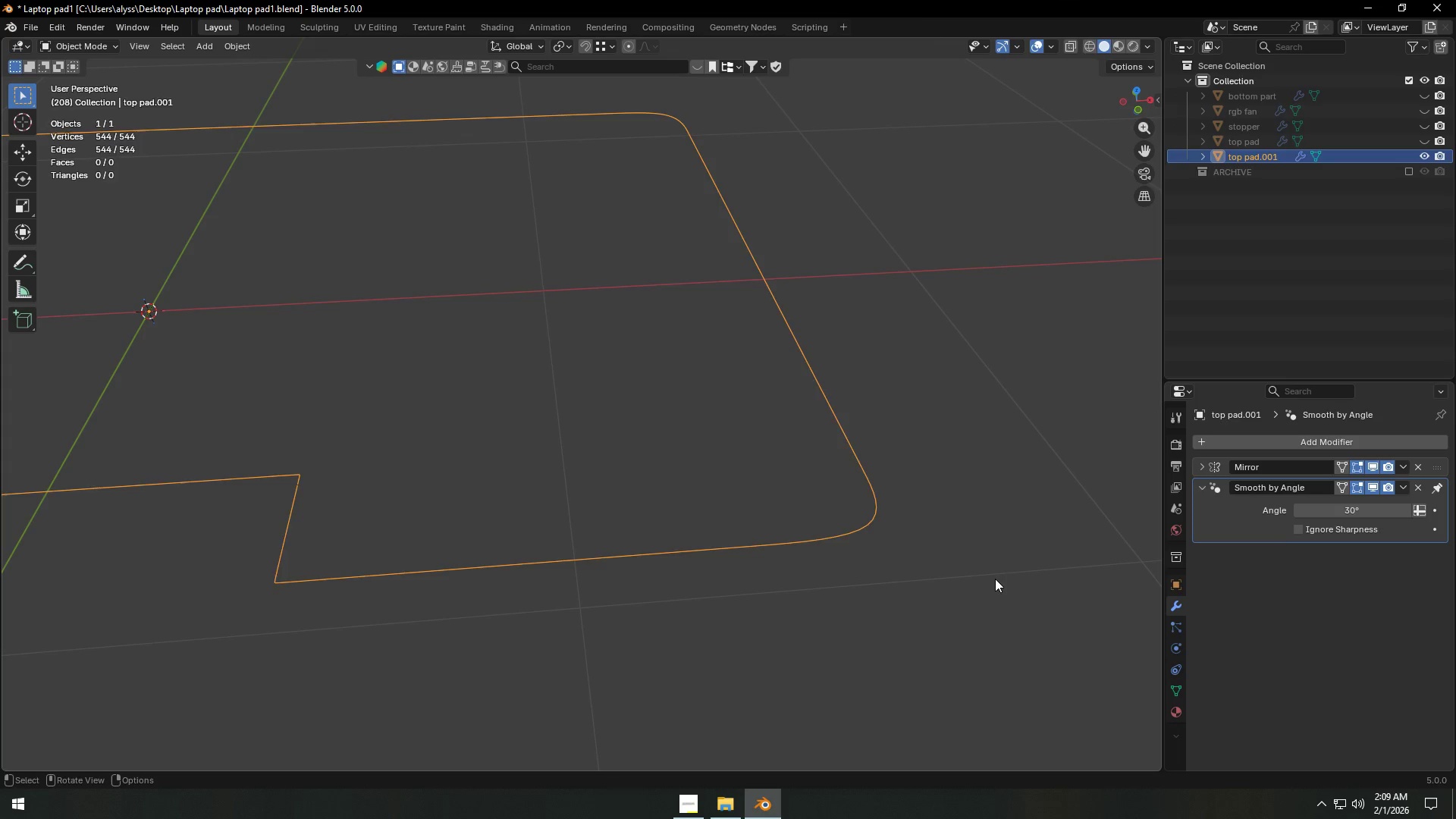 
left_click([995, 579])
 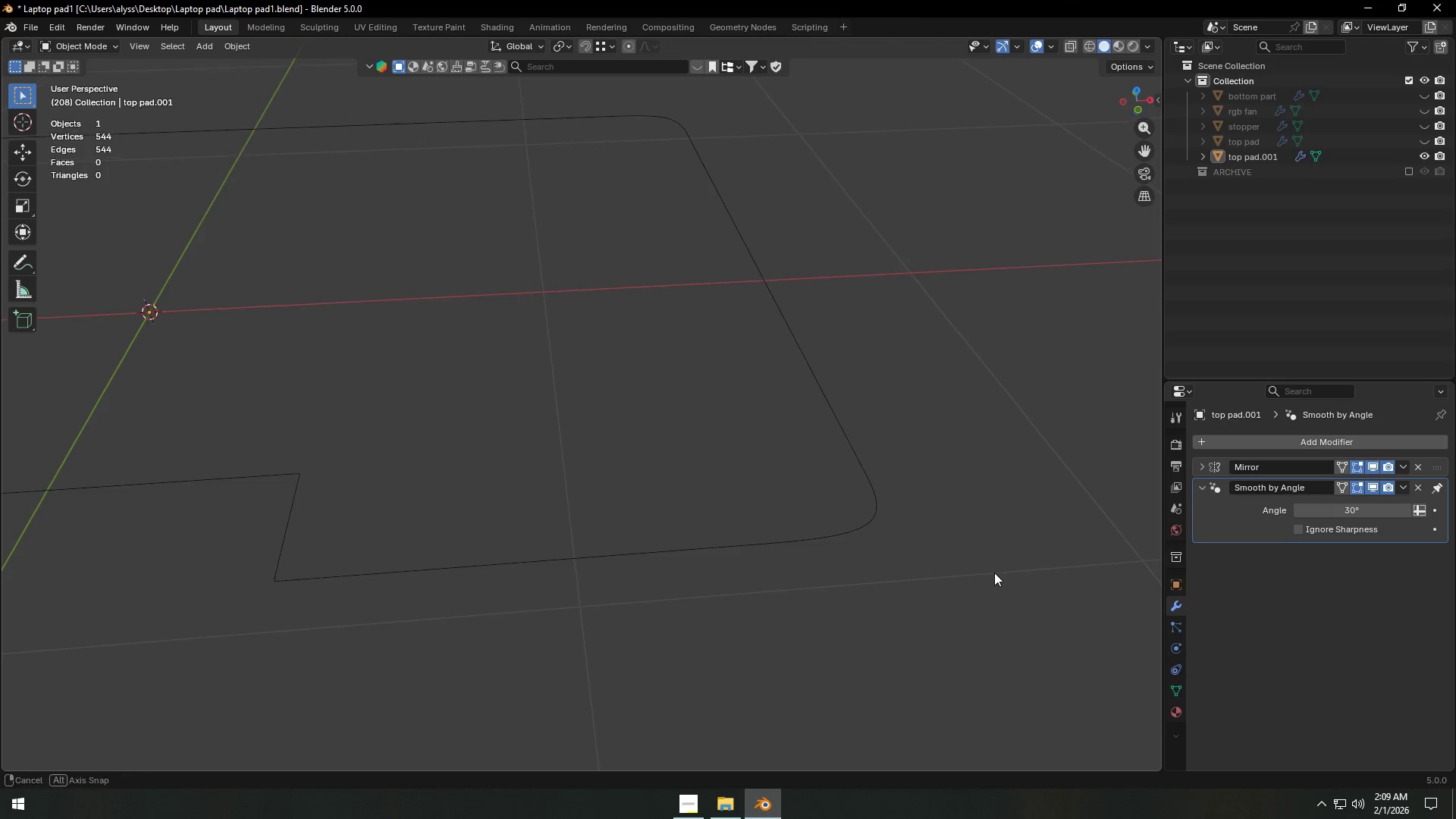 
key(Control+Z)
 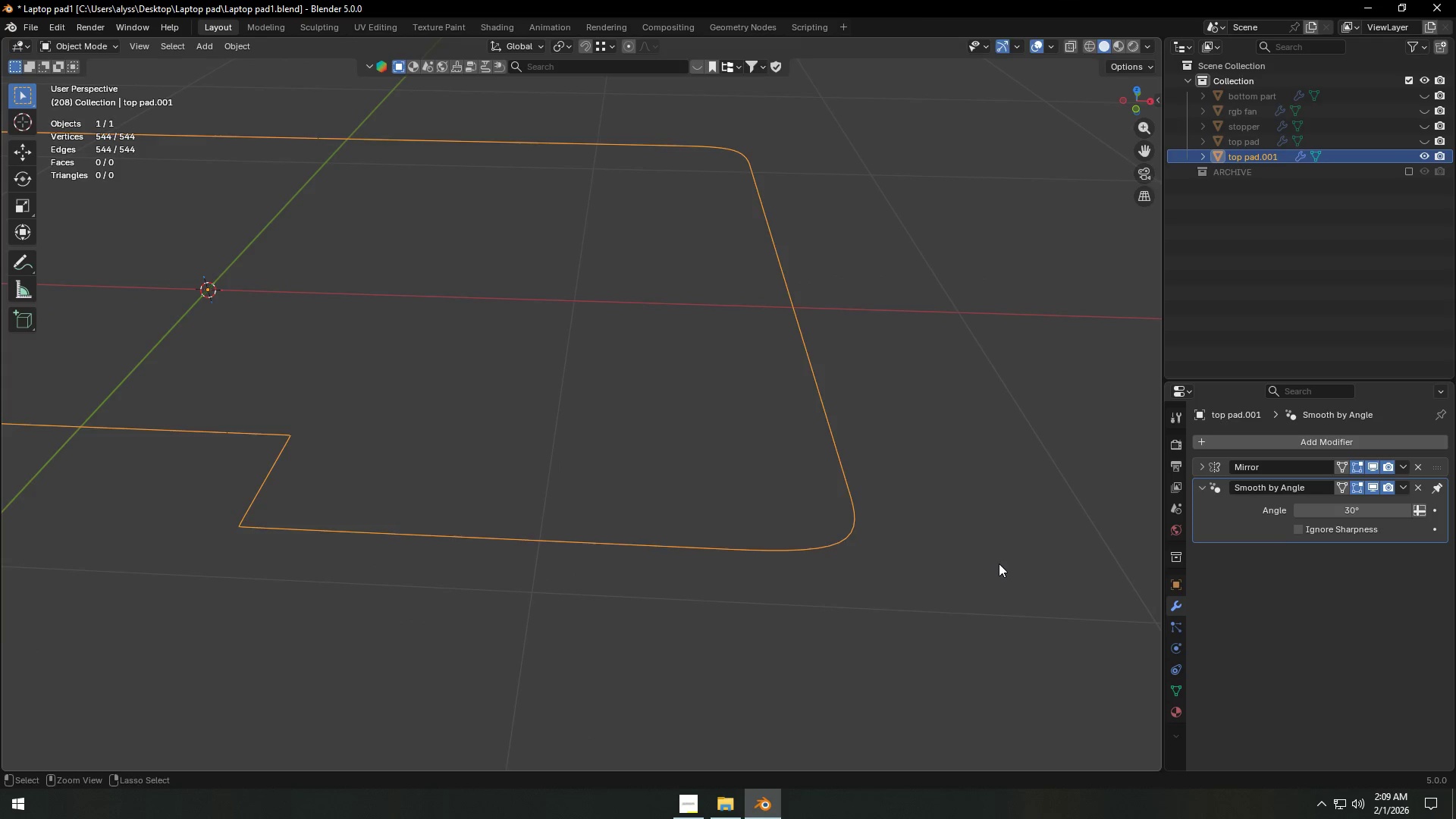 
key(Control+Z)
 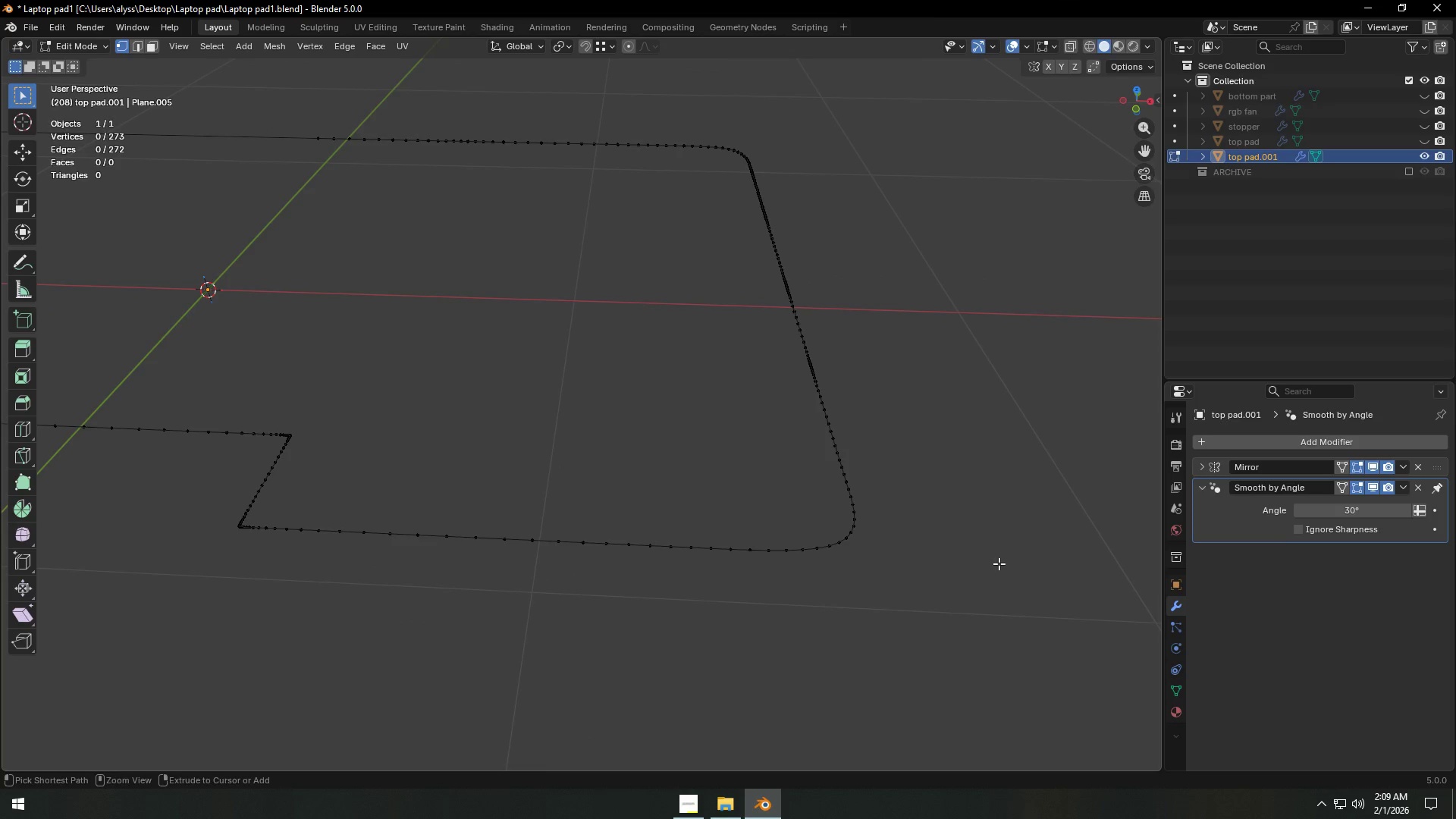 
key(Control+Z)
 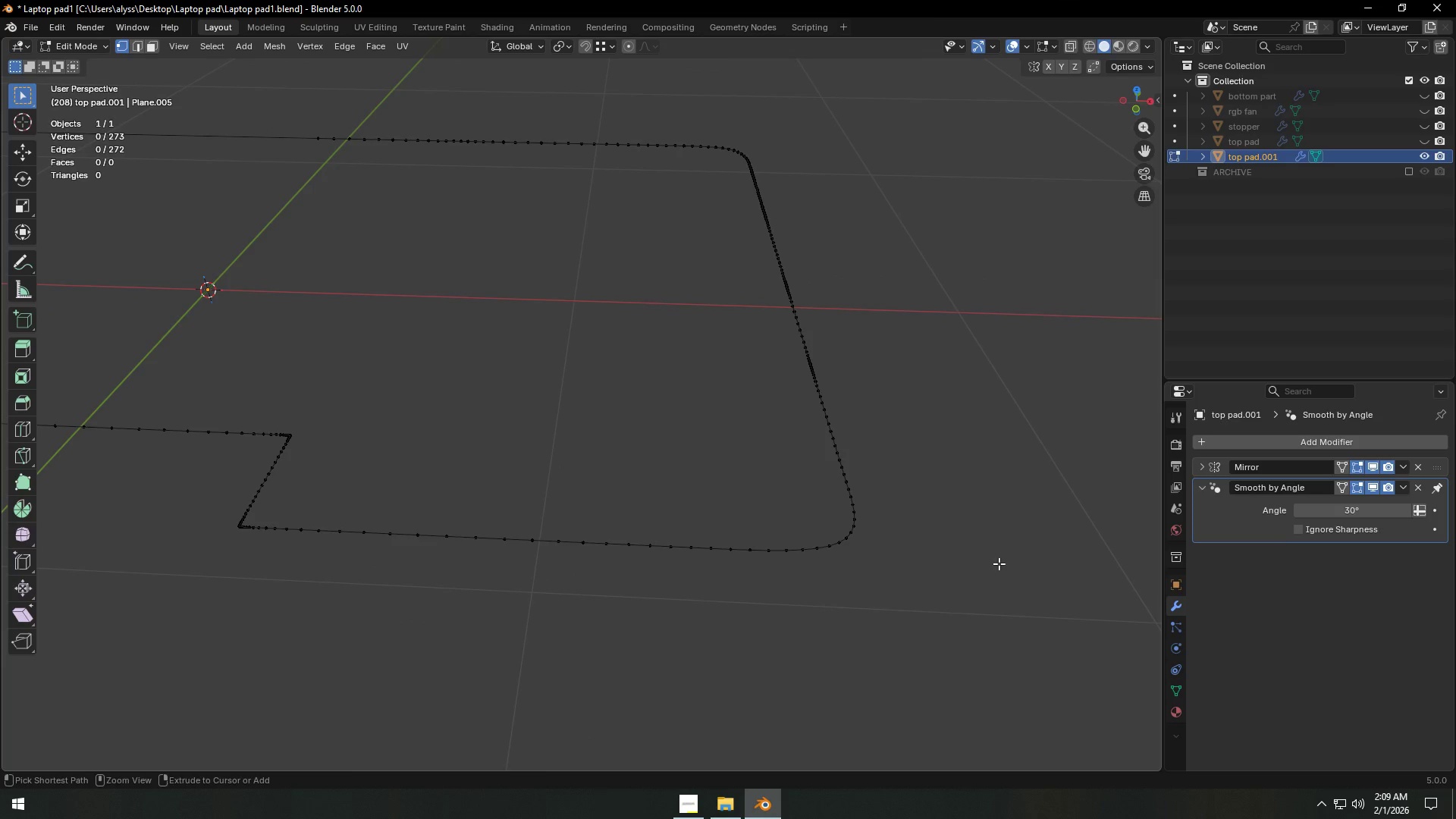 
key(Control+Z)
 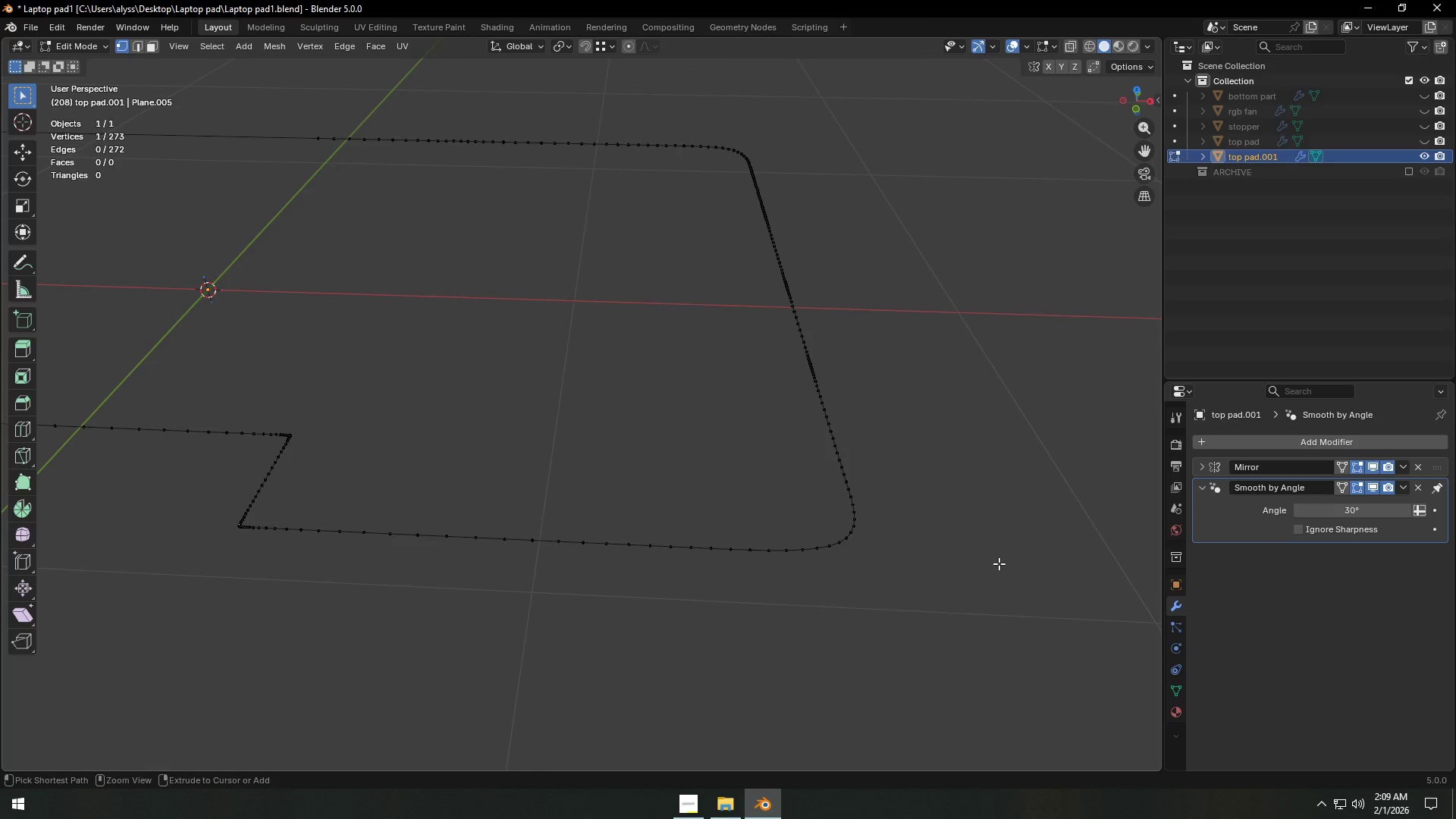 
key(Control+Z)
 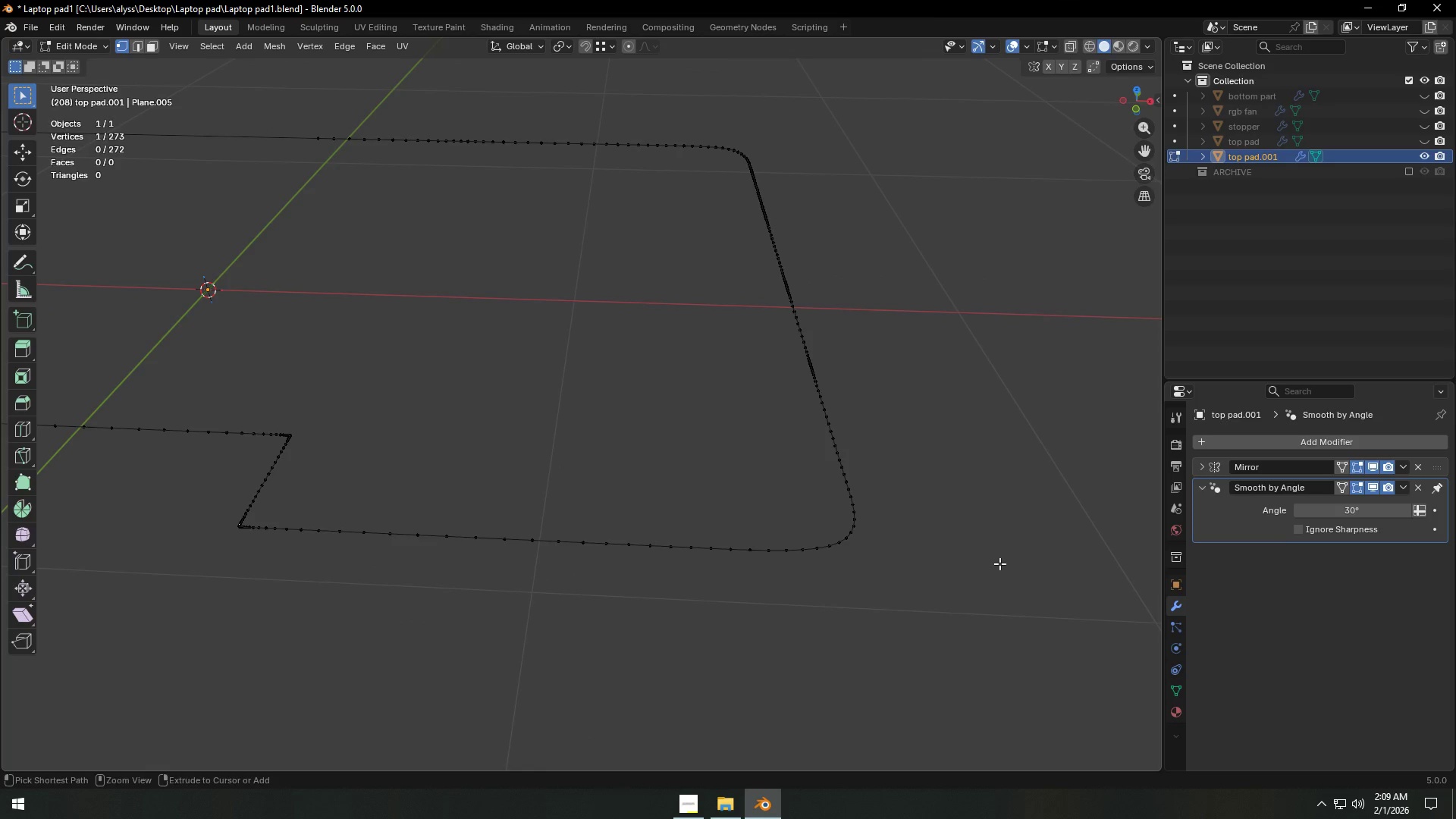 
key(Control+Z)
 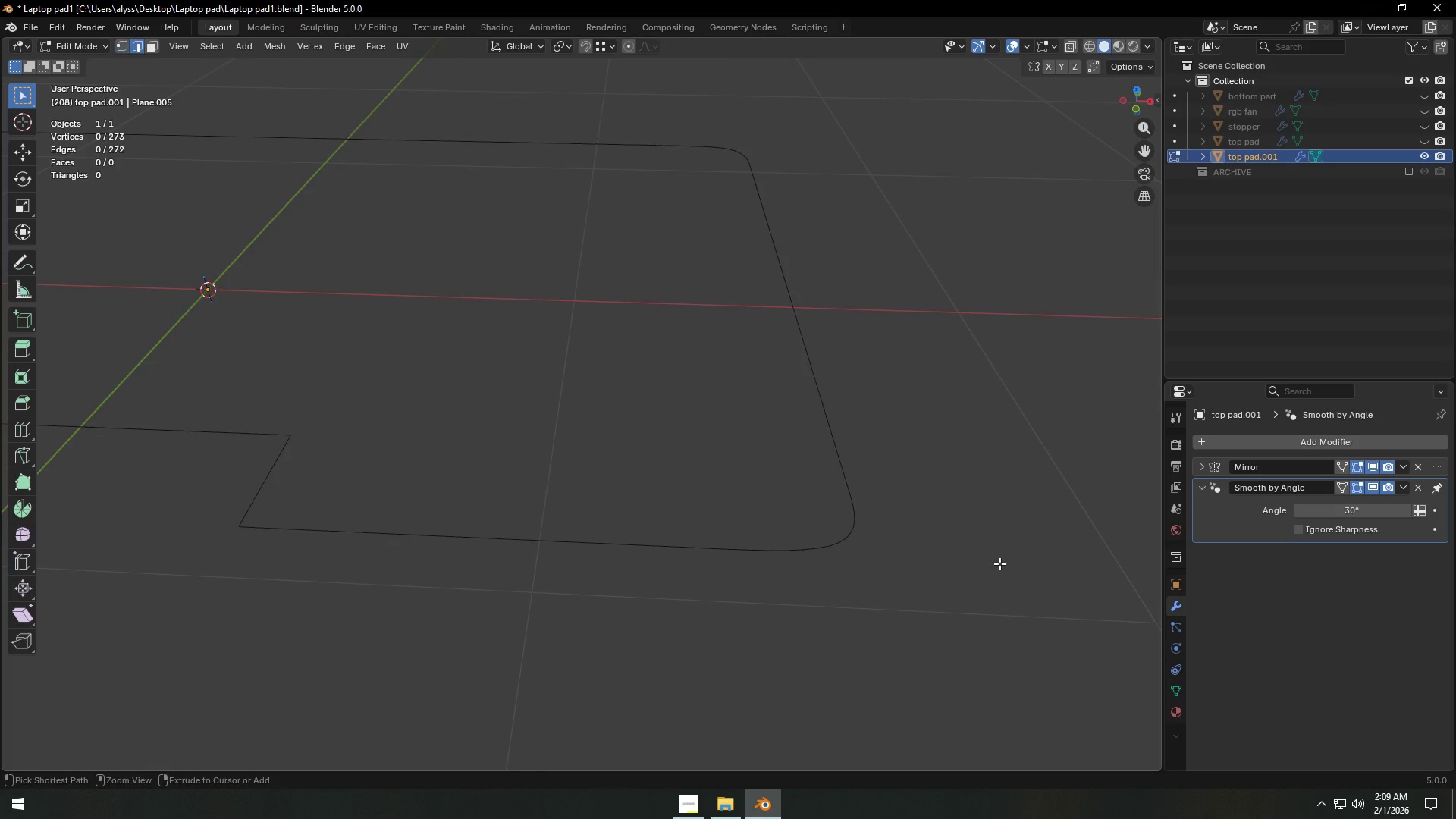 
key(Control+Z)
 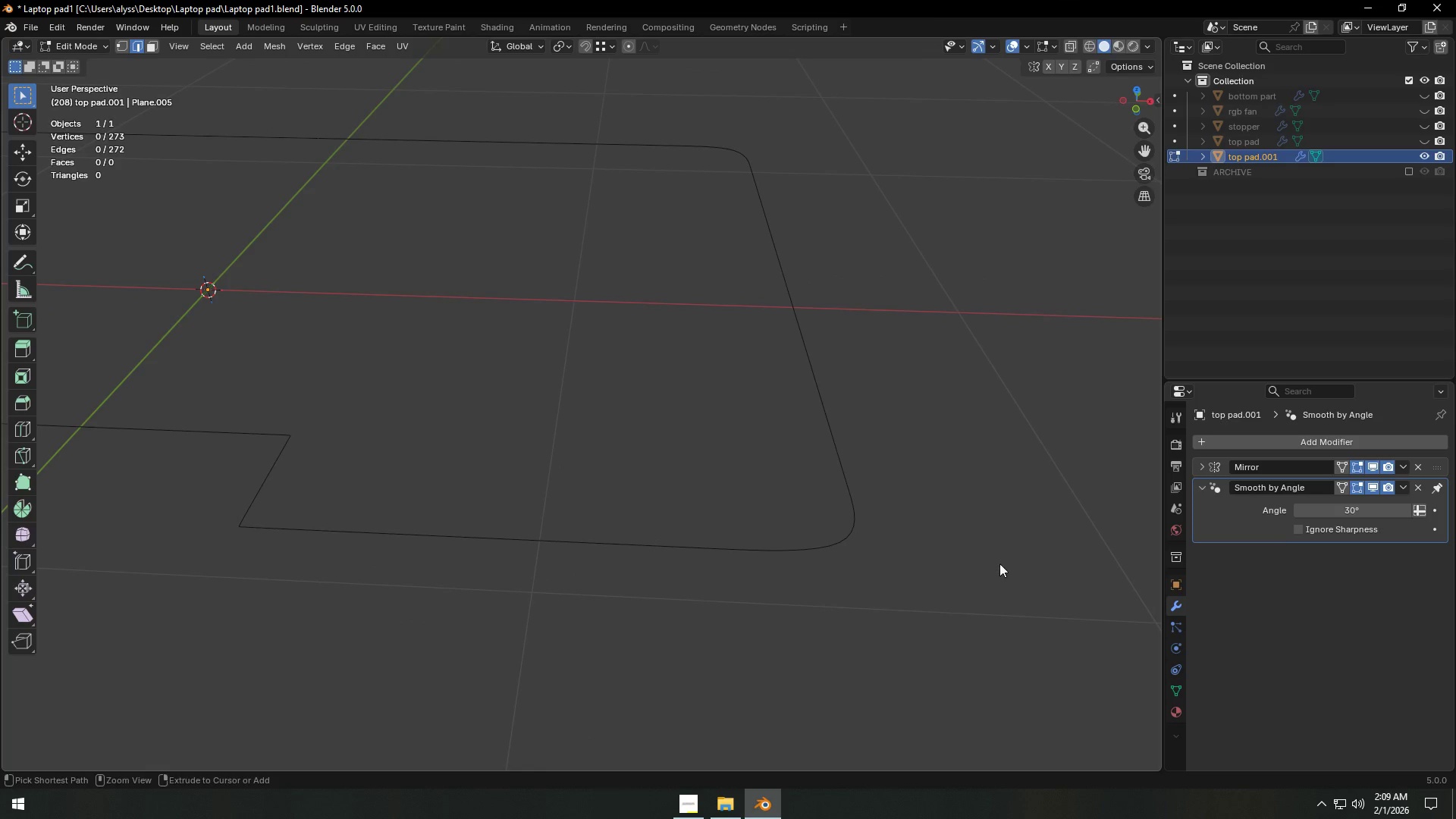 
key(Control+Z)
 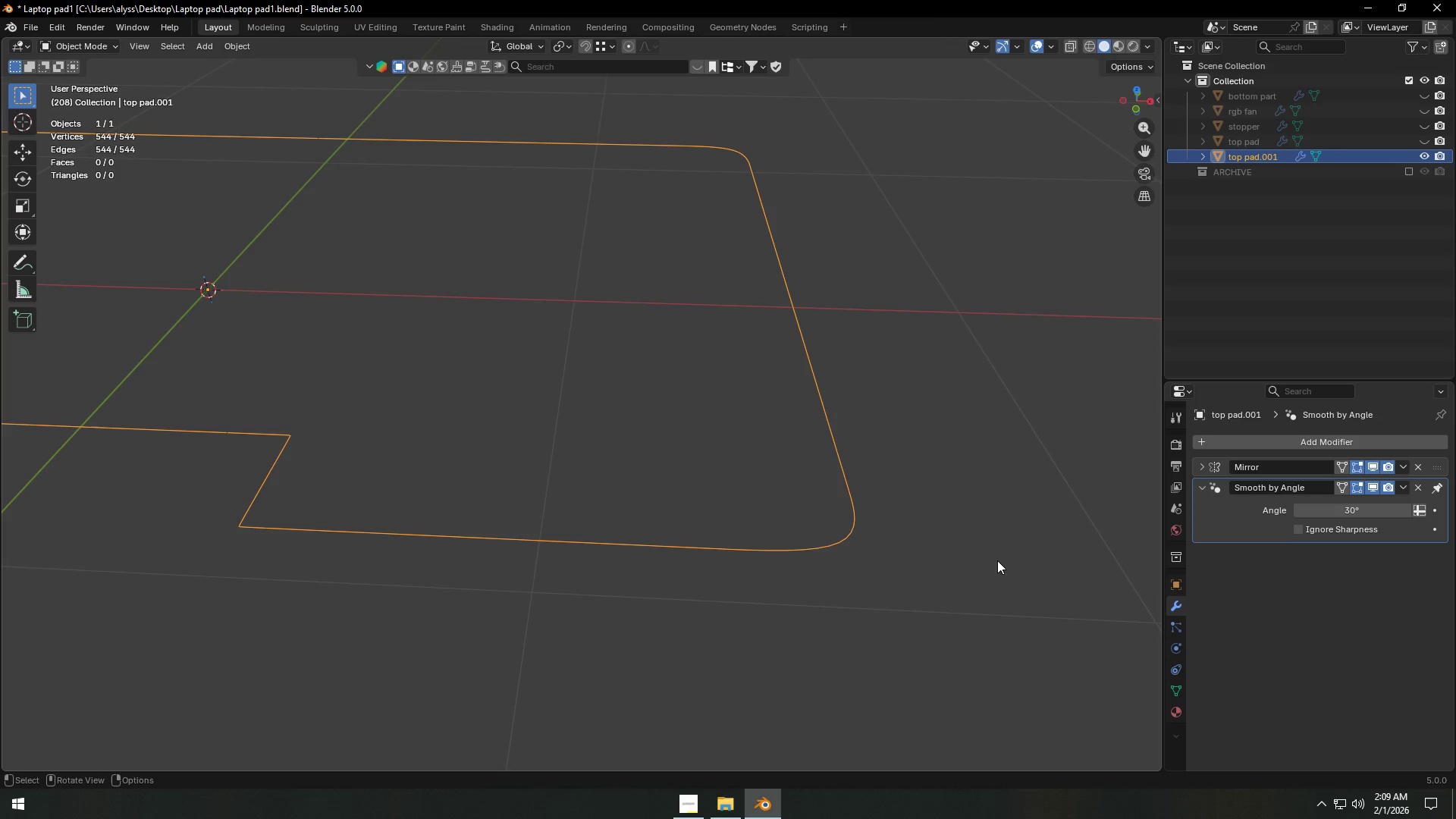 
key(Control+Z)
 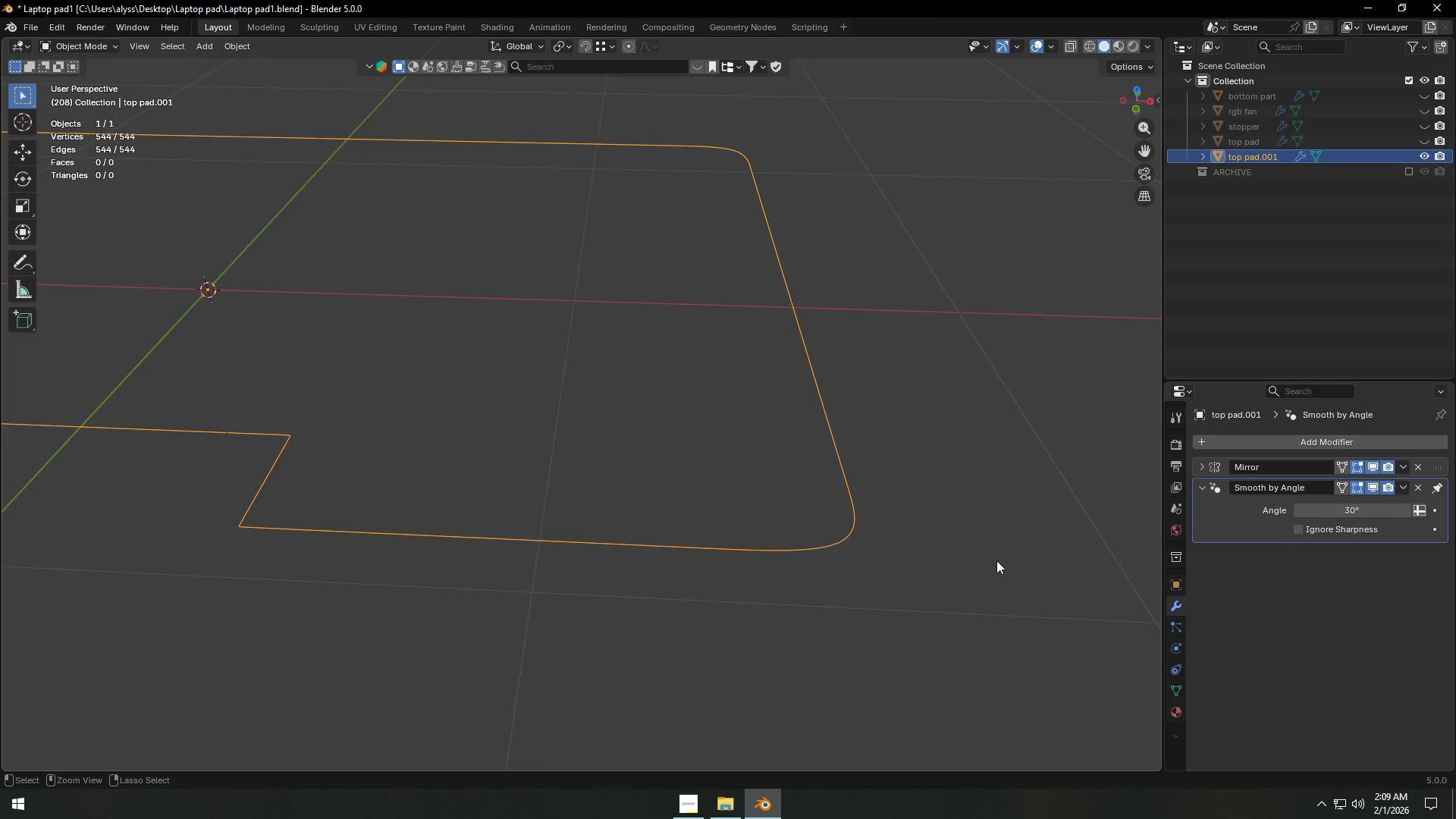 
key(Control+Z)
 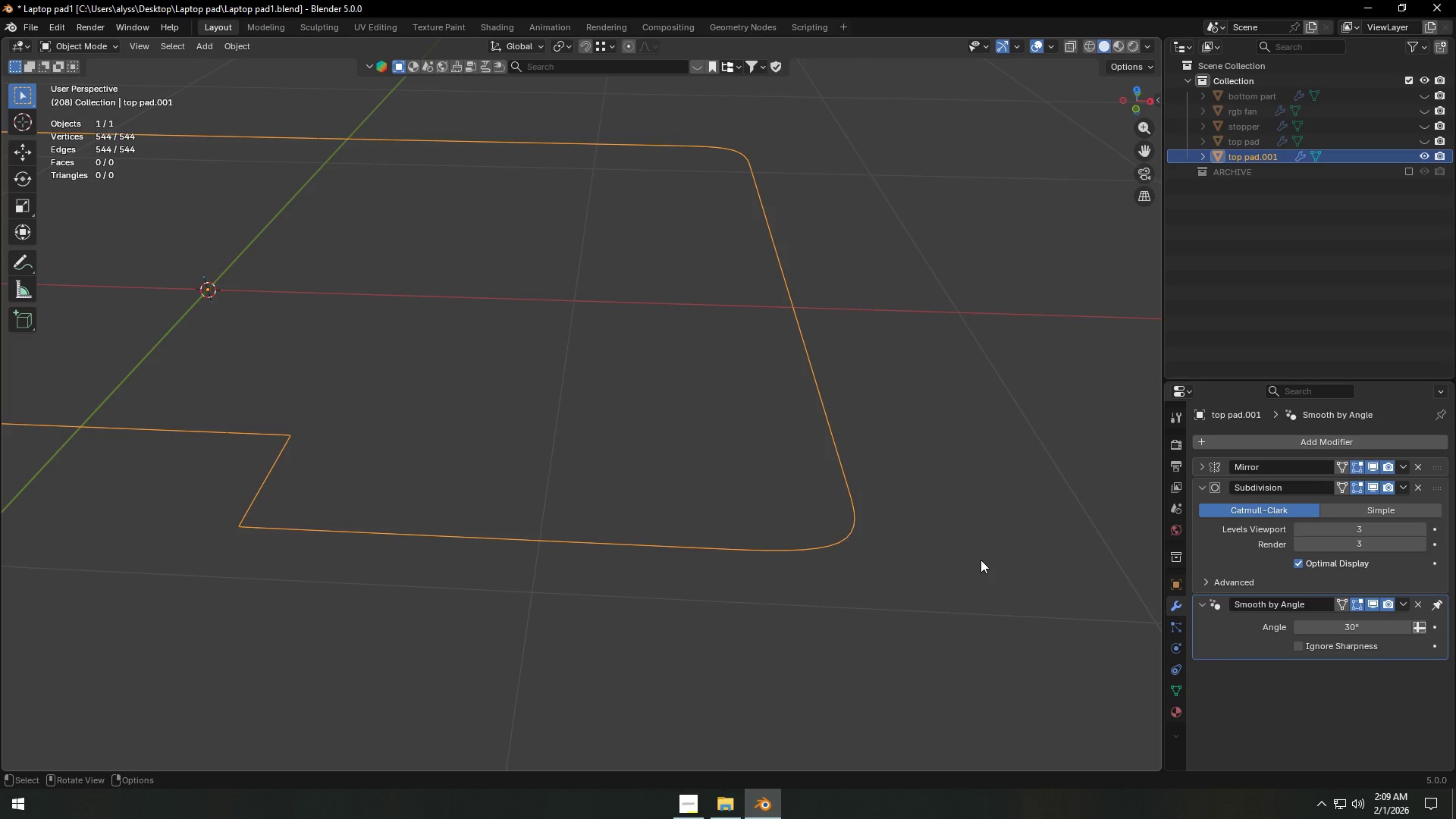 
left_click([863, 554])
 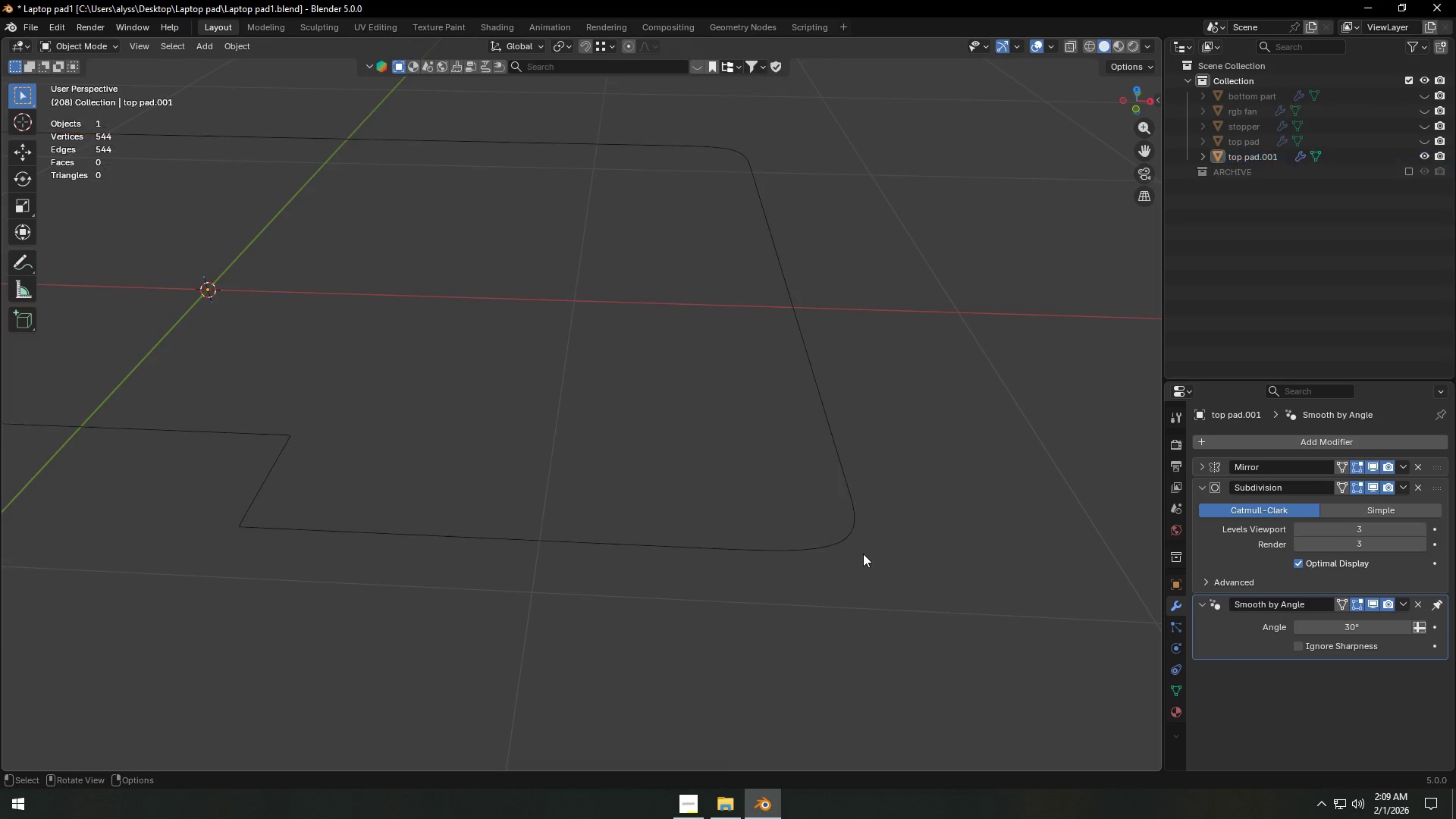 
key(Tab)
 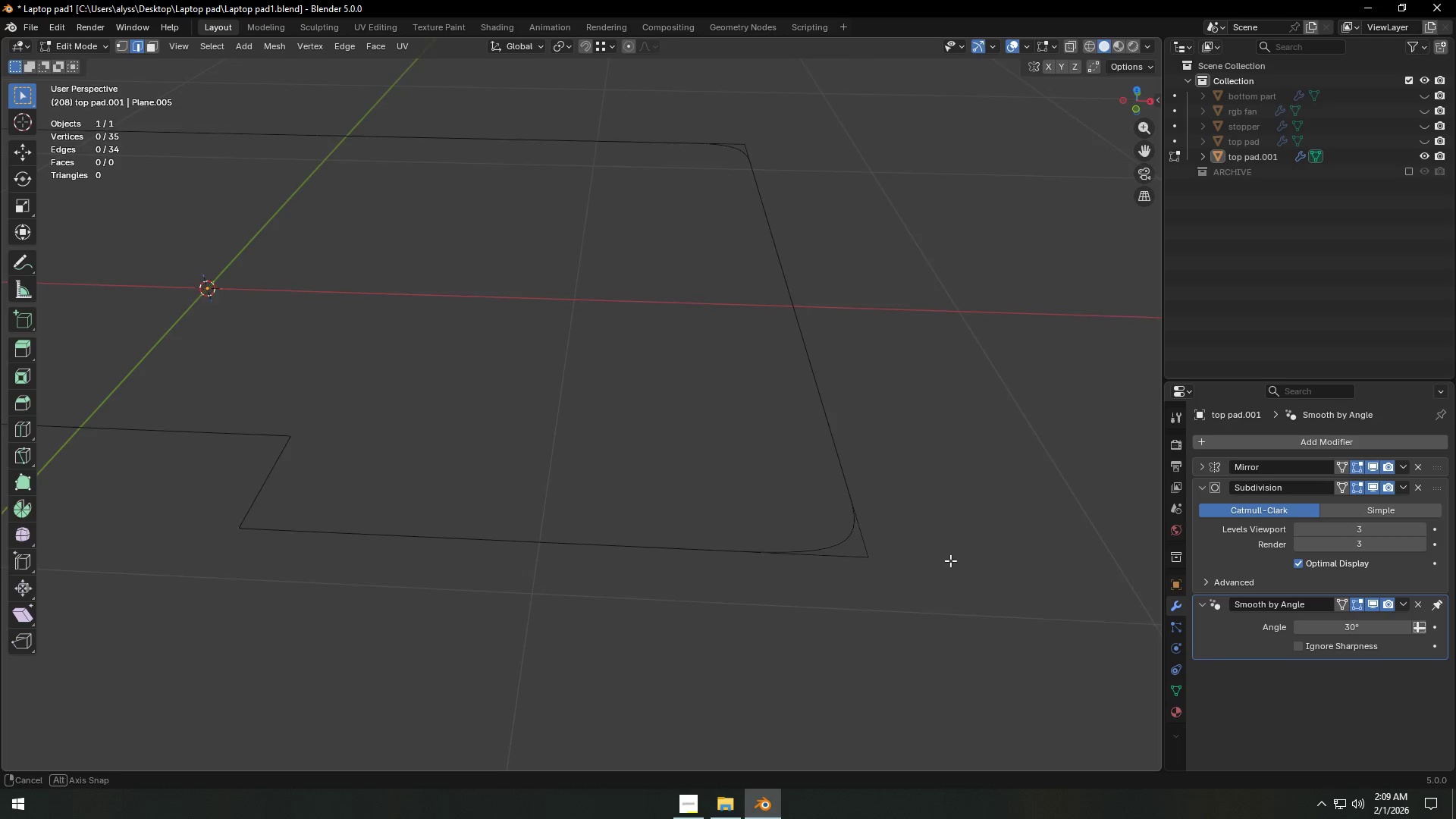 
scroll: coordinate [949, 573], scroll_direction: down, amount: 3.0
 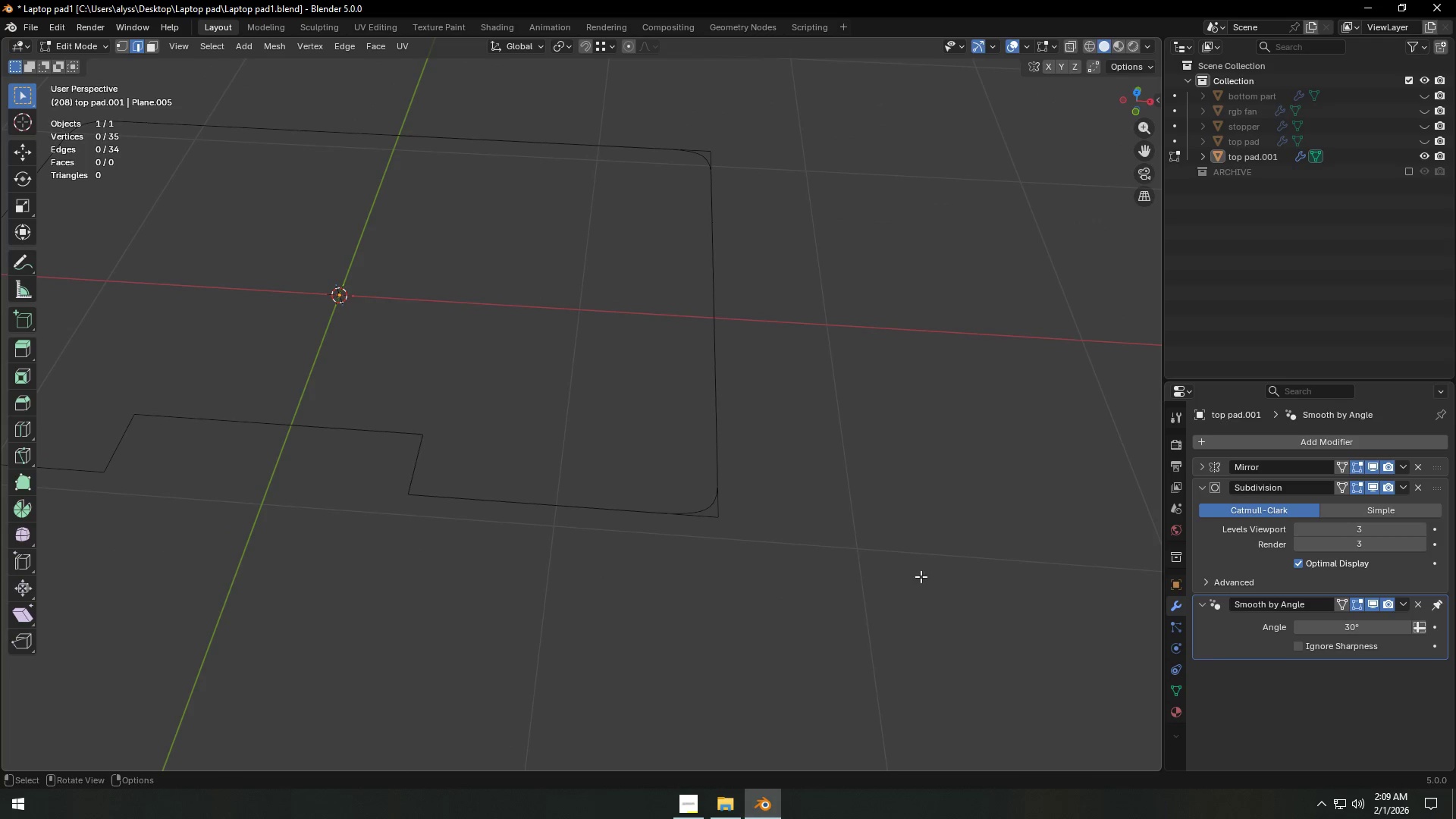 
key(Control+R)
 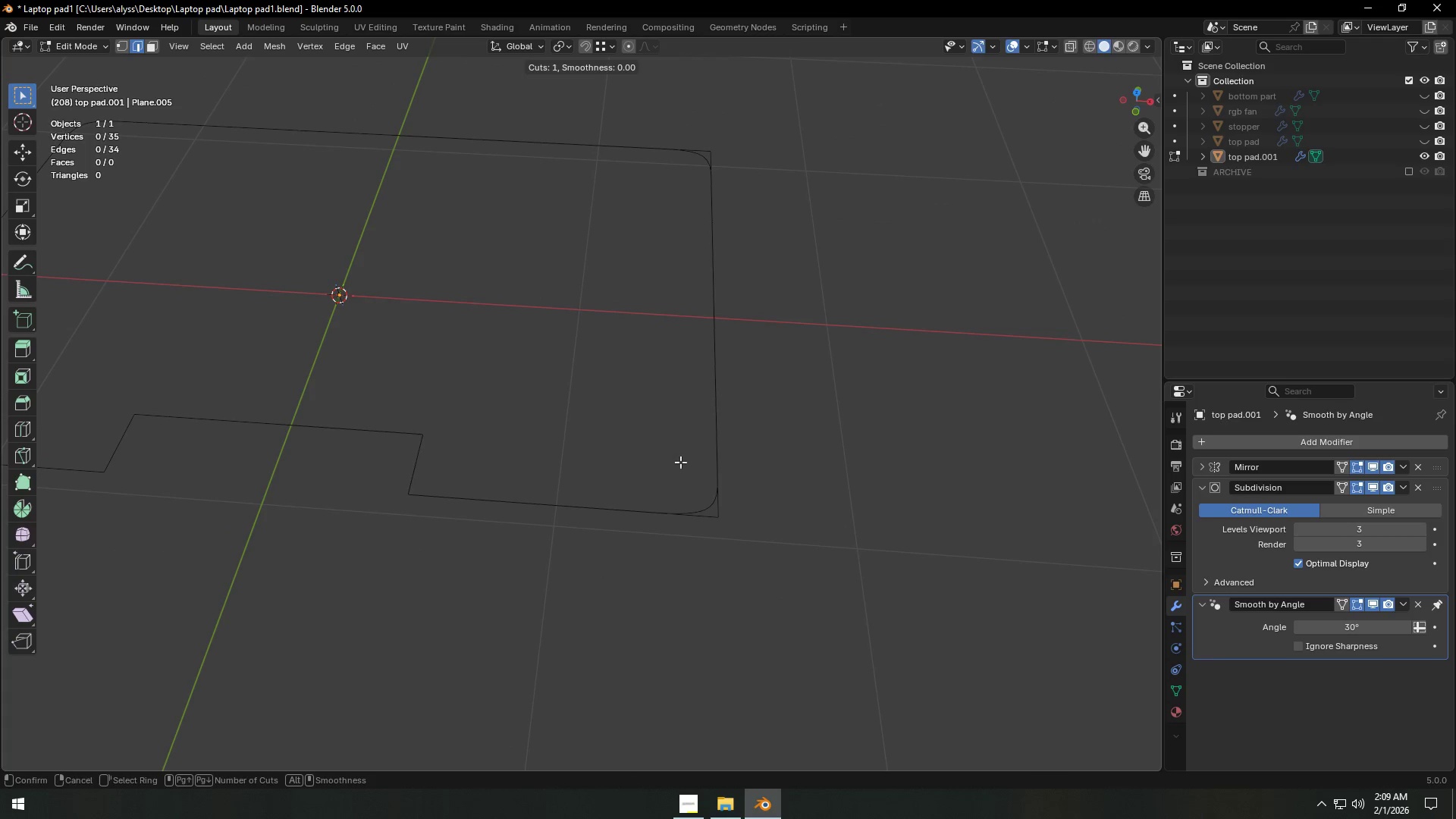 
key(A)
 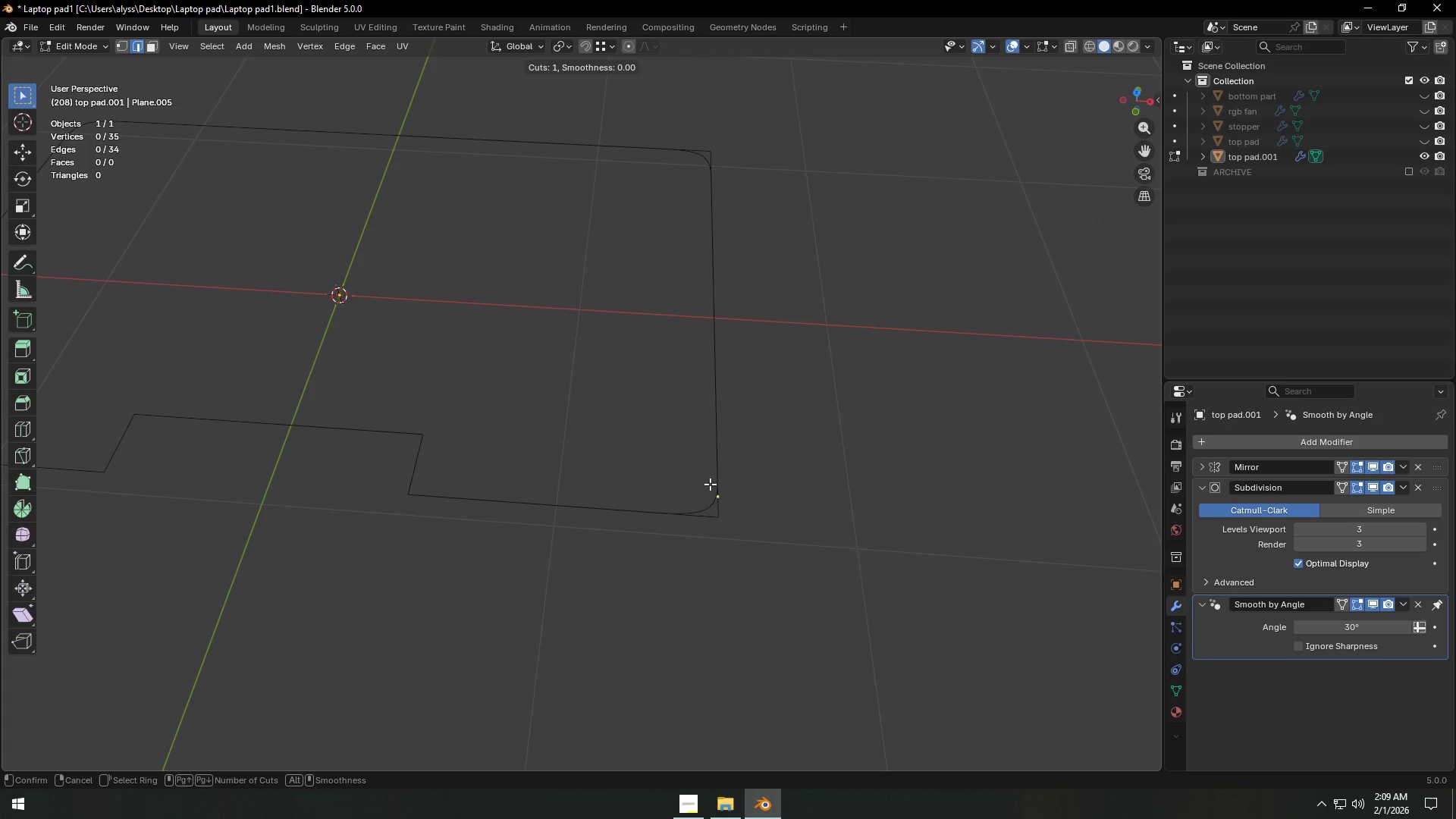 
right_click([809, 476])
 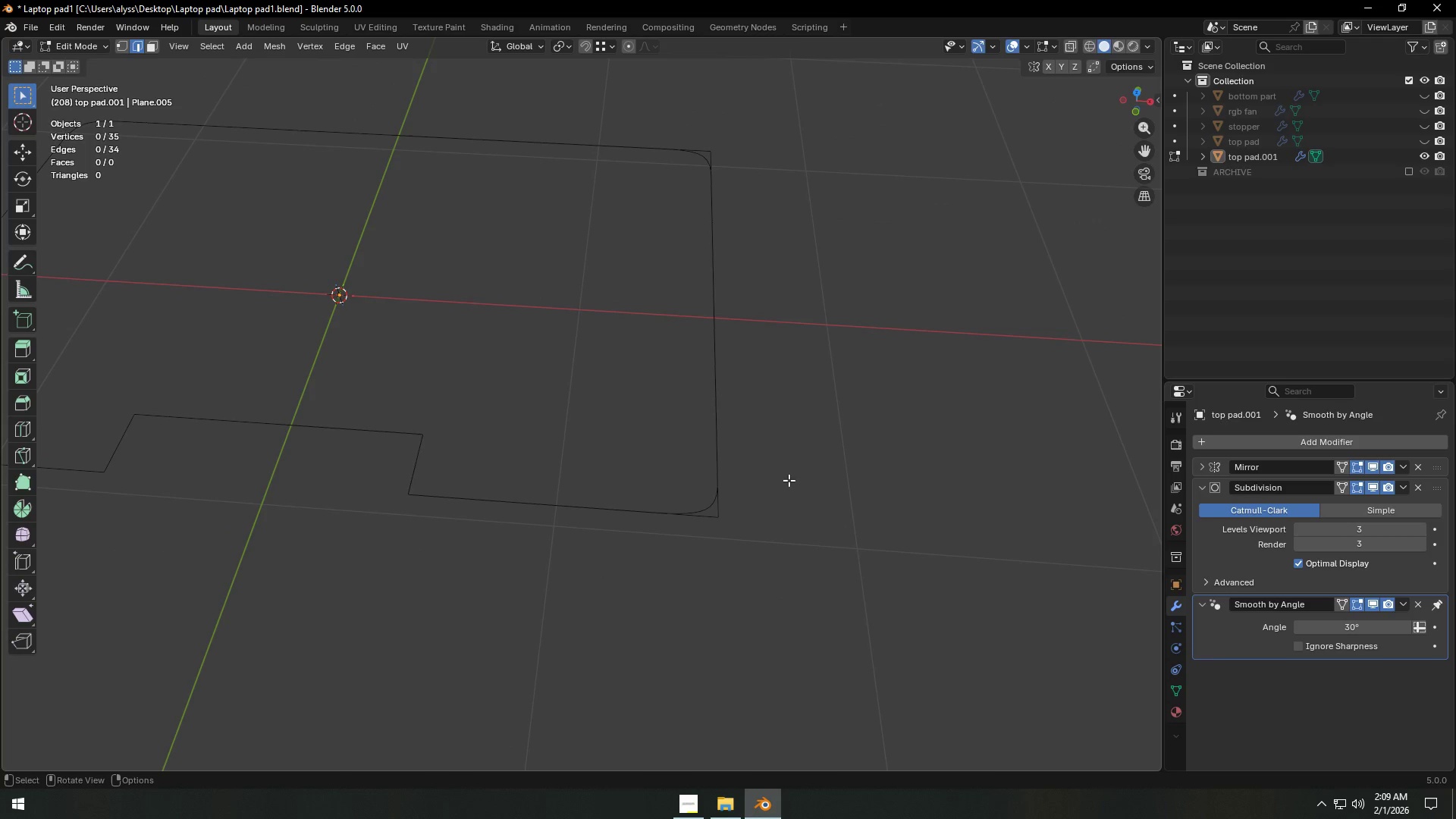 
key(1)
 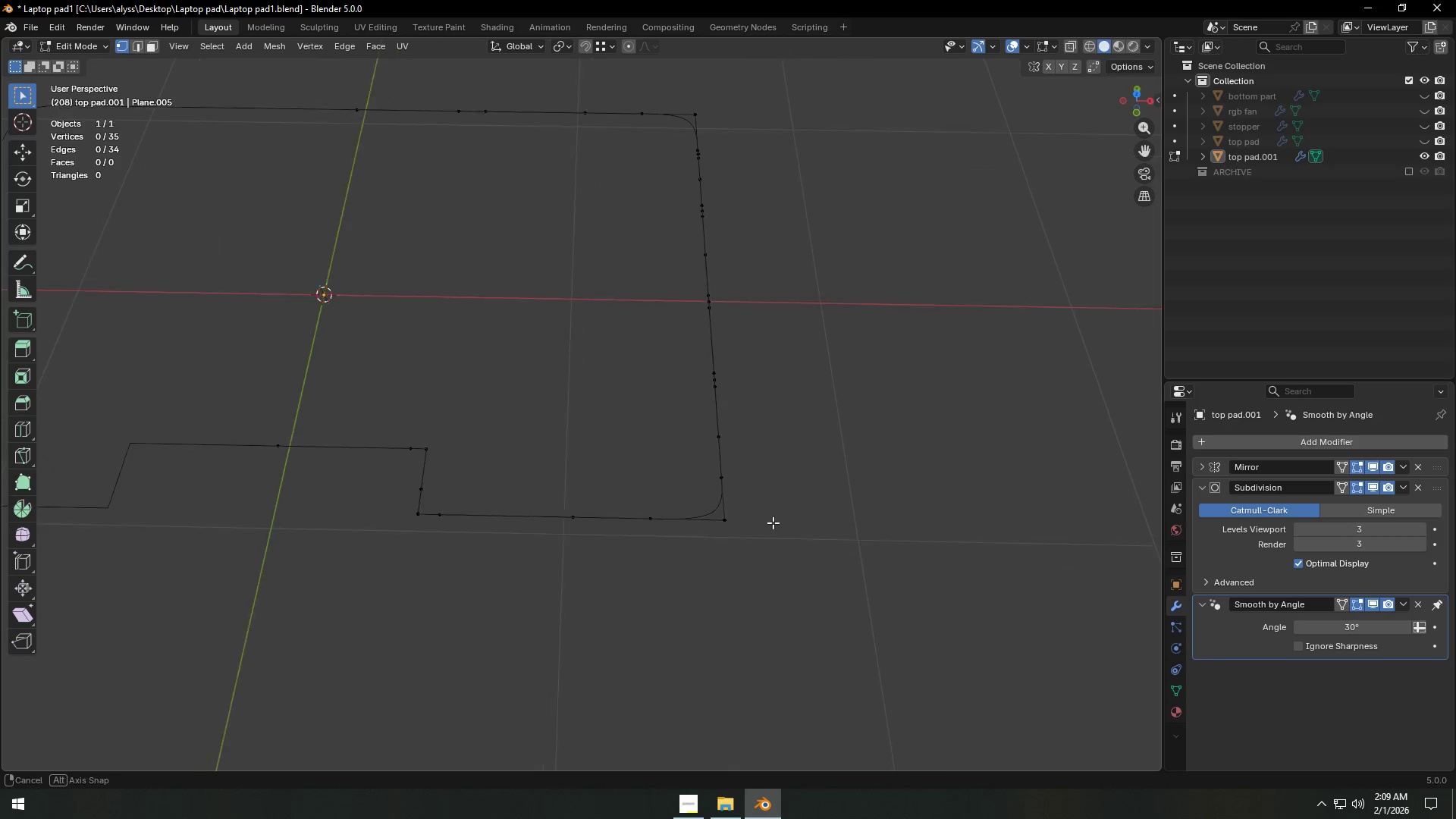 
scroll: coordinate [774, 525], scroll_direction: up, amount: 1.0
 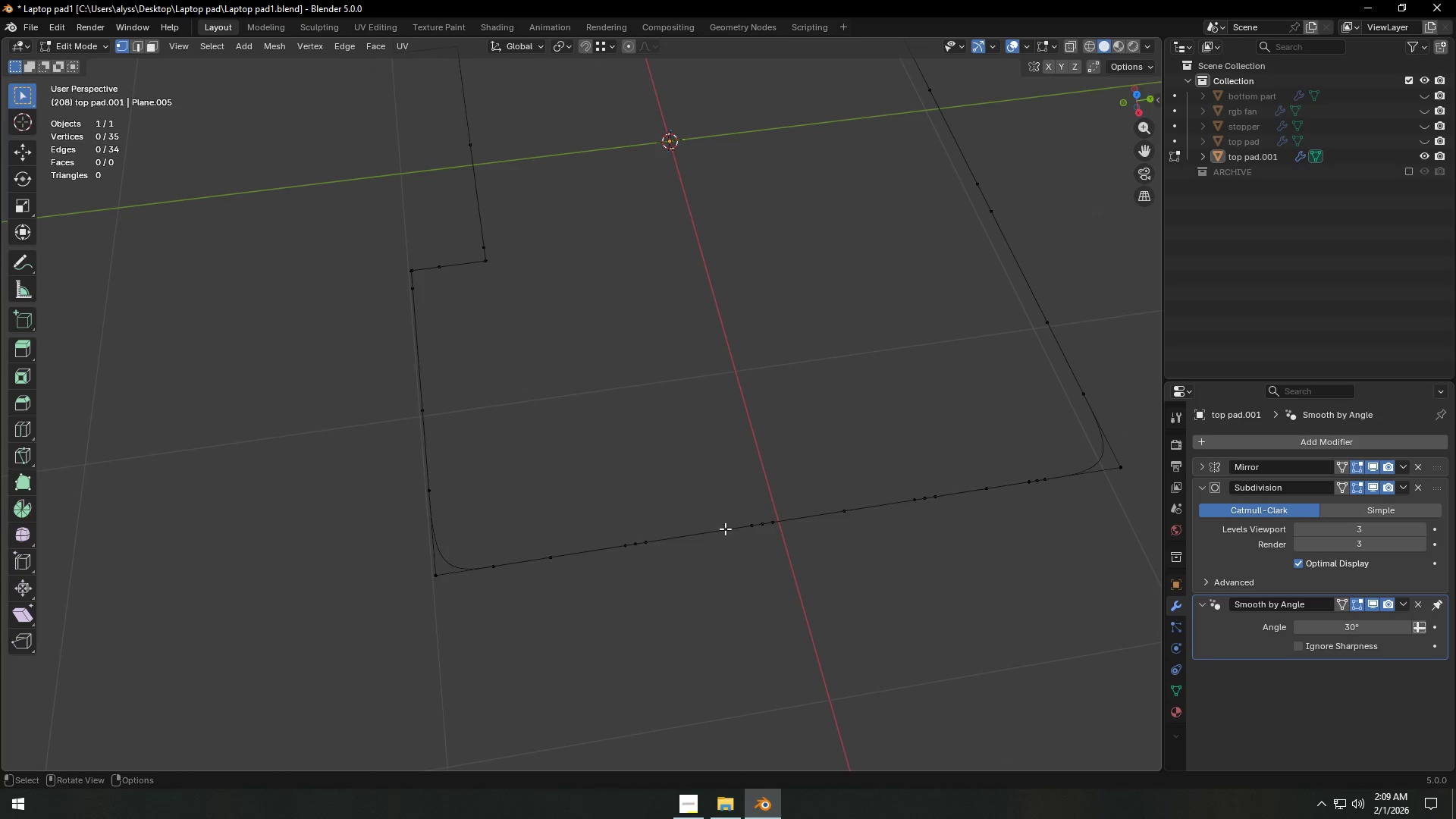 
left_click([493, 563])
 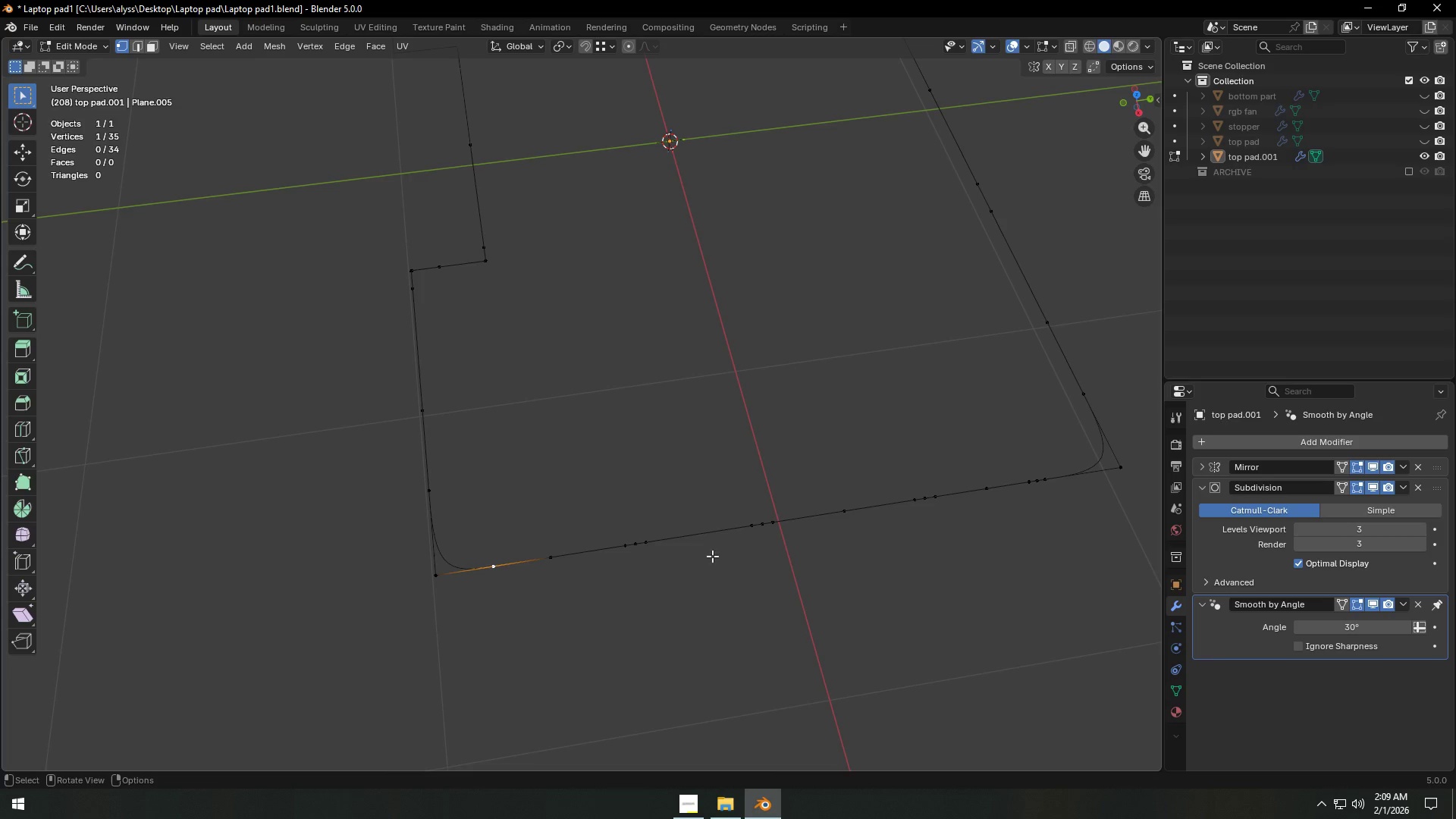 
hold_key(key=ShiftLeft, duration=0.52)
 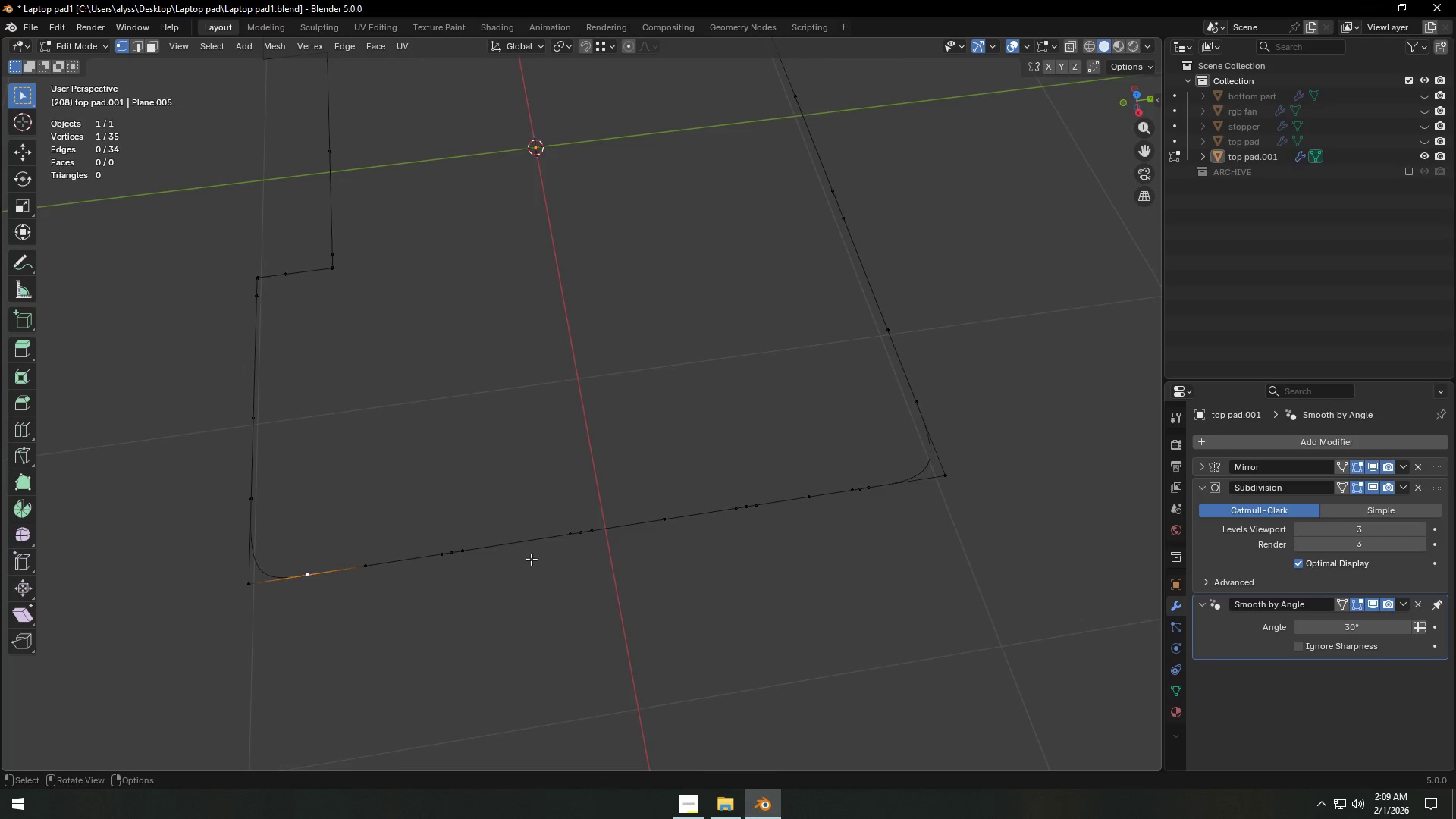 
hold_key(key=ShiftLeft, duration=1.88)
 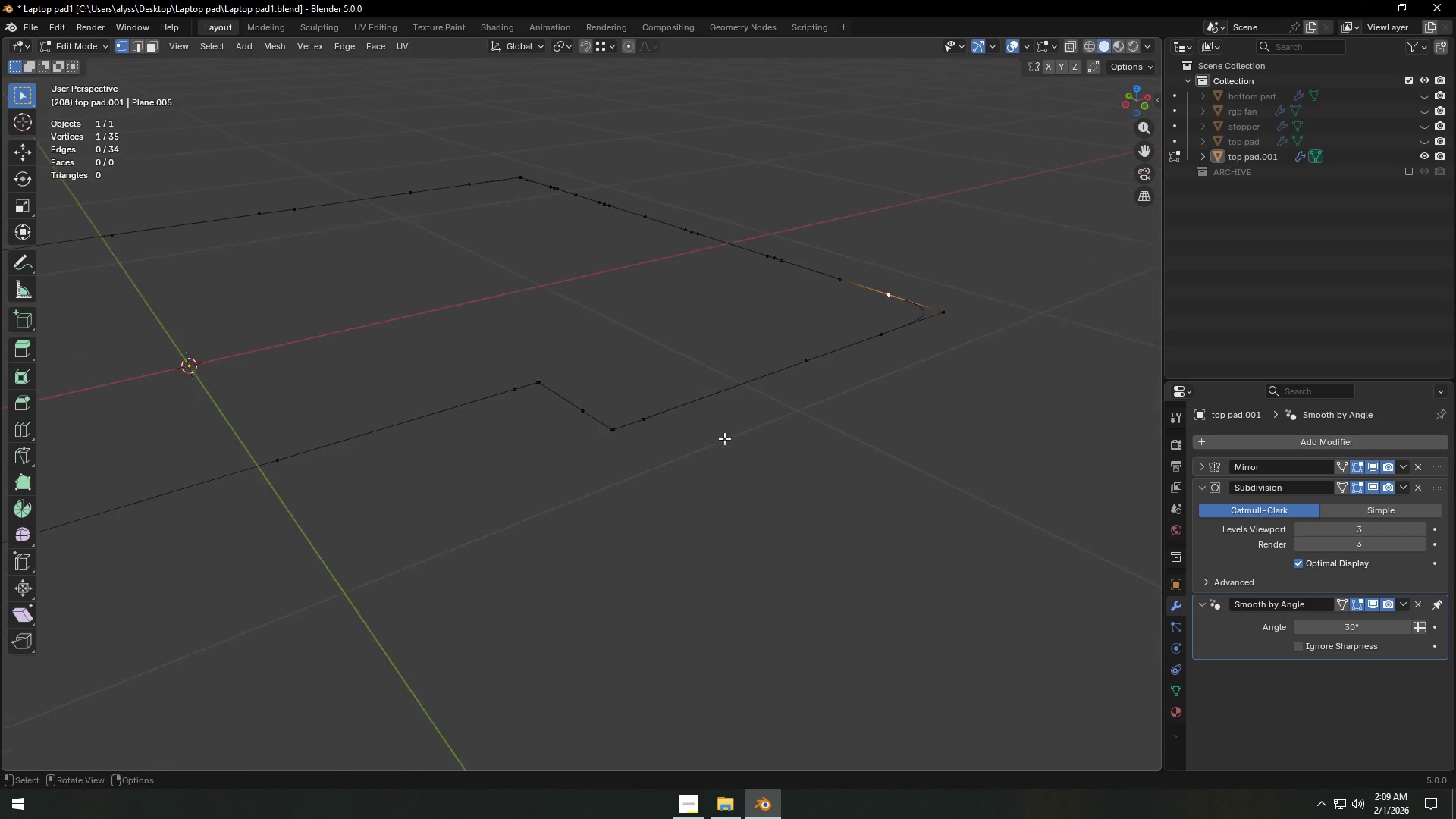 
scroll: coordinate [780, 508], scroll_direction: up, amount: 4.0
 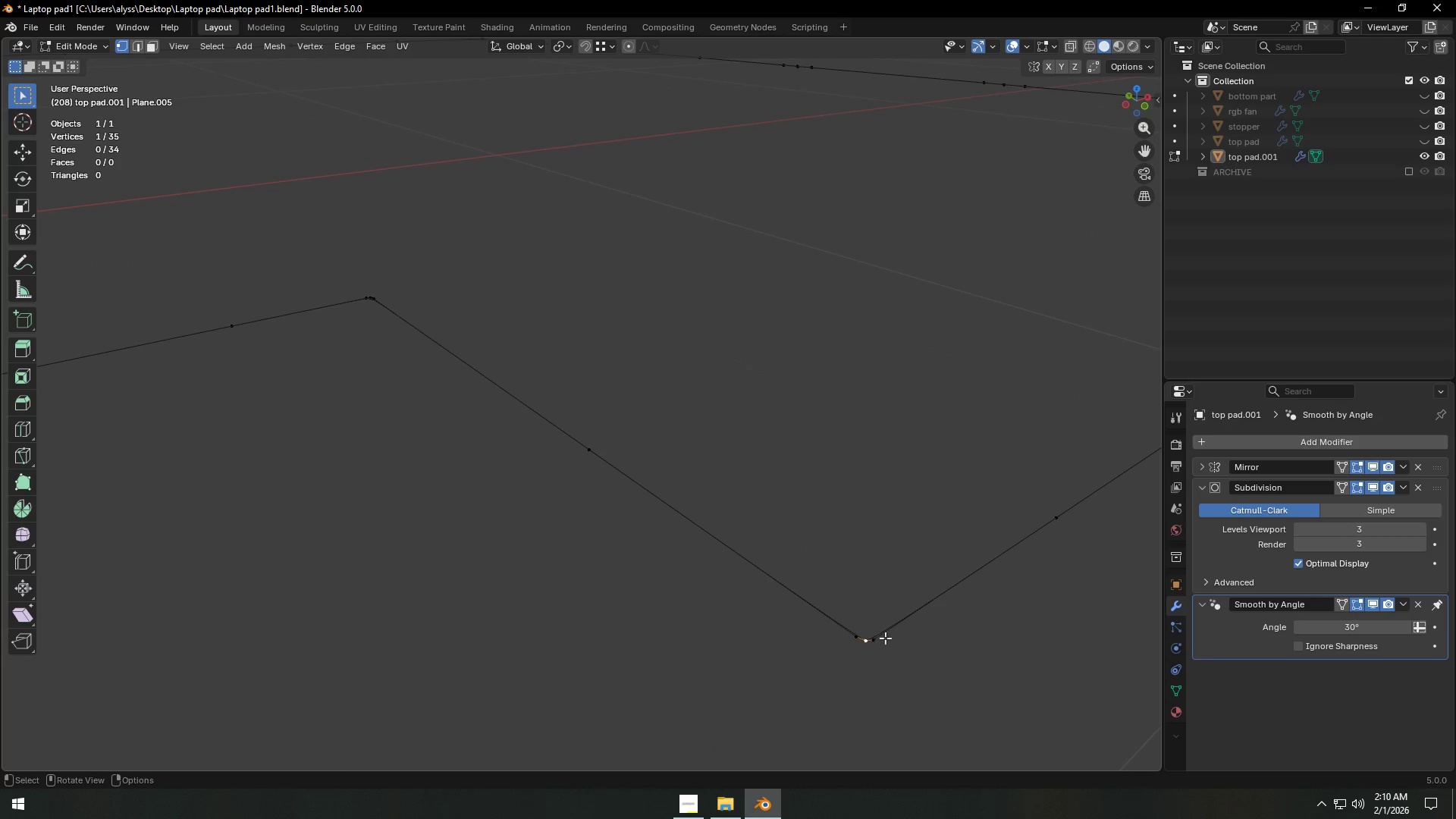 
scroll: coordinate [896, 606], scroll_direction: down, amount: 7.0
 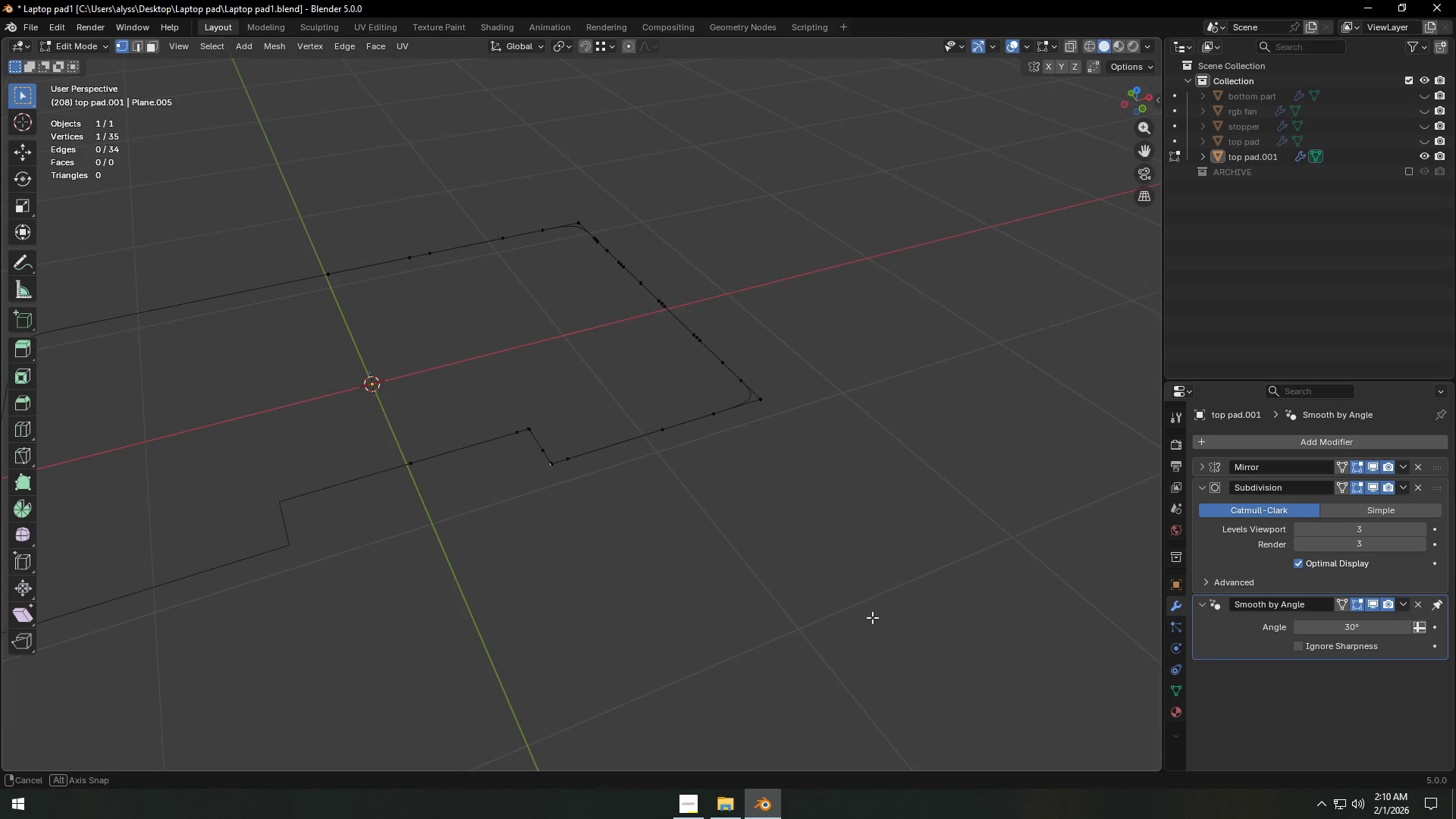 
scroll: coordinate [871, 617], scroll_direction: up, amount: 3.0
 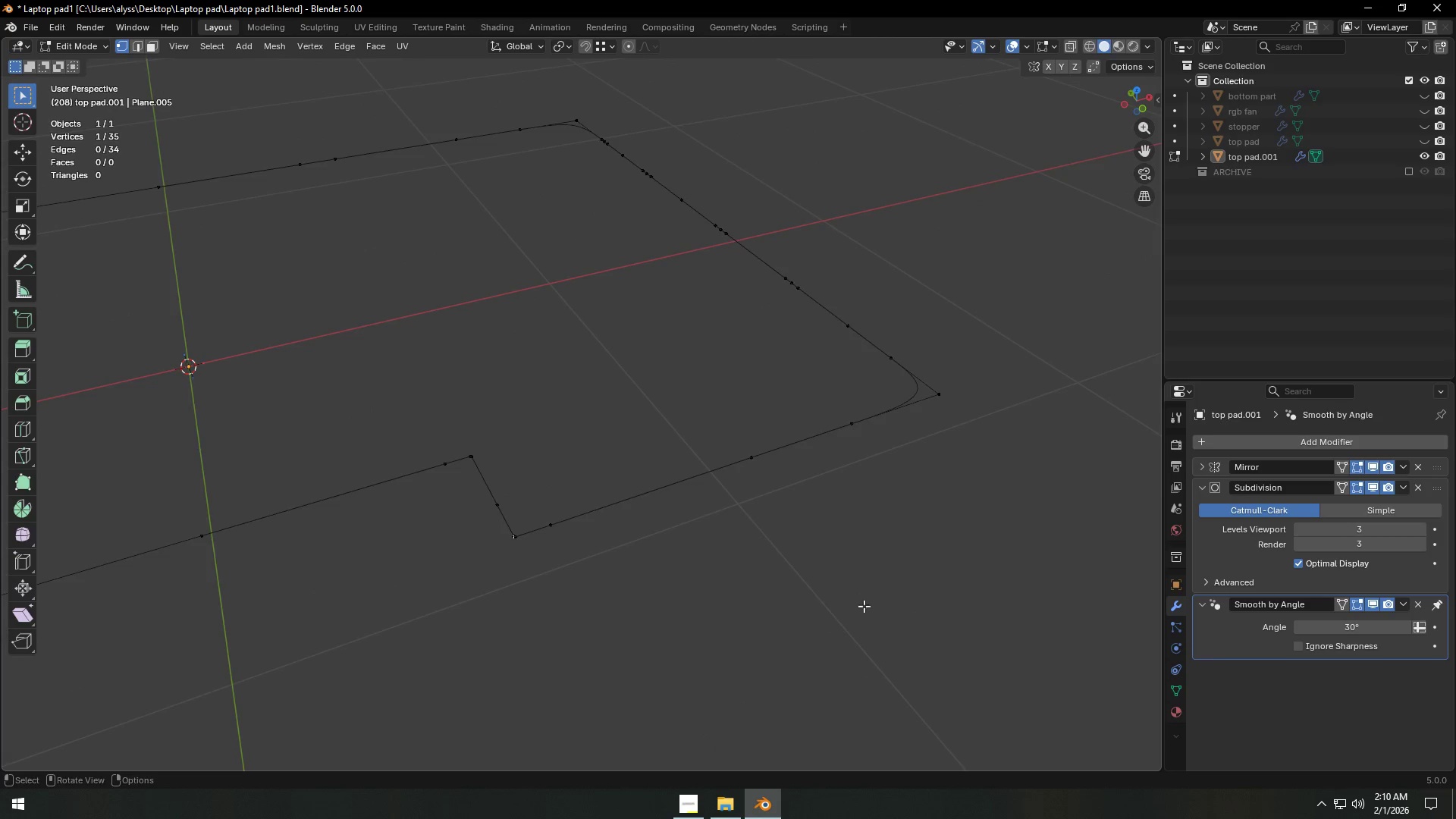 
key(Shift+ShiftLeft)
 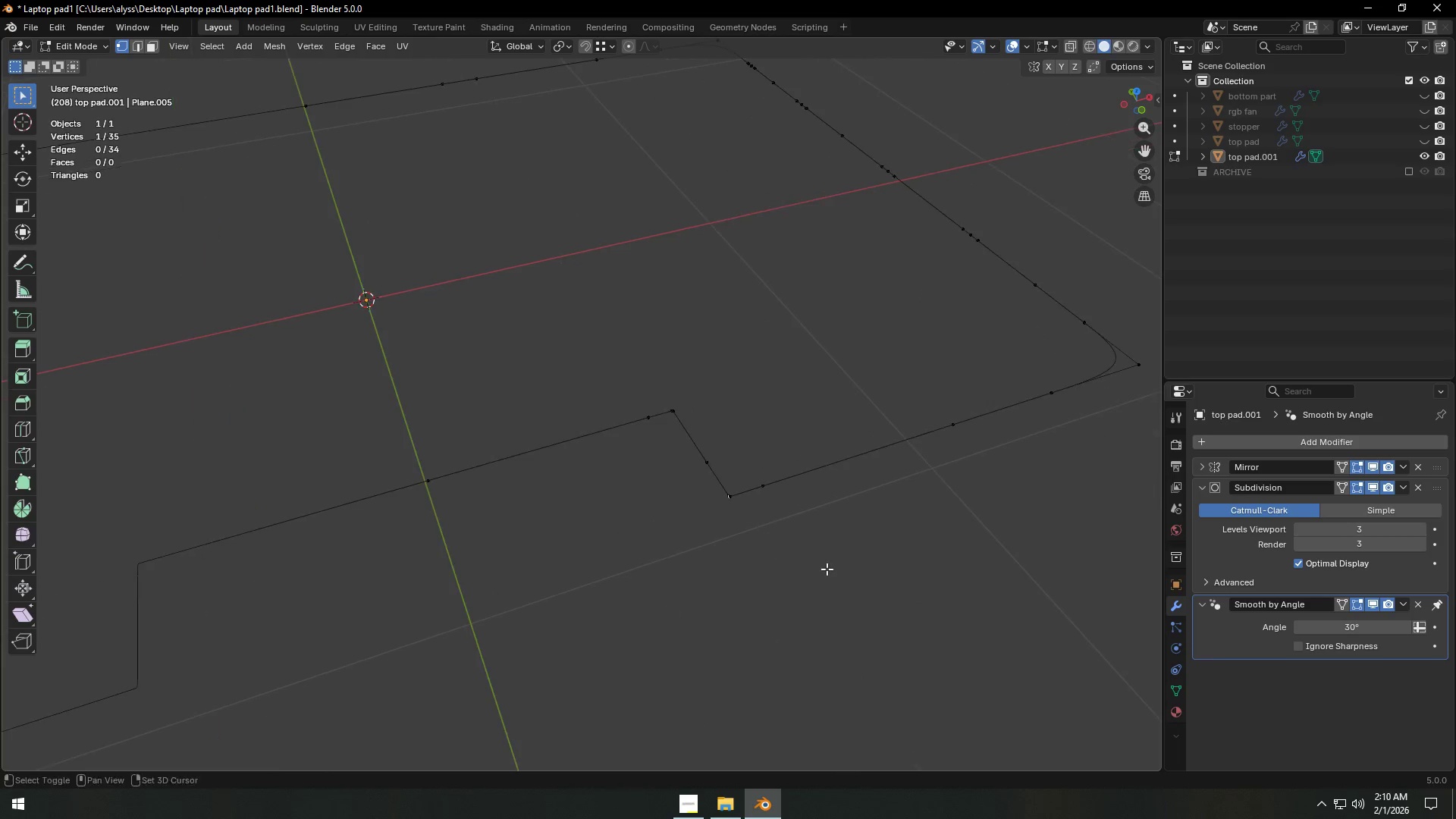 
scroll: coordinate [828, 573], scroll_direction: up, amount: 1.0
 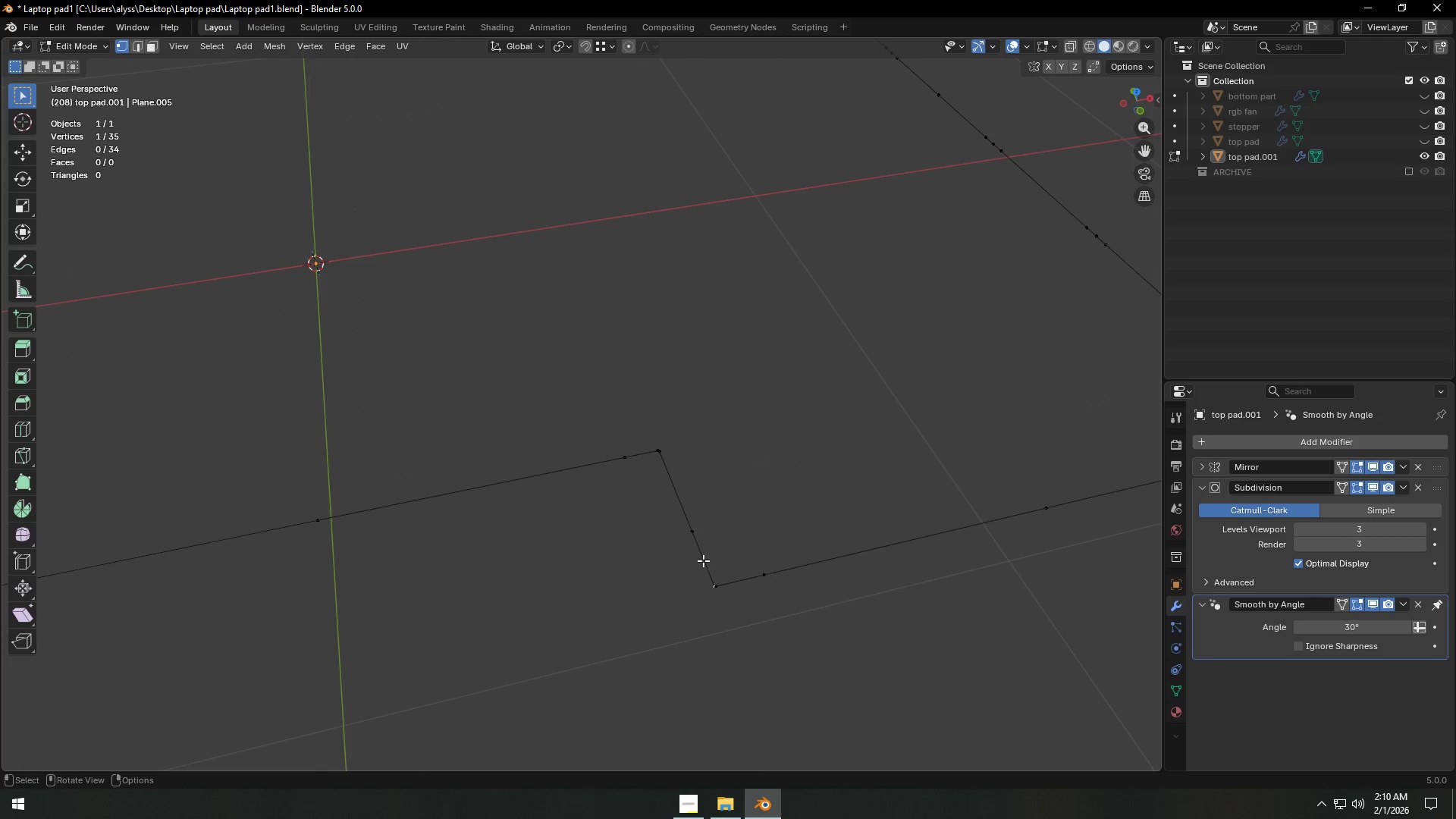 
left_click([625, 469])
 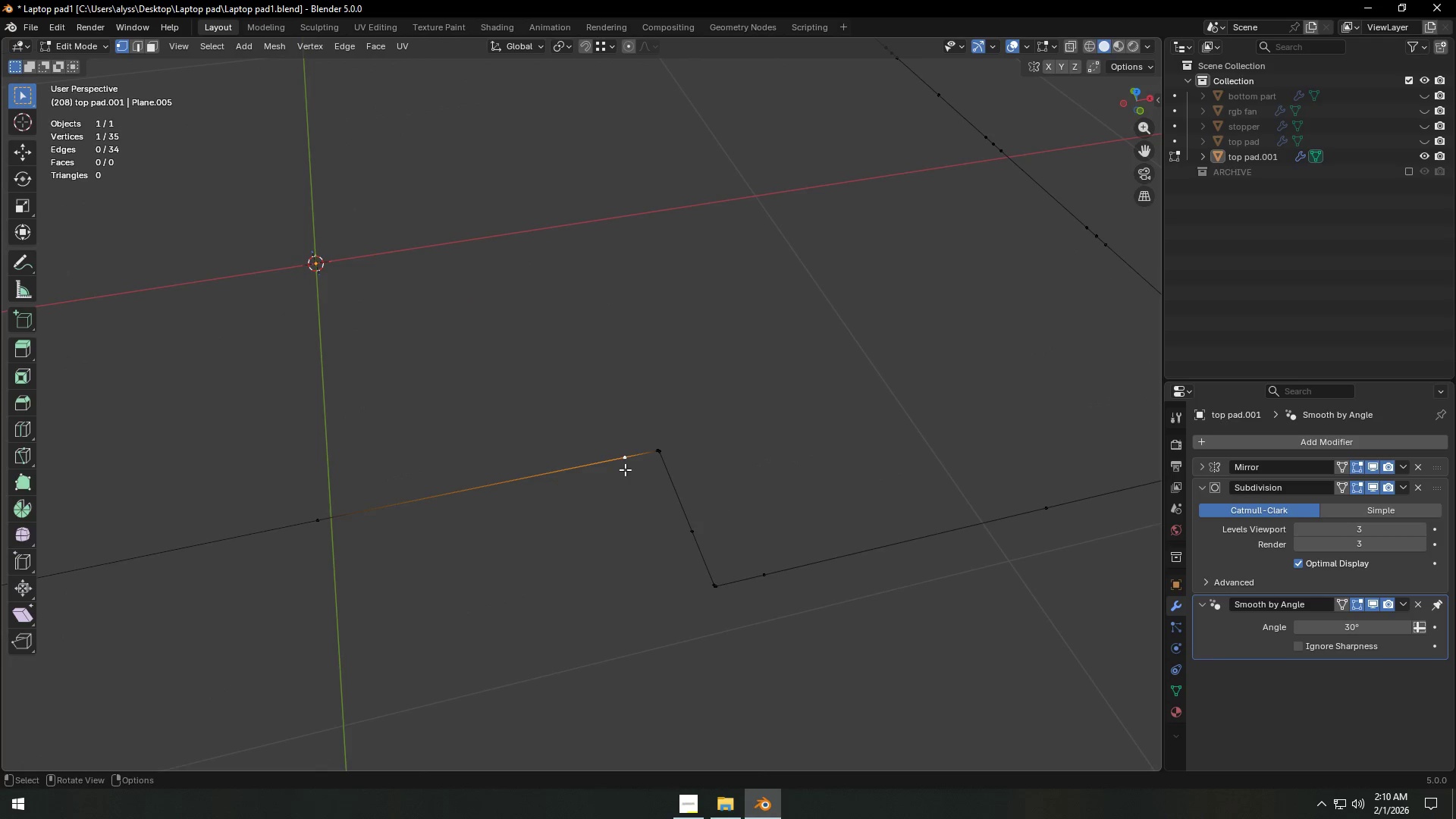 
key(Control+X)
 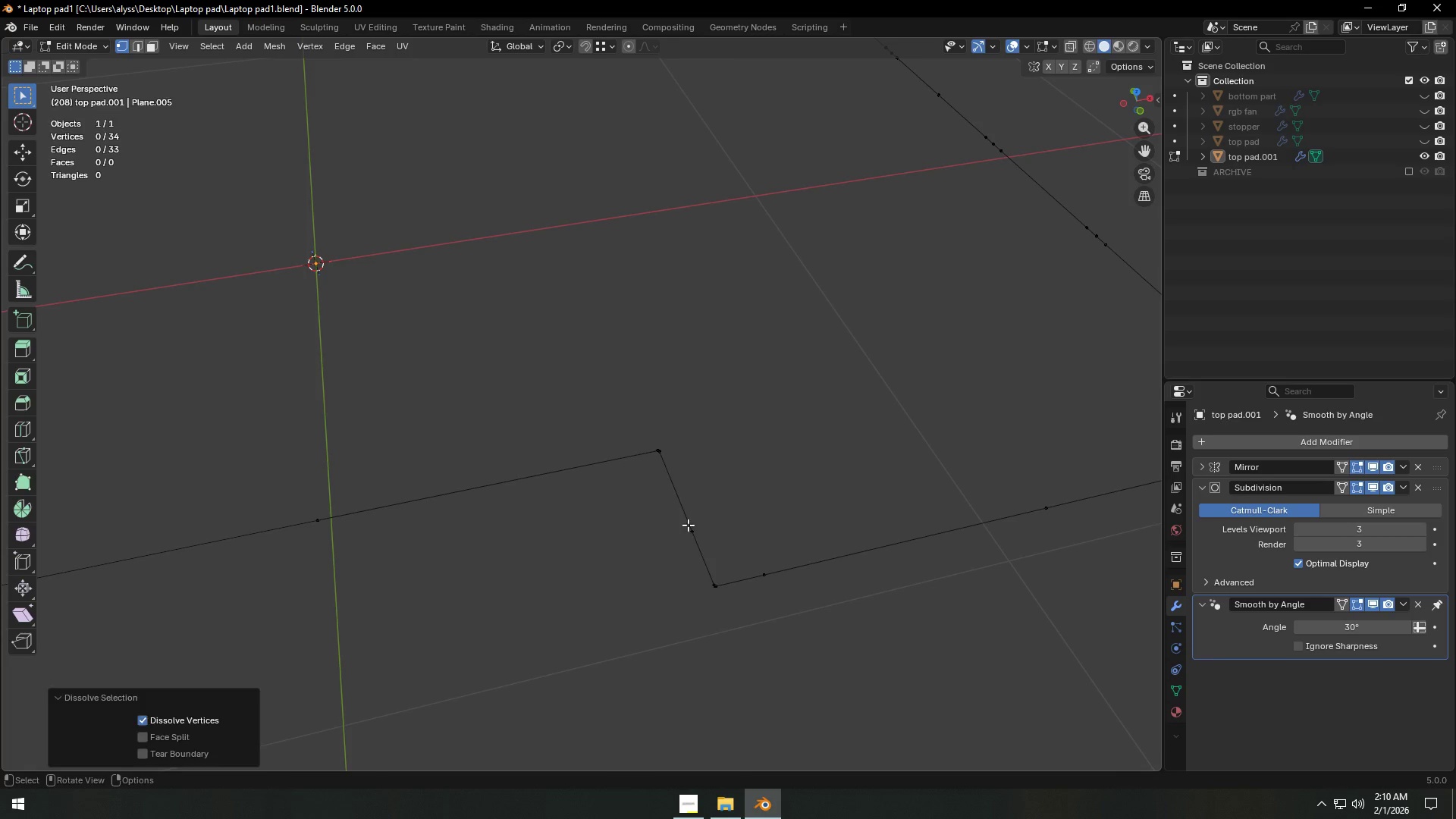 
key(Control+ControlLeft)
 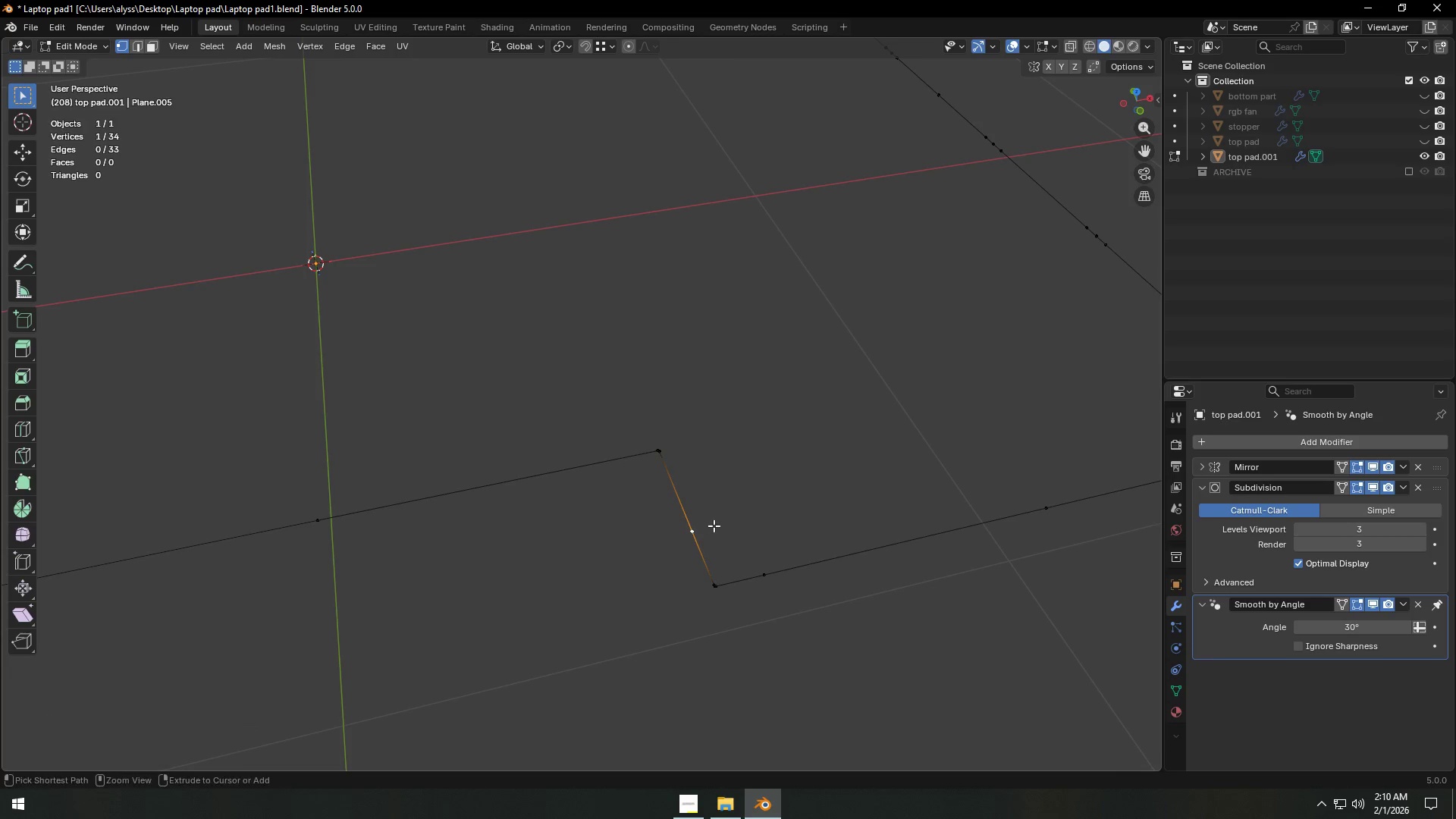 
key(Control+X)
 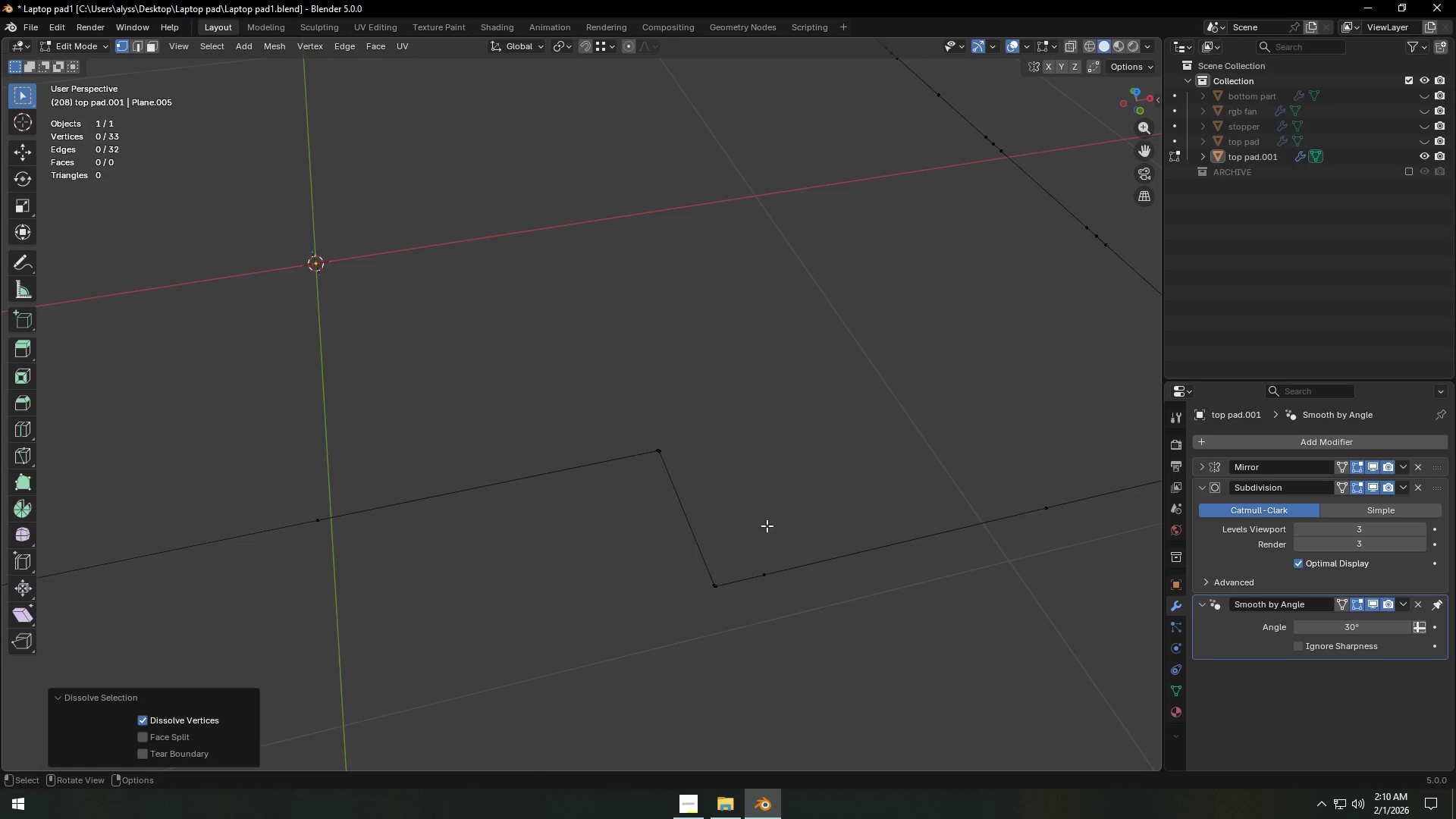 
scroll: coordinate [770, 525], scroll_direction: up, amount: 4.0
 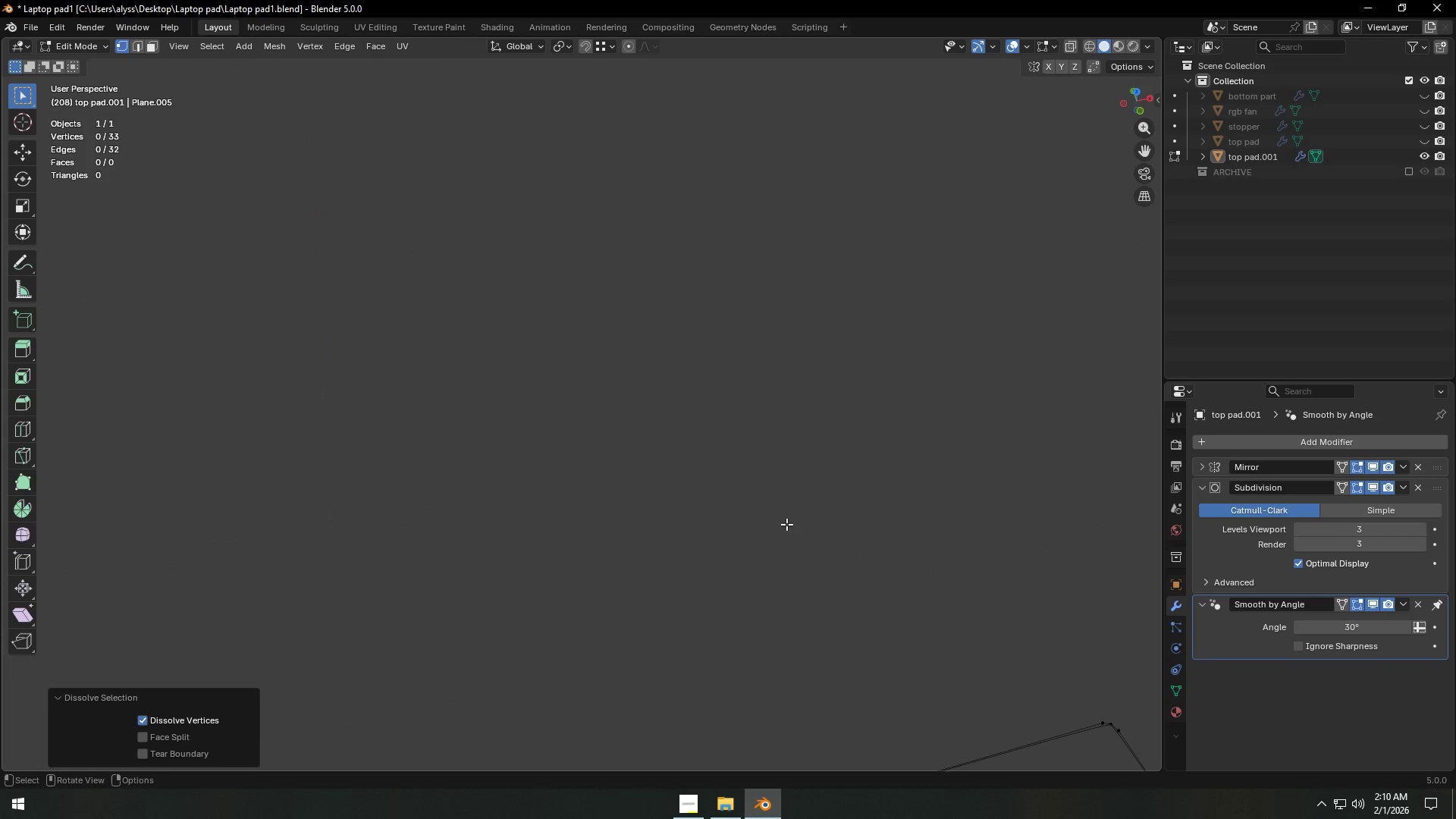 
scroll: coordinate [792, 524], scroll_direction: down, amount: 3.0
 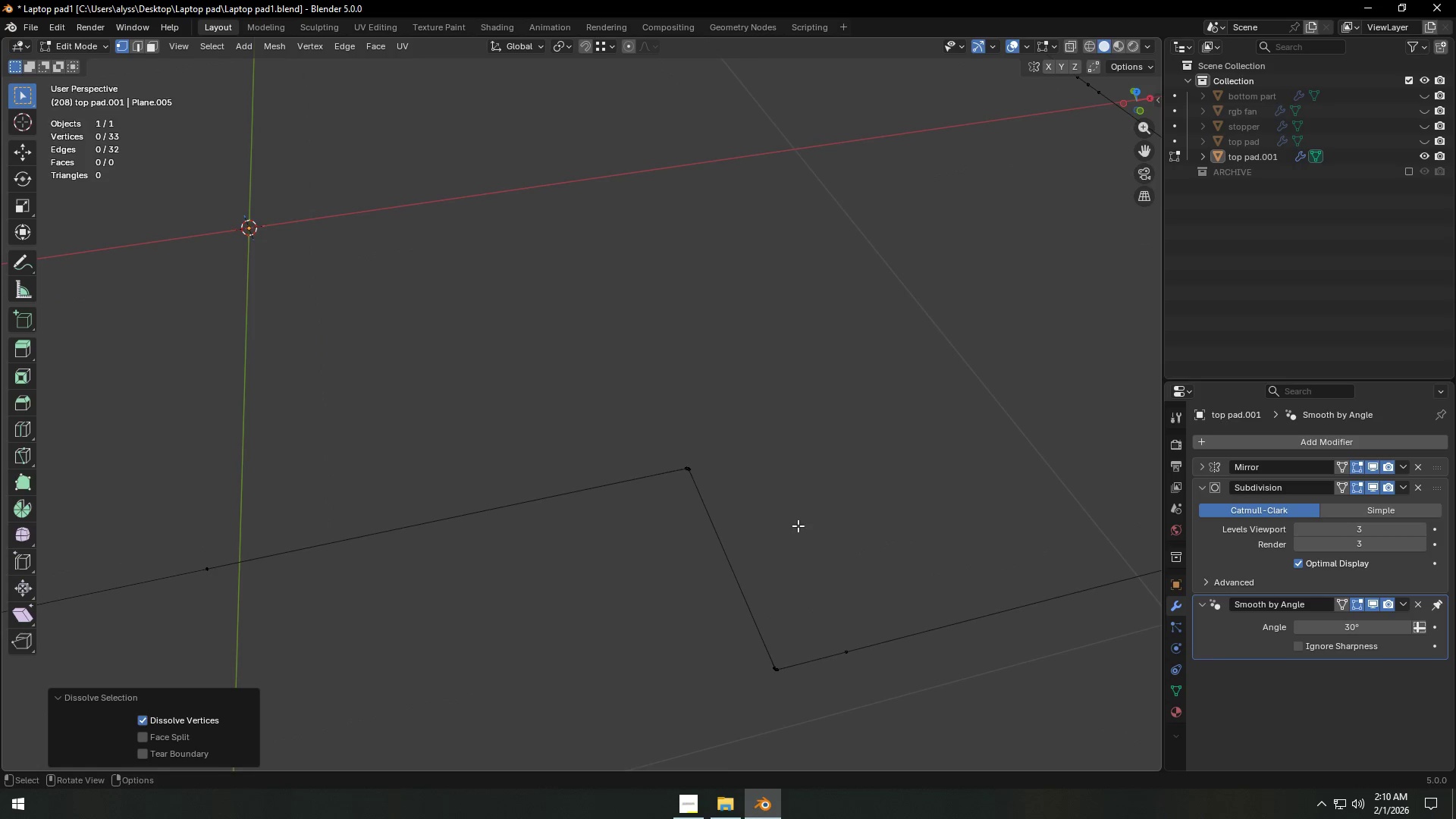 
hold_key(key=ShiftLeft, duration=0.61)
 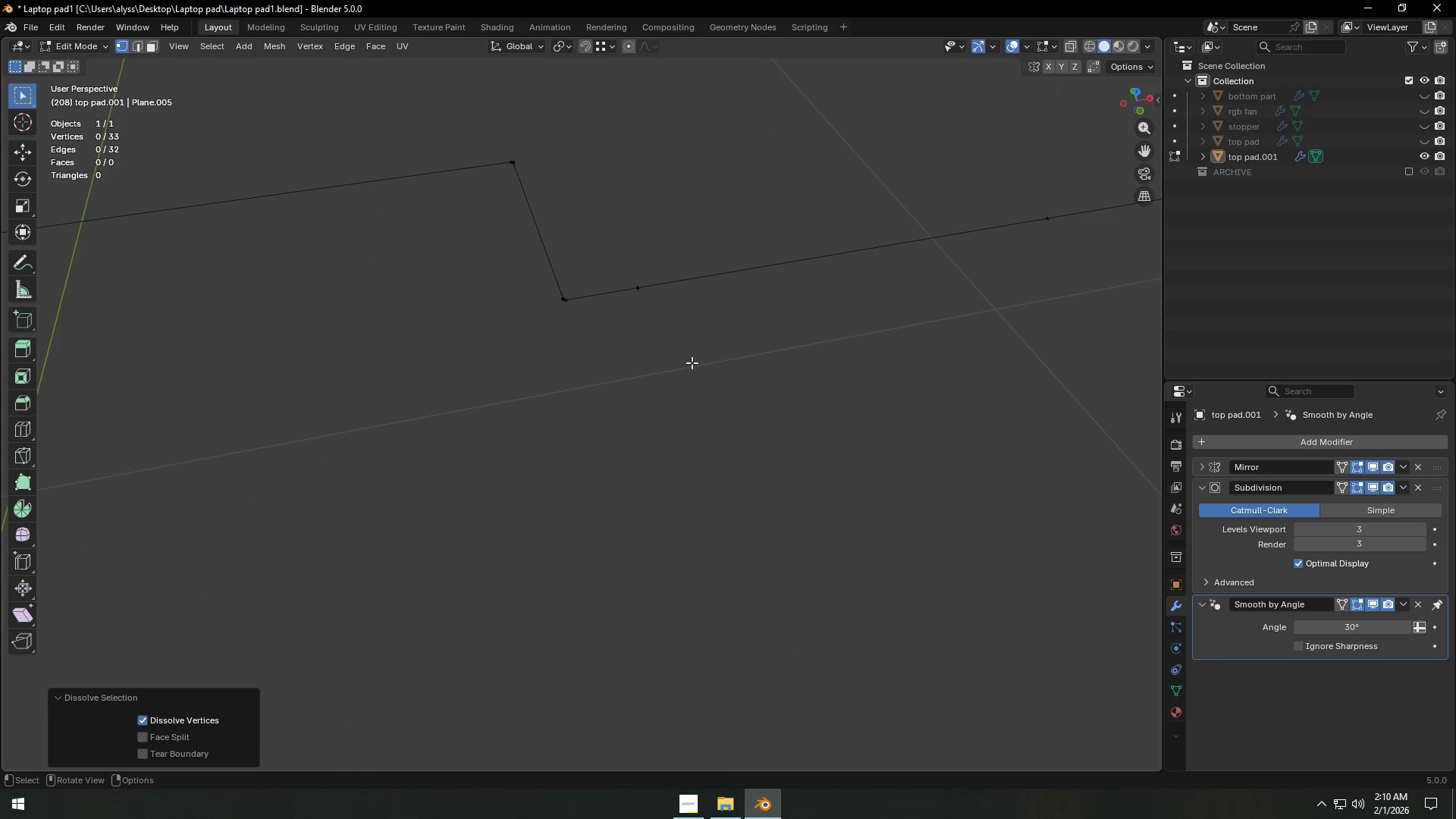 
scroll: coordinate [692, 364], scroll_direction: up, amount: 1.0
 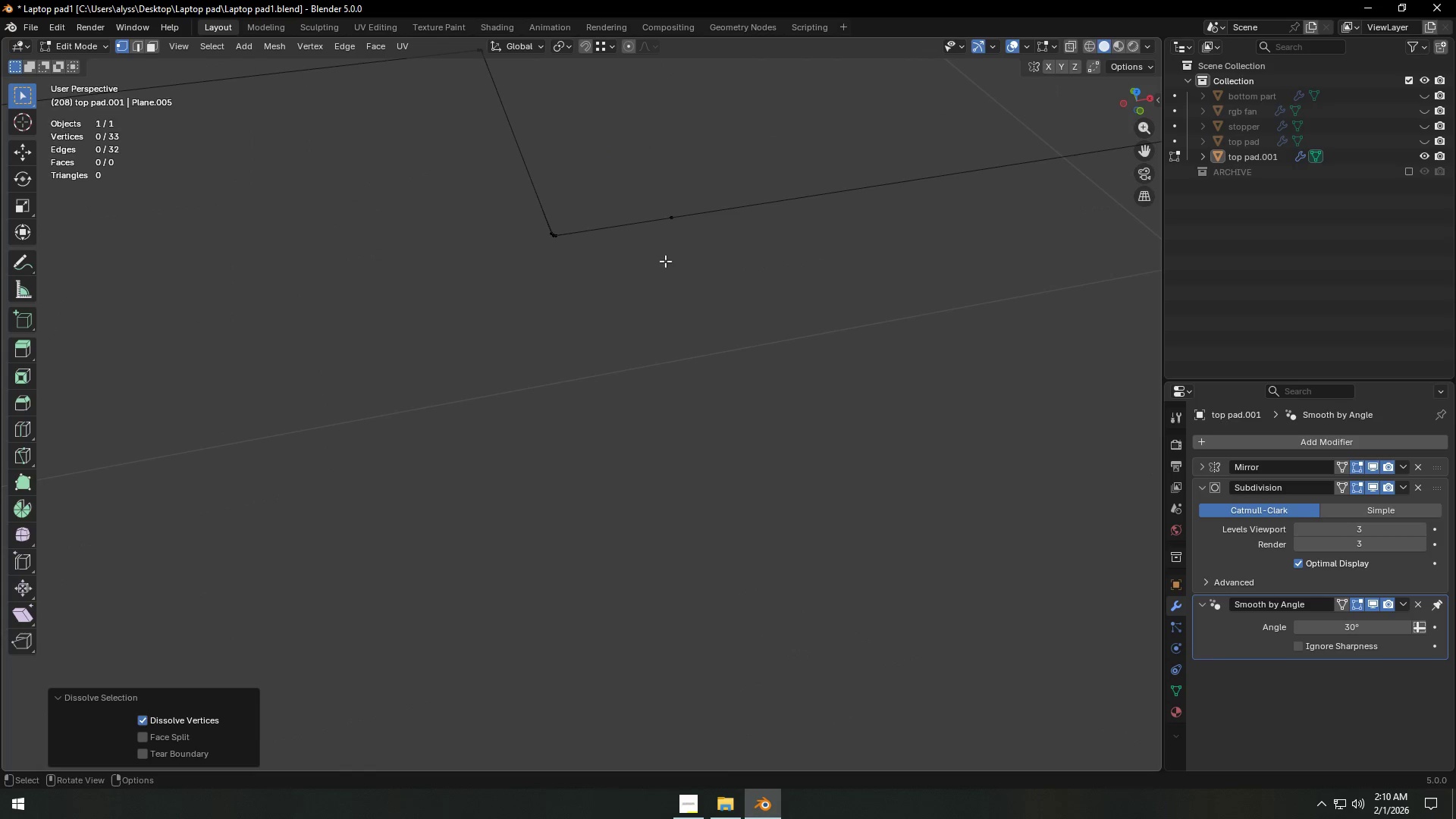 
key(Control+ControlLeft)
 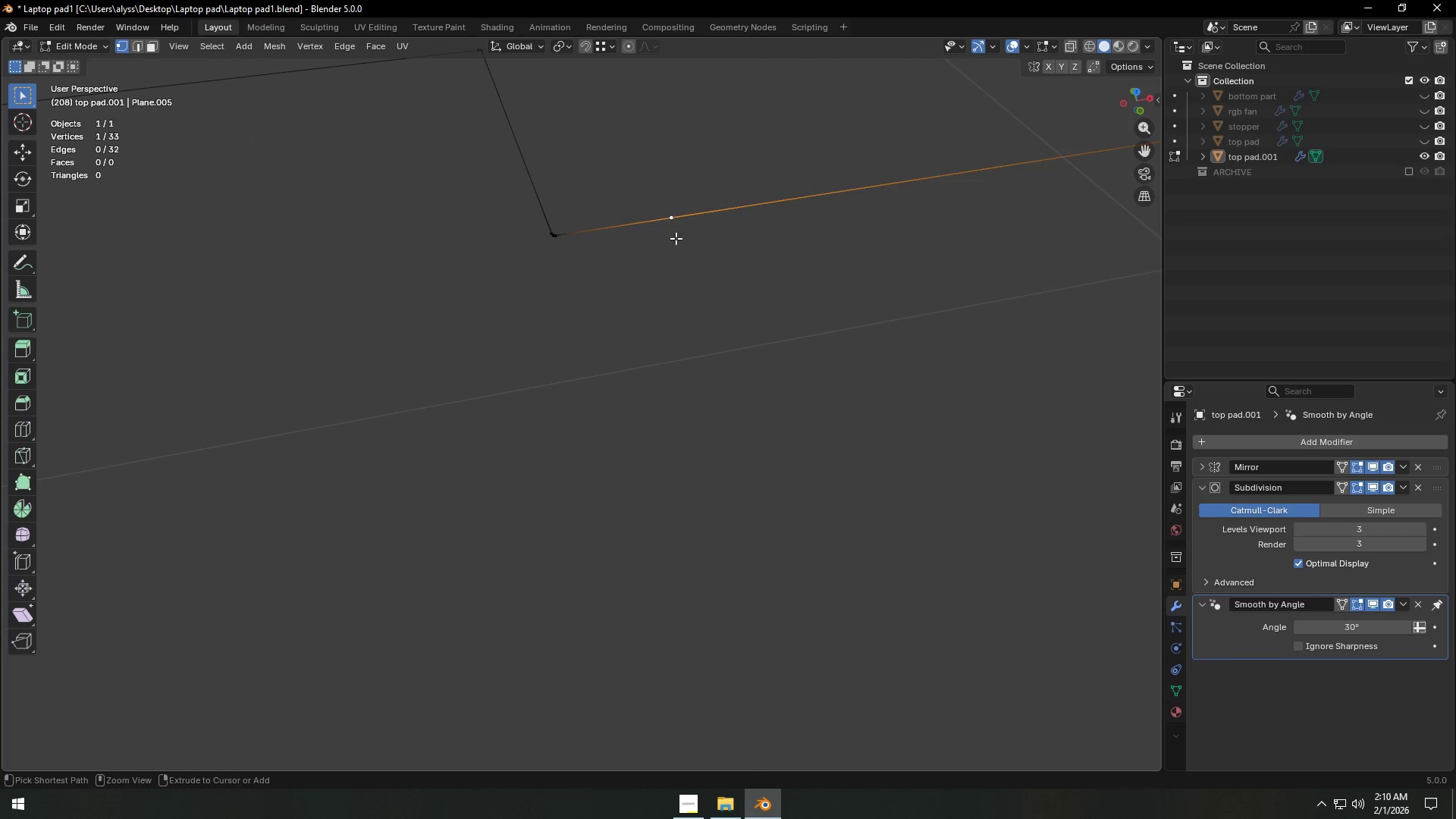 
key(Control+X)
 